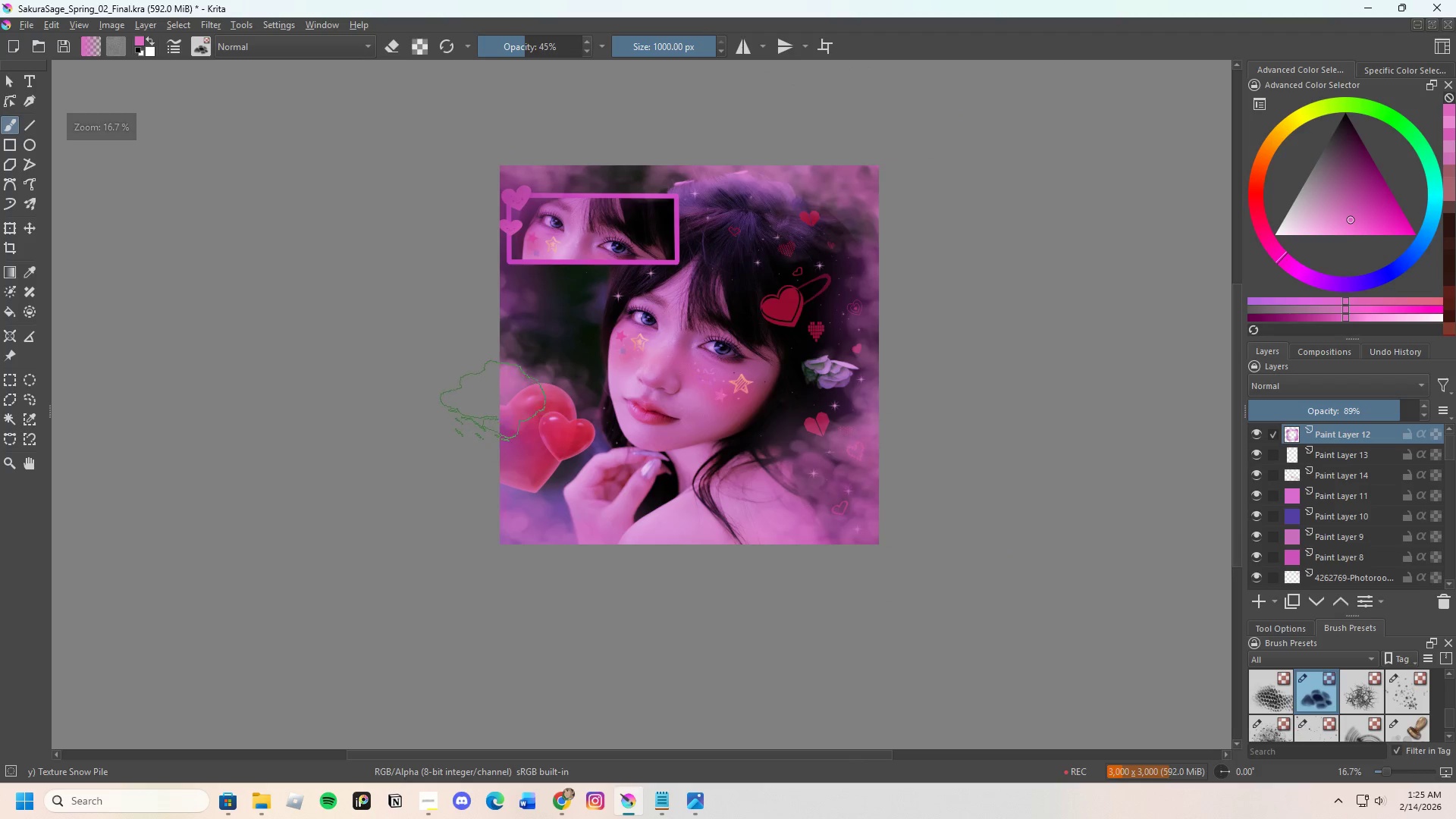 
left_click_drag(start_coordinate=[494, 381], to_coordinate=[491, 370])
 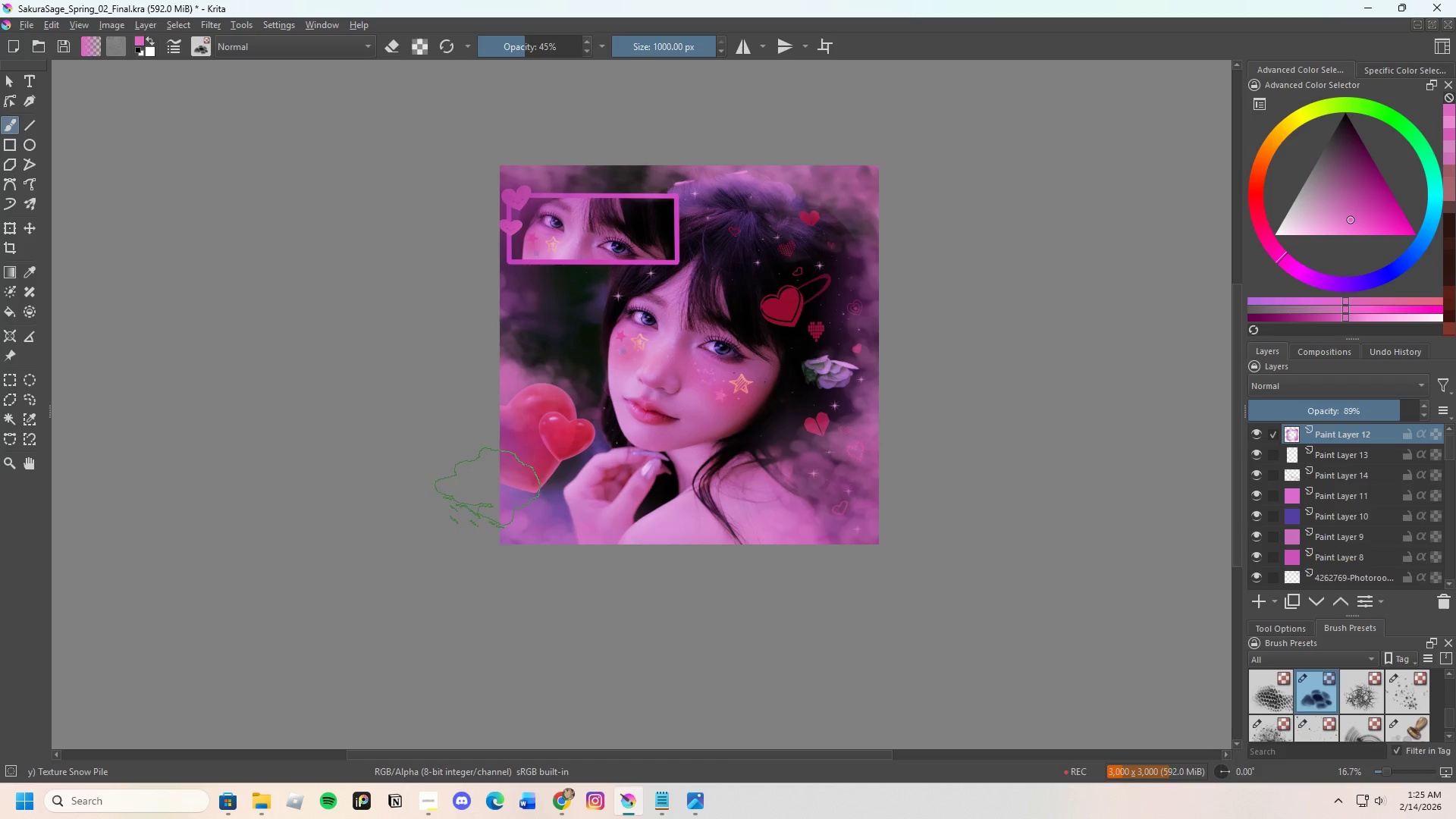 
left_click_drag(start_coordinate=[485, 563], to_coordinate=[489, 563])
 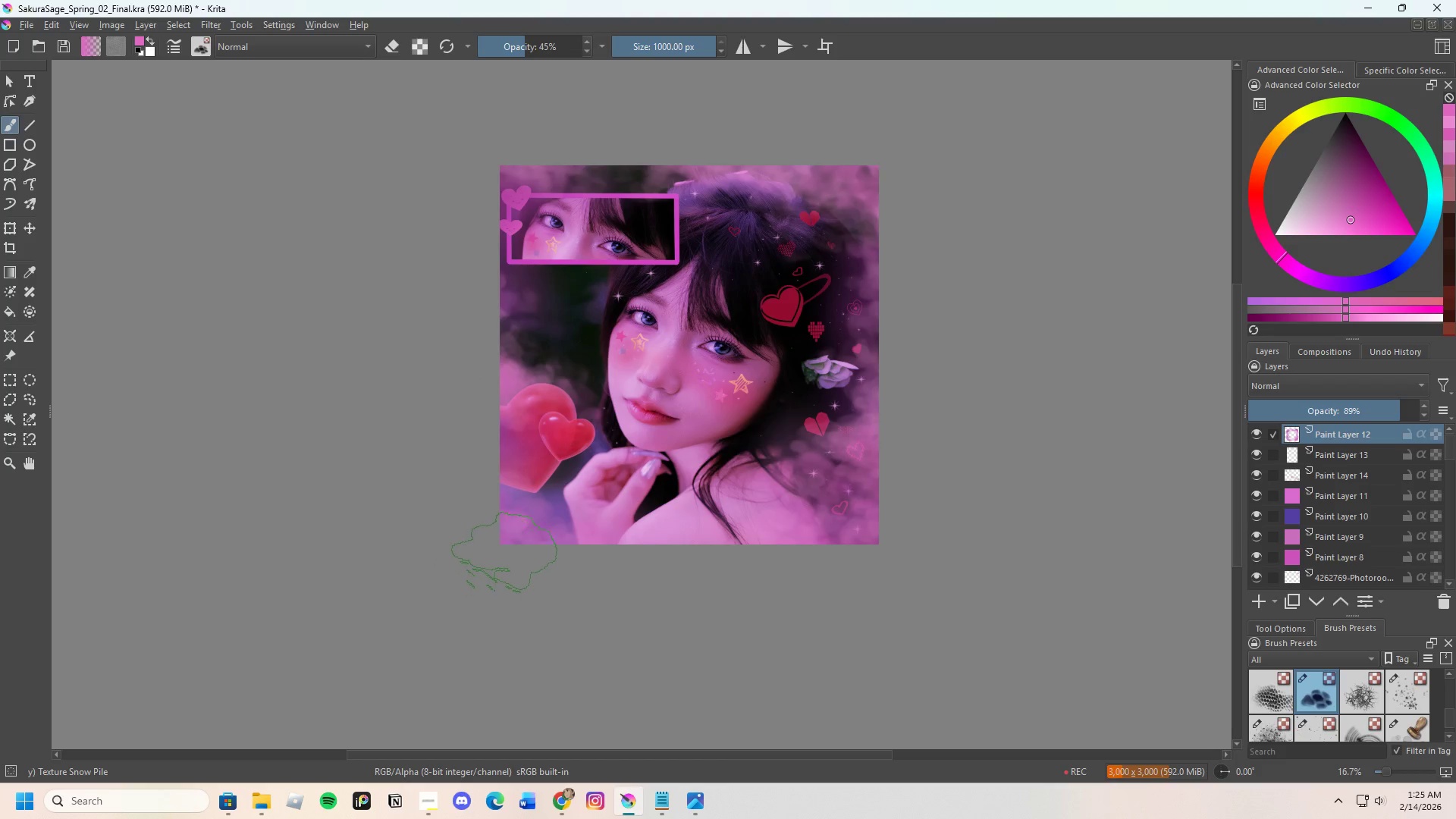 
double_click([507, 551])
 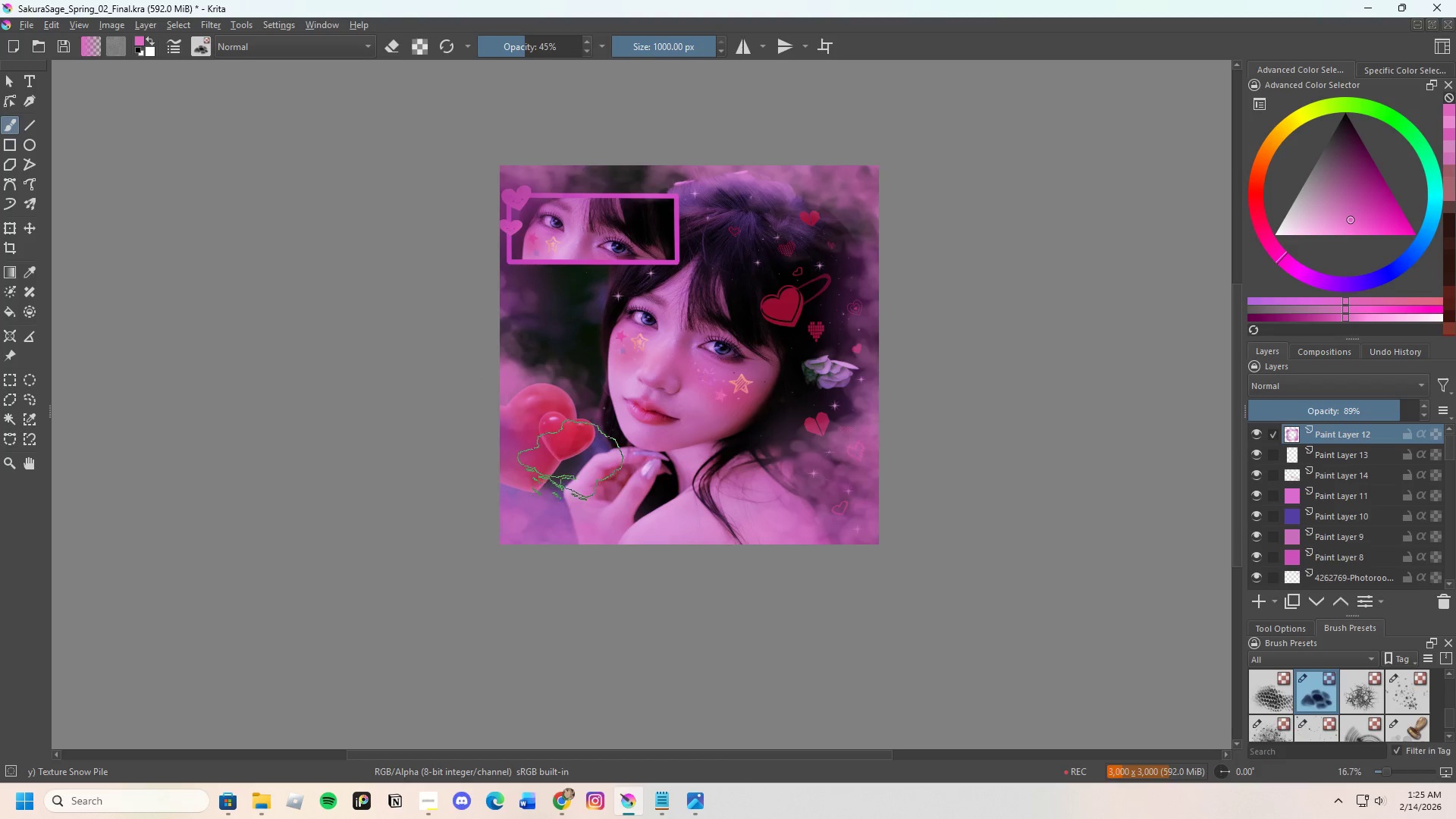 
scroll: coordinate [949, 460], scroll_direction: down, amount: 1.0
 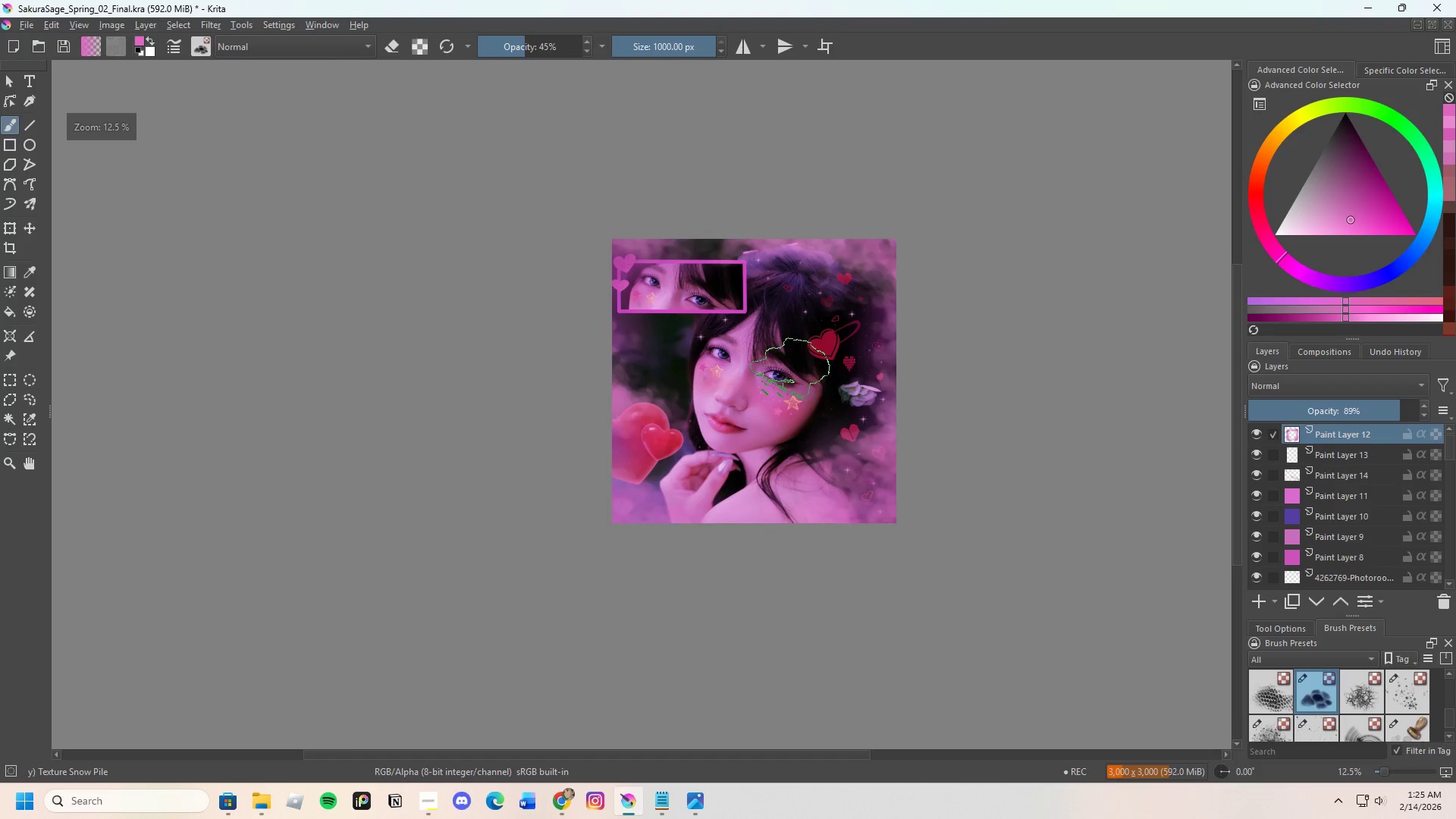 
scroll: coordinate [790, 369], scroll_direction: up, amount: 1.0
 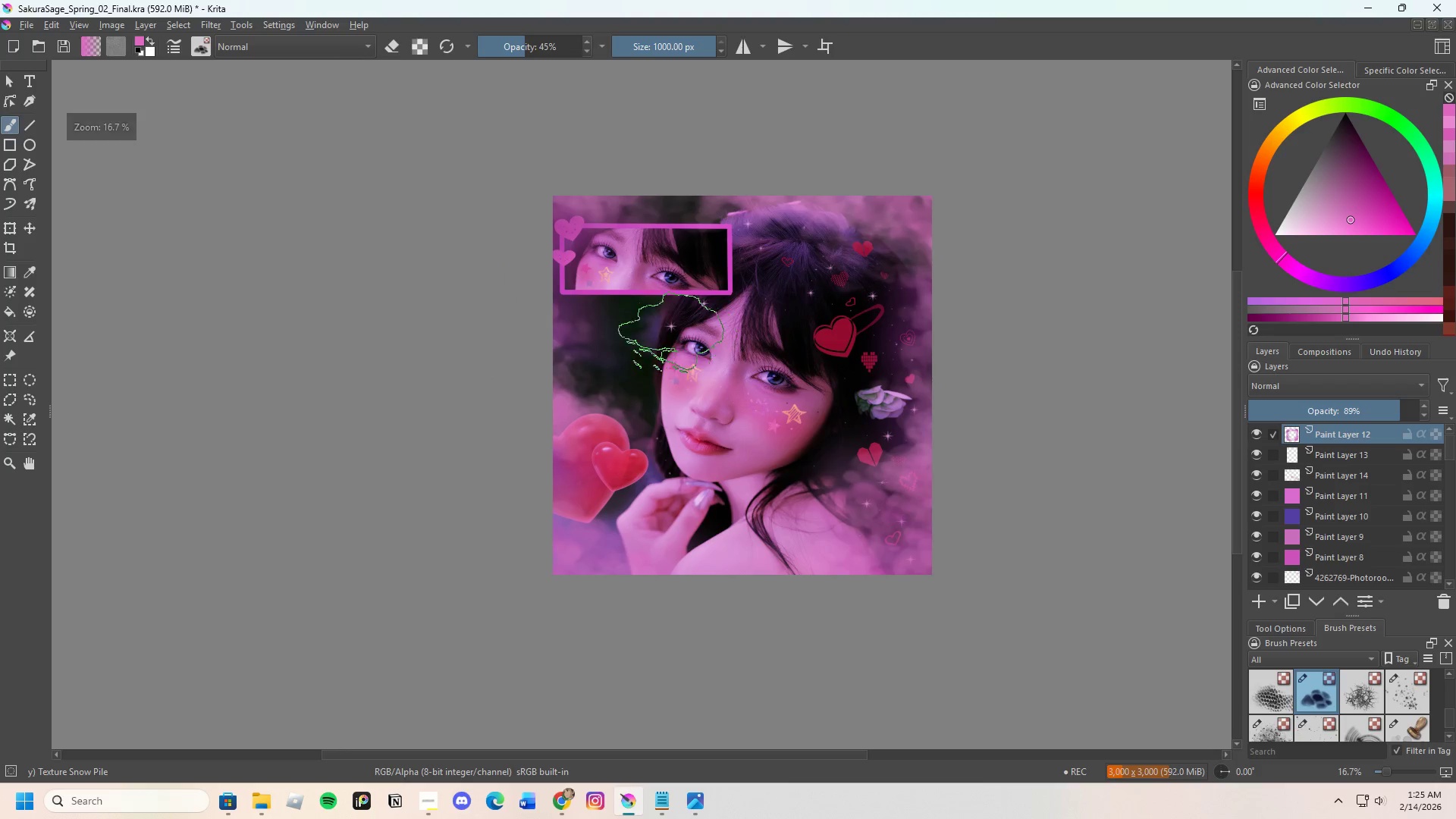 
scroll: coordinate [631, 325], scroll_direction: none, amount: 0.0
 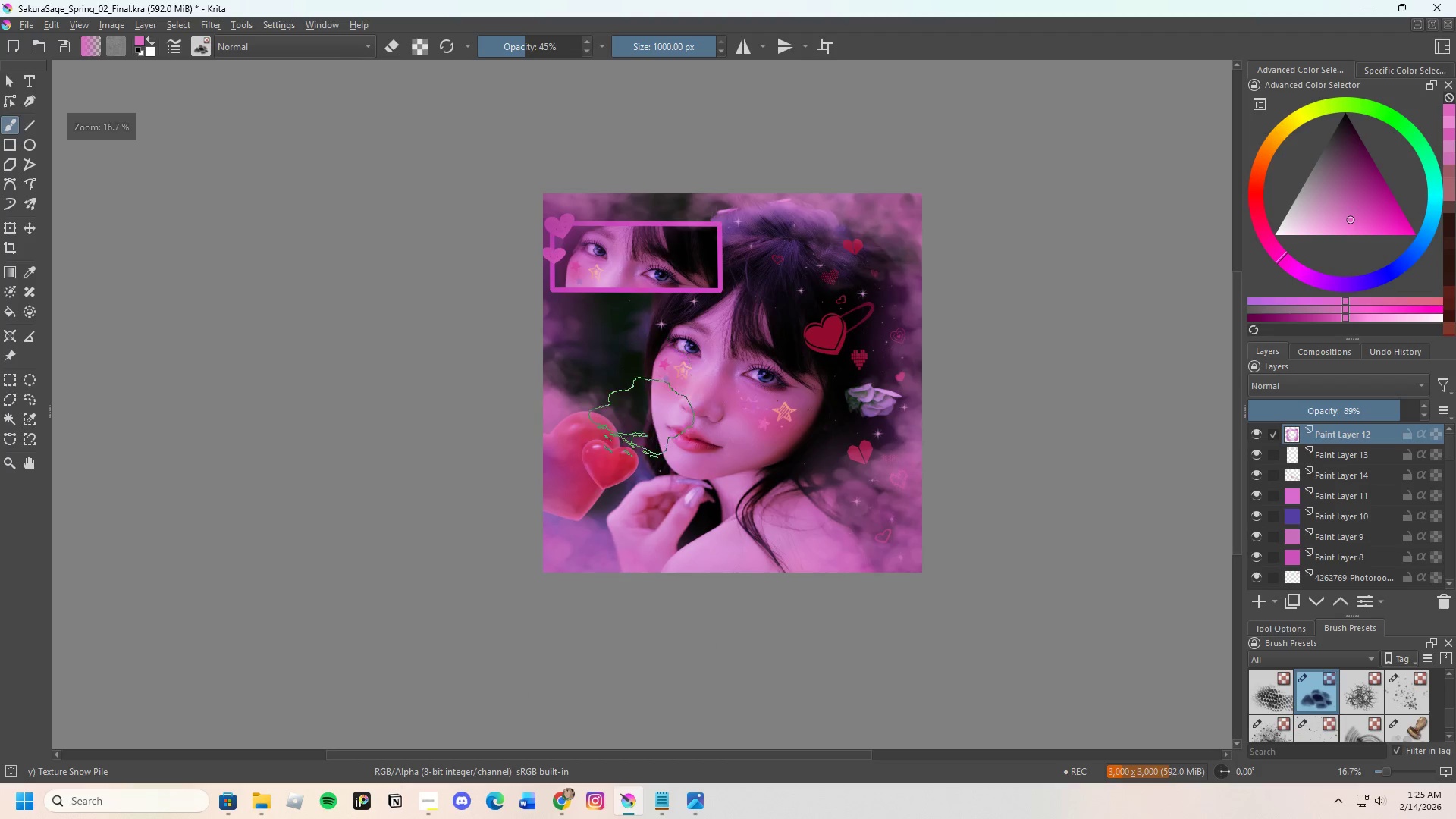 
key(E)
 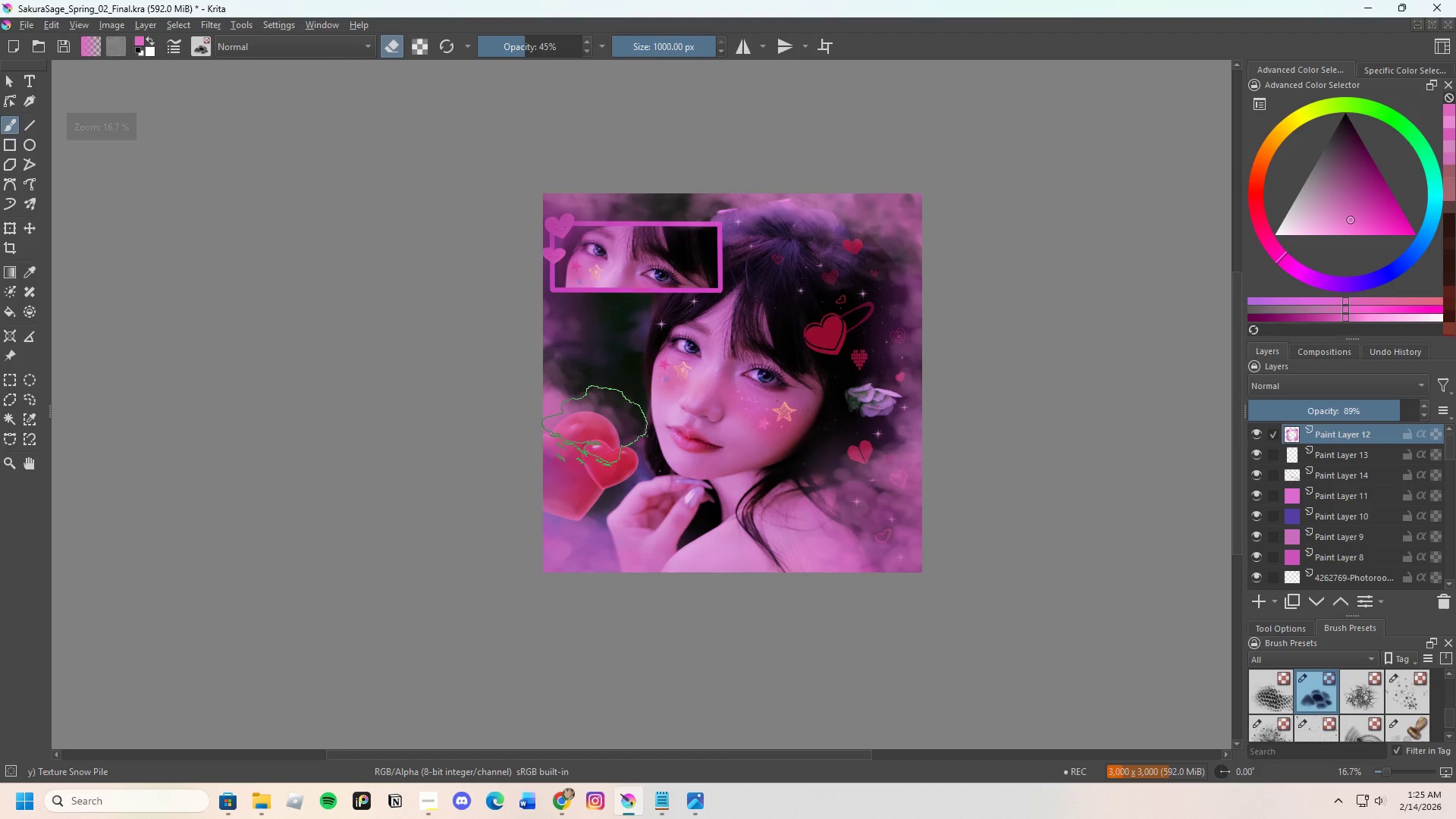 
left_click([596, 422])
 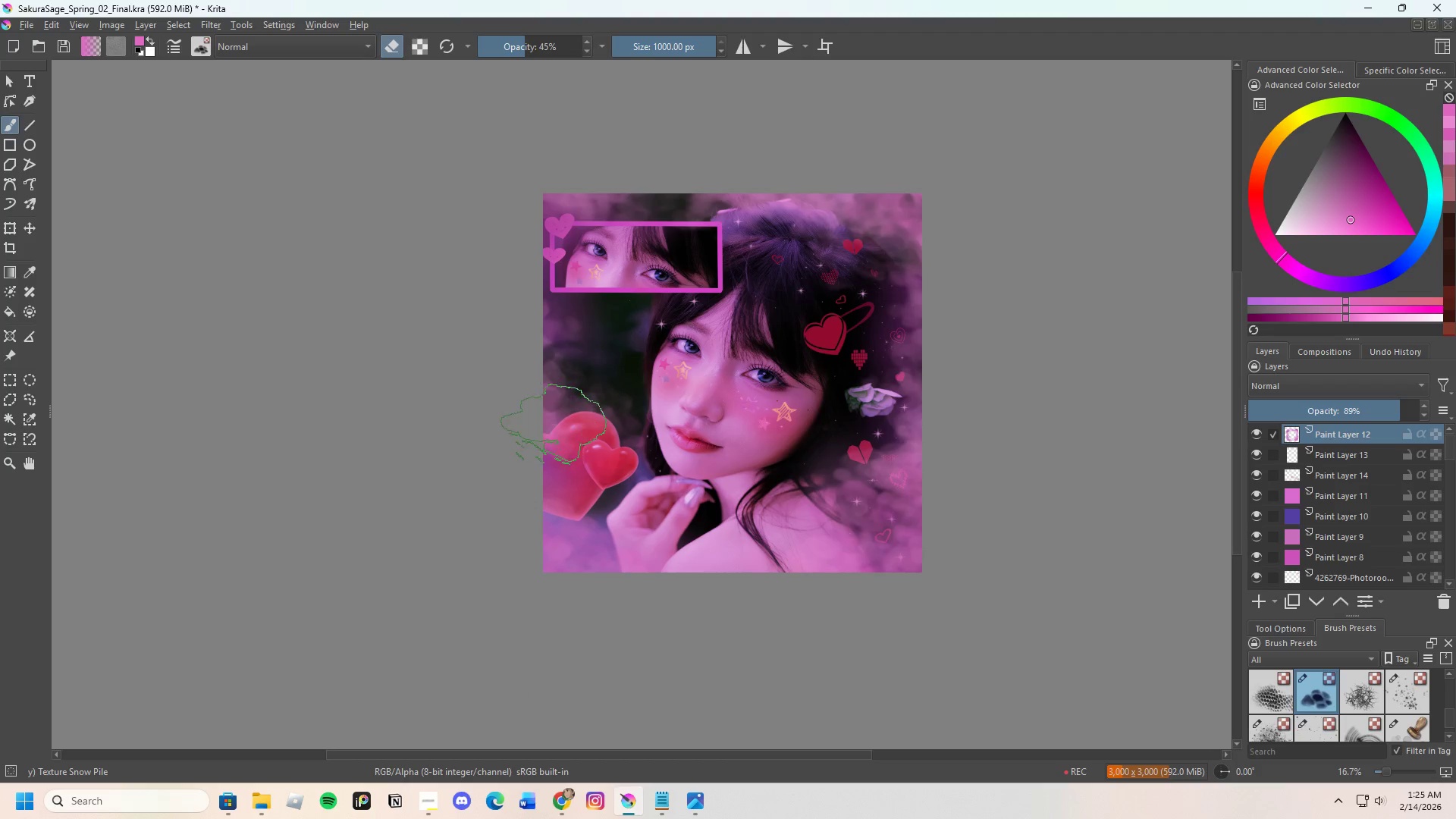 
left_click([546, 397])
 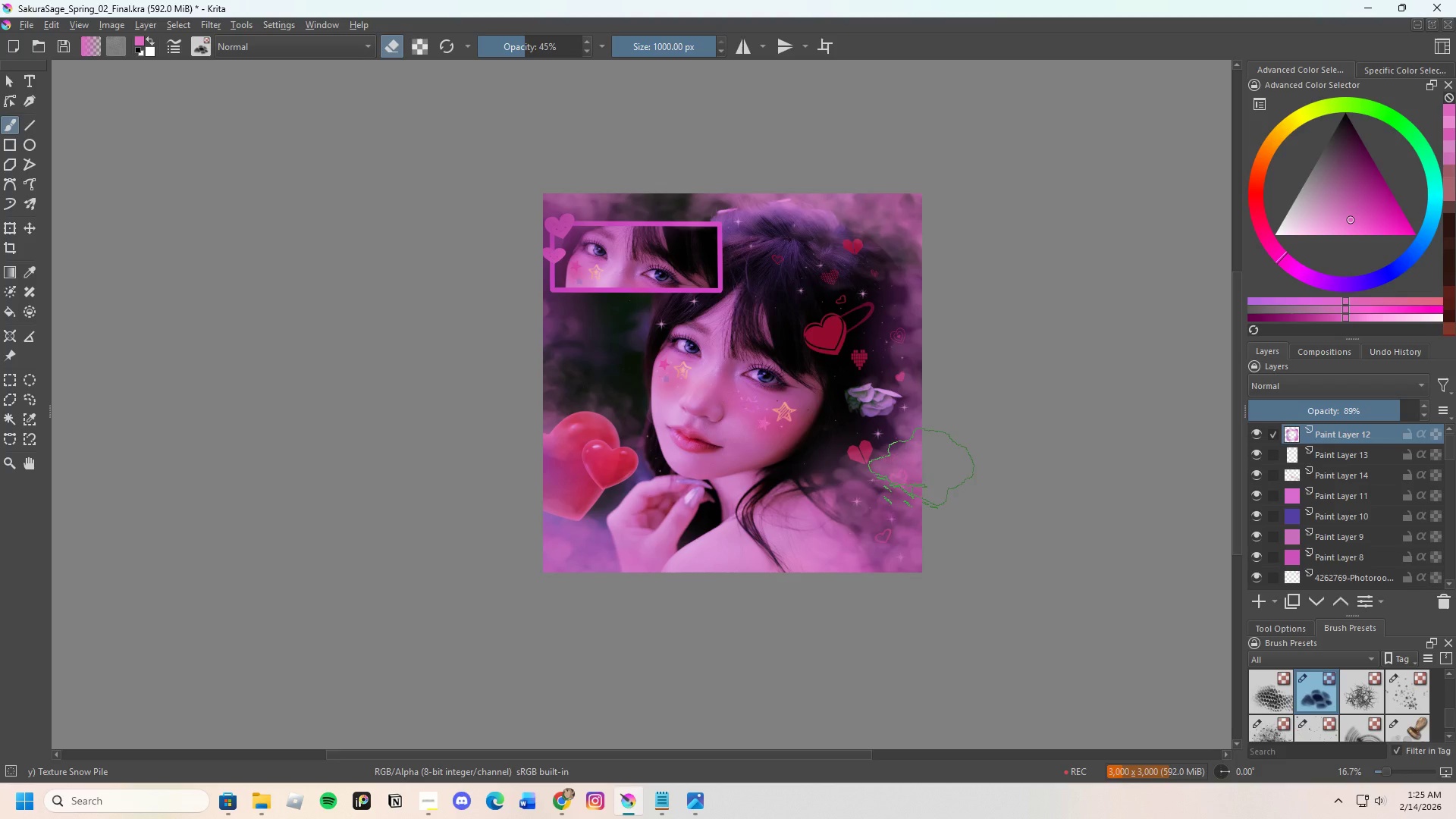 
wait(5.02)
 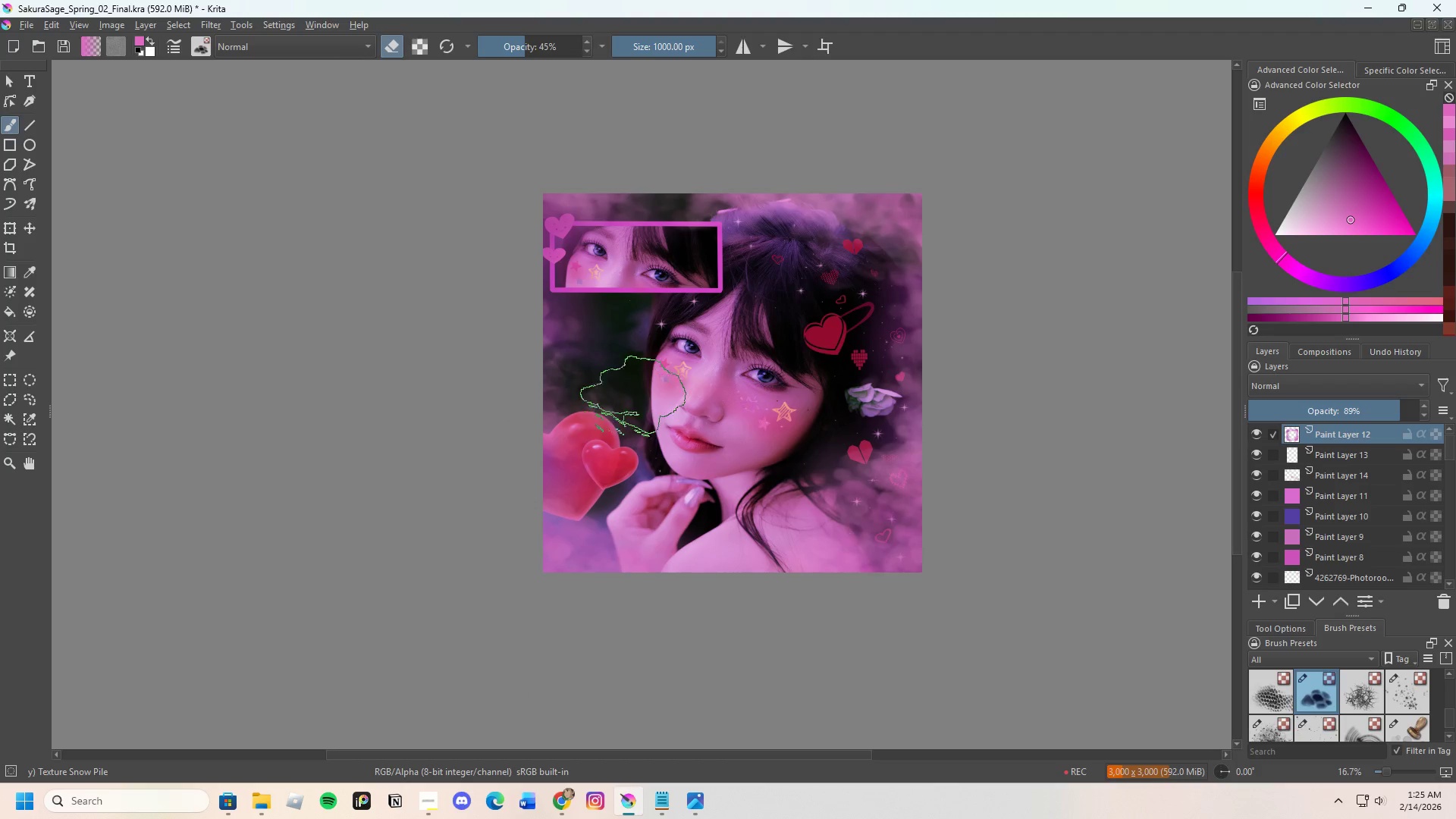 
left_click_drag(start_coordinate=[527, 49], to_coordinate=[507, 64])
 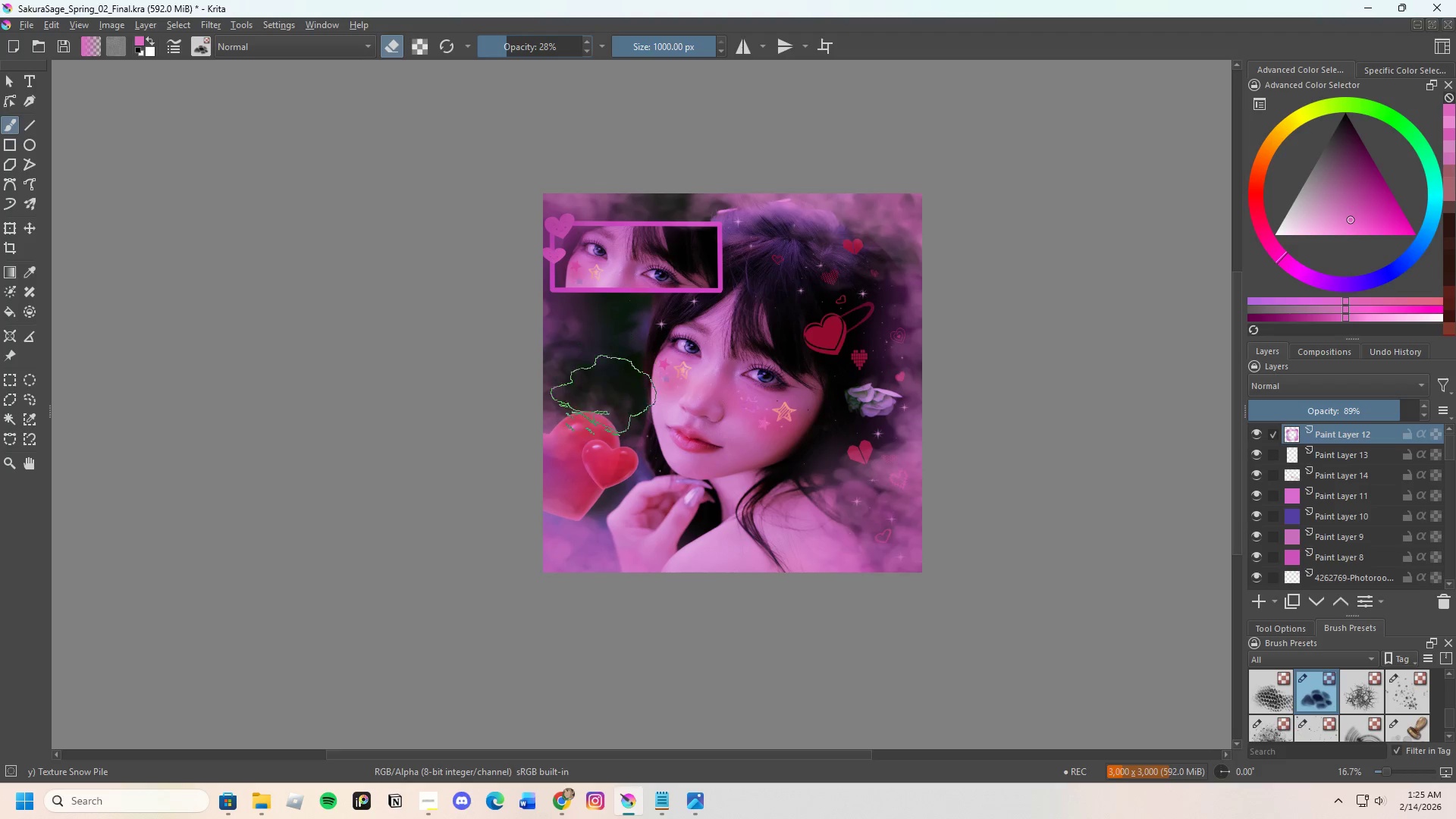 
left_click([596, 416])
 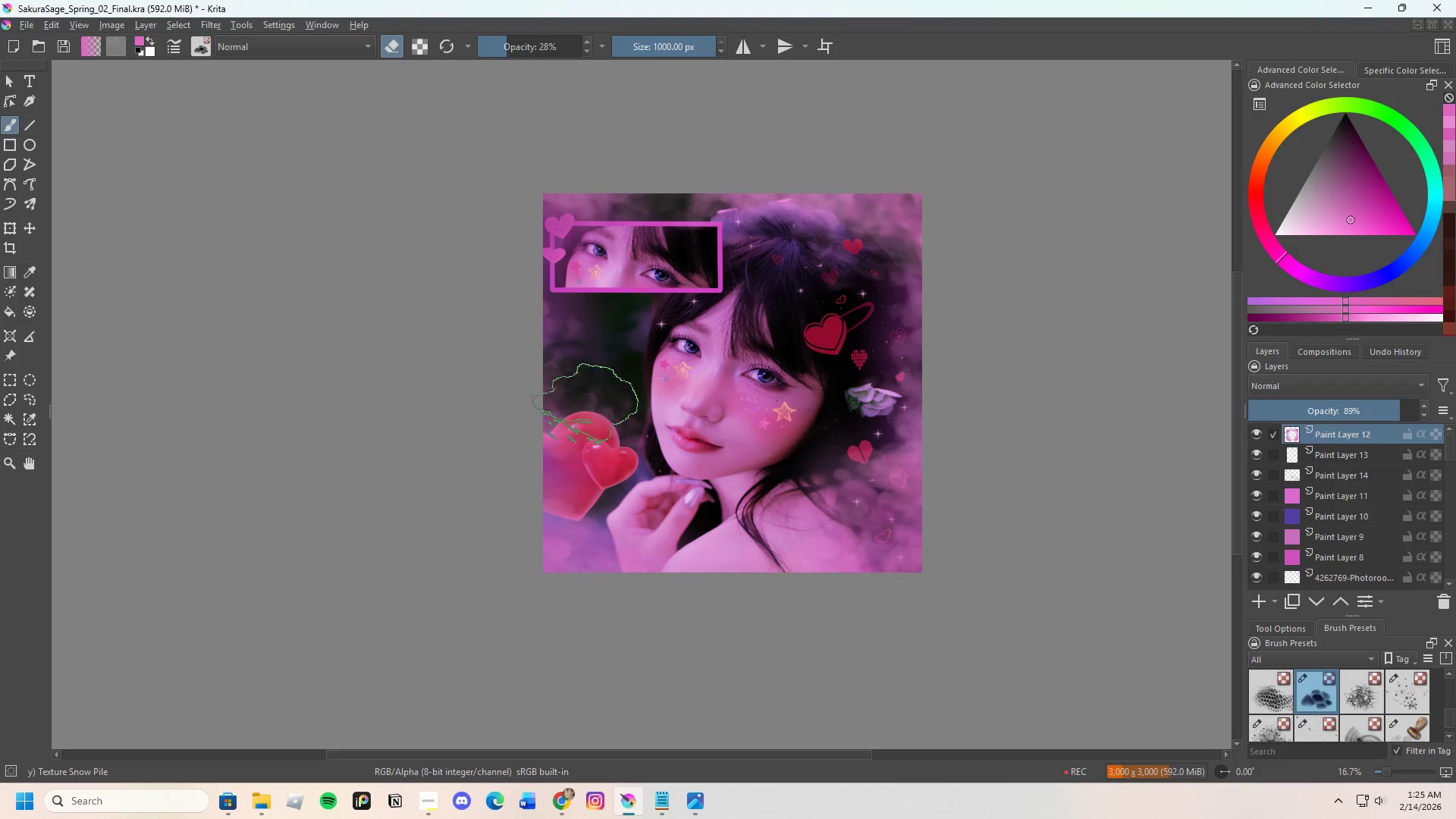 
left_click_drag(start_coordinate=[585, 404], to_coordinate=[579, 391])
 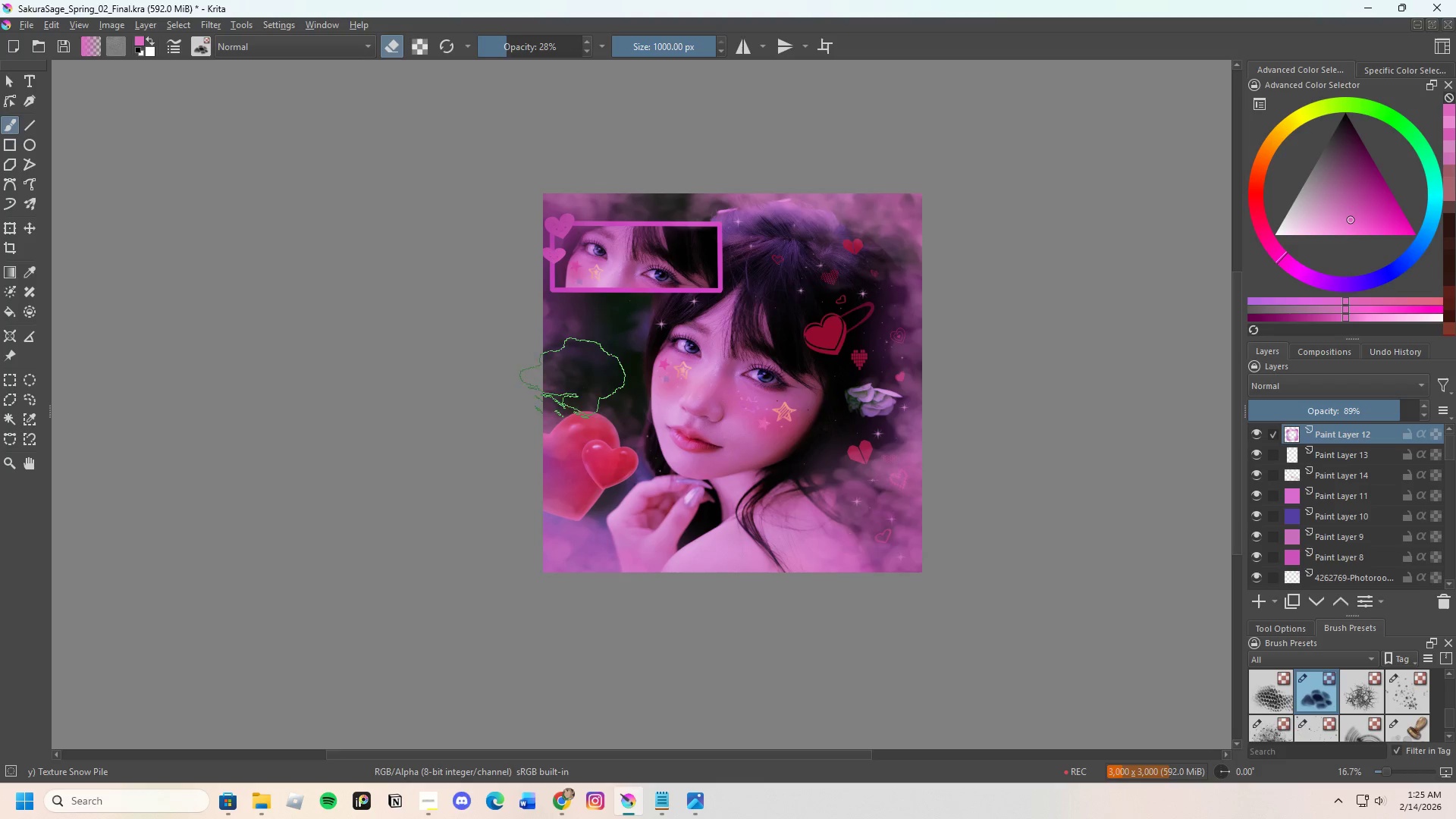 
left_click_drag(start_coordinate=[573, 378], to_coordinate=[572, 374])
 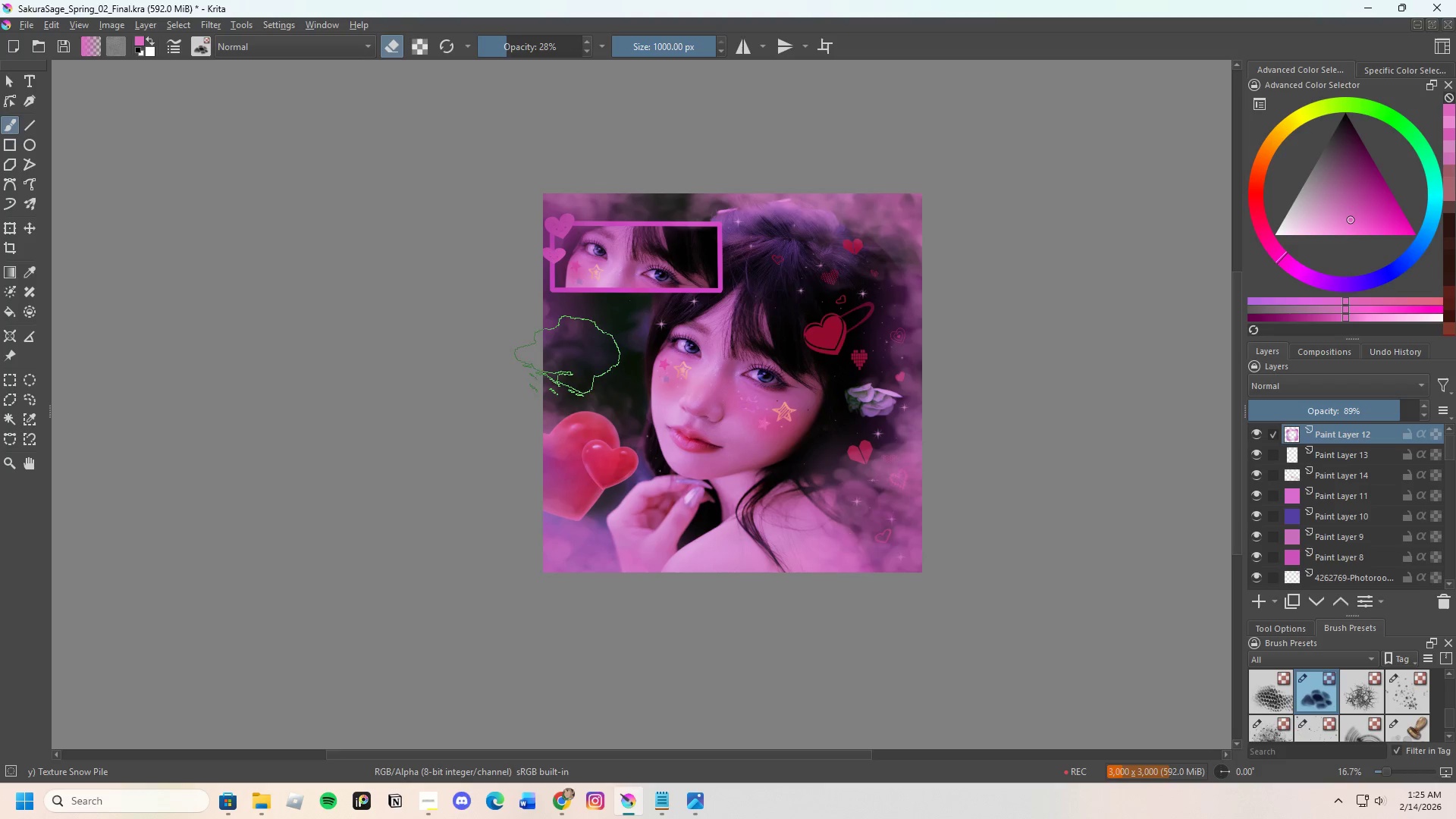 
triple_click([563, 353])
 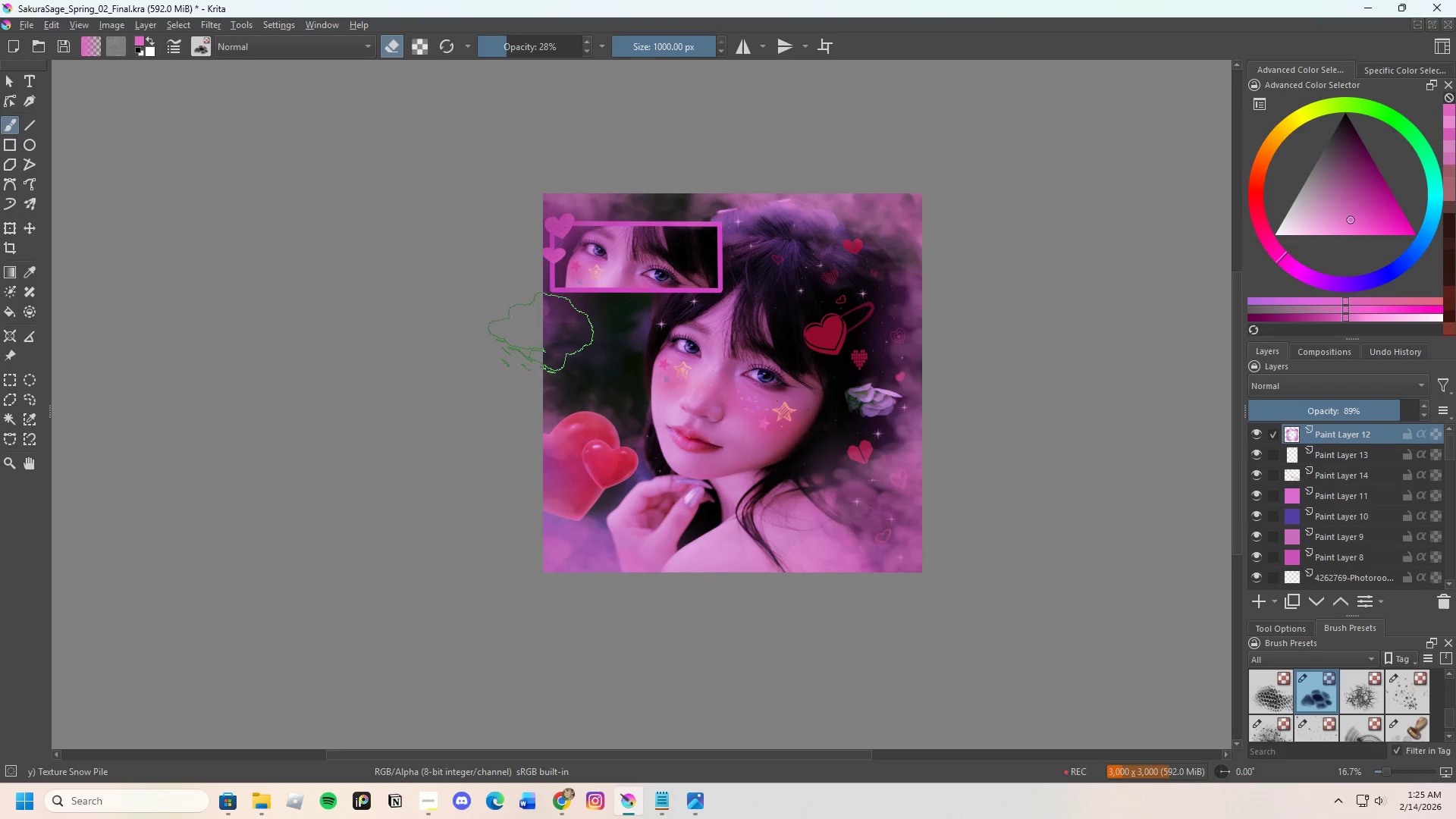 
left_click_drag(start_coordinate=[541, 332], to_coordinate=[561, 345])
 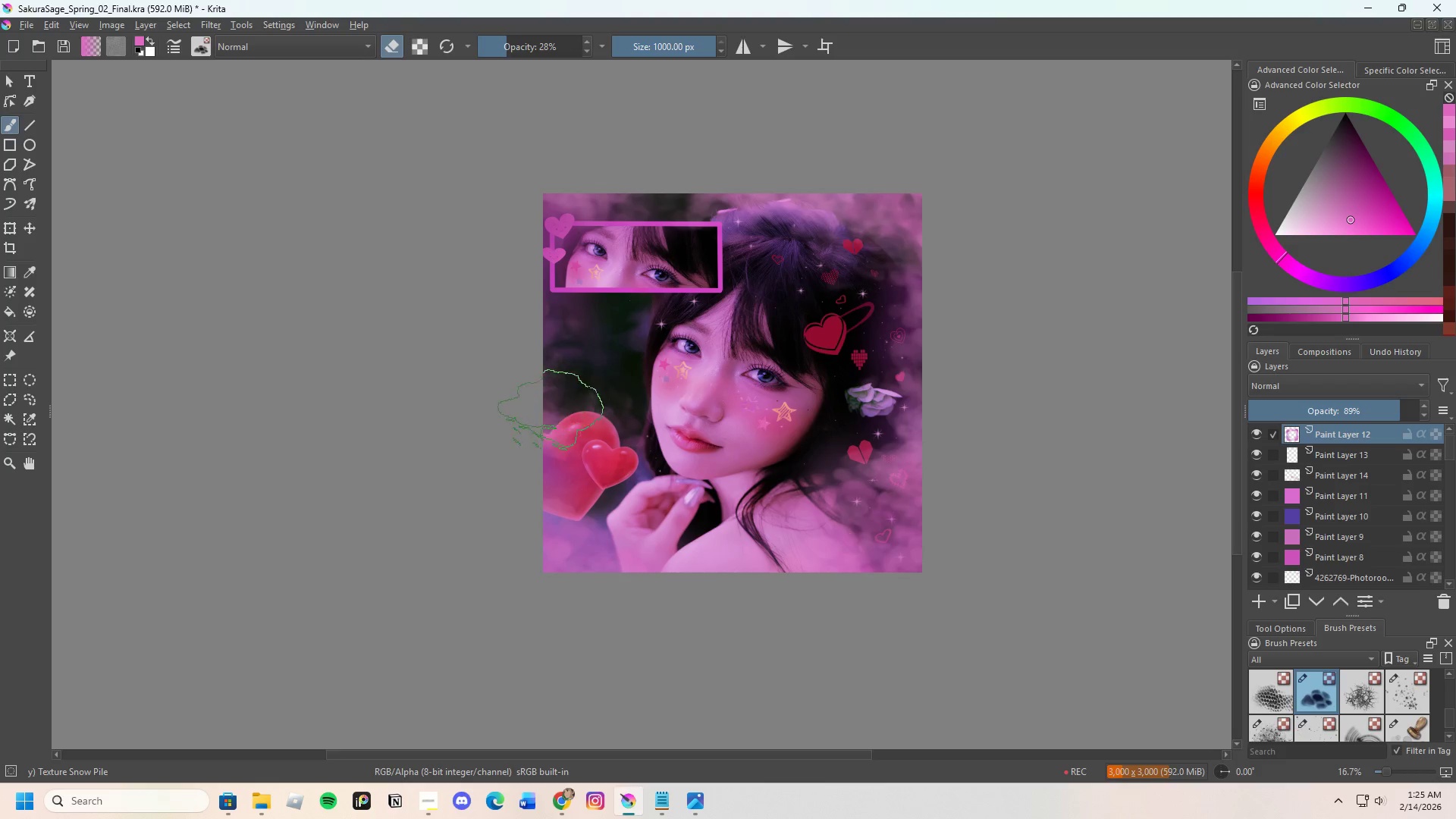 
key(E)
 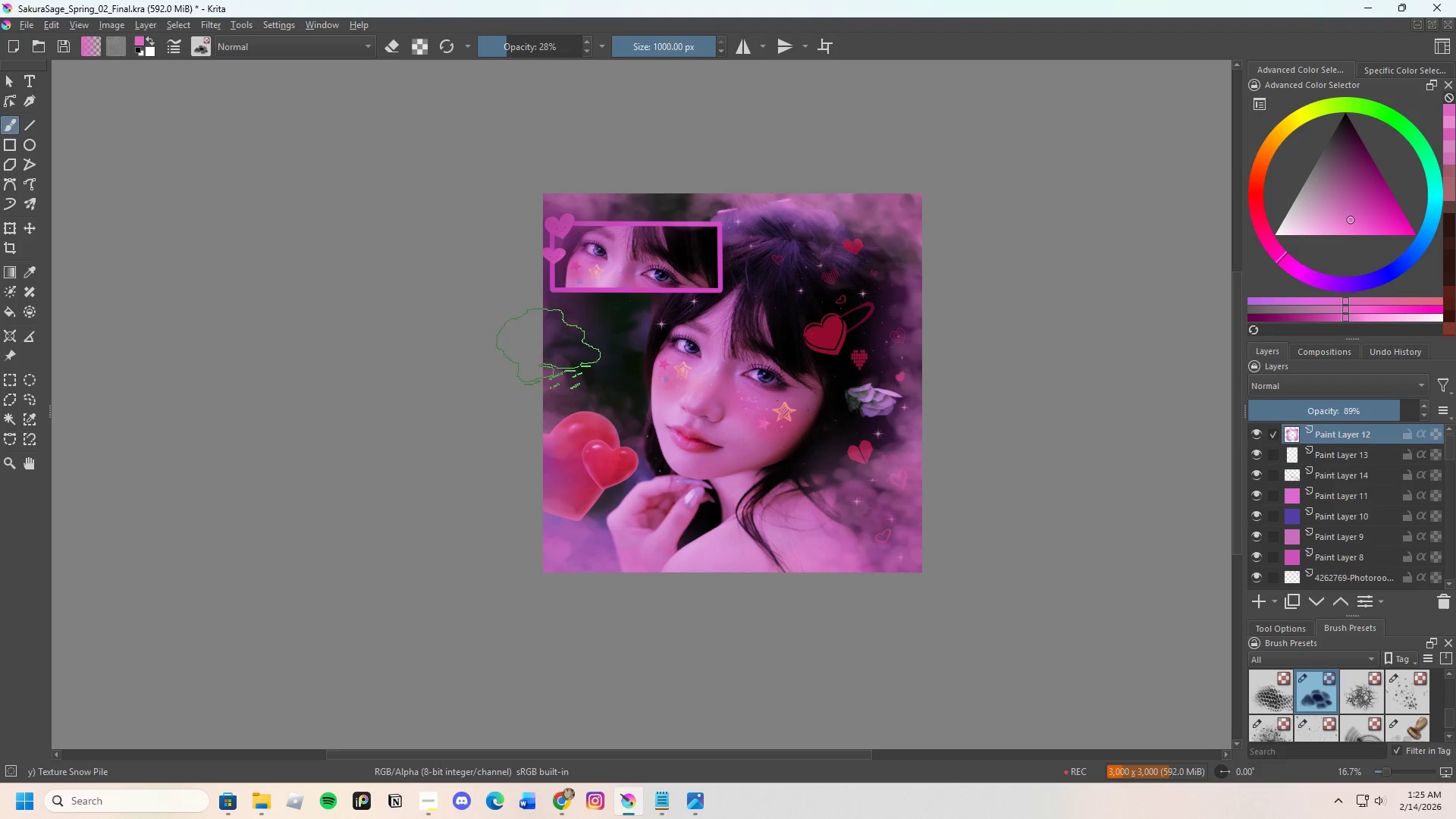 
left_click_drag(start_coordinate=[579, 388], to_coordinate=[590, 391])
 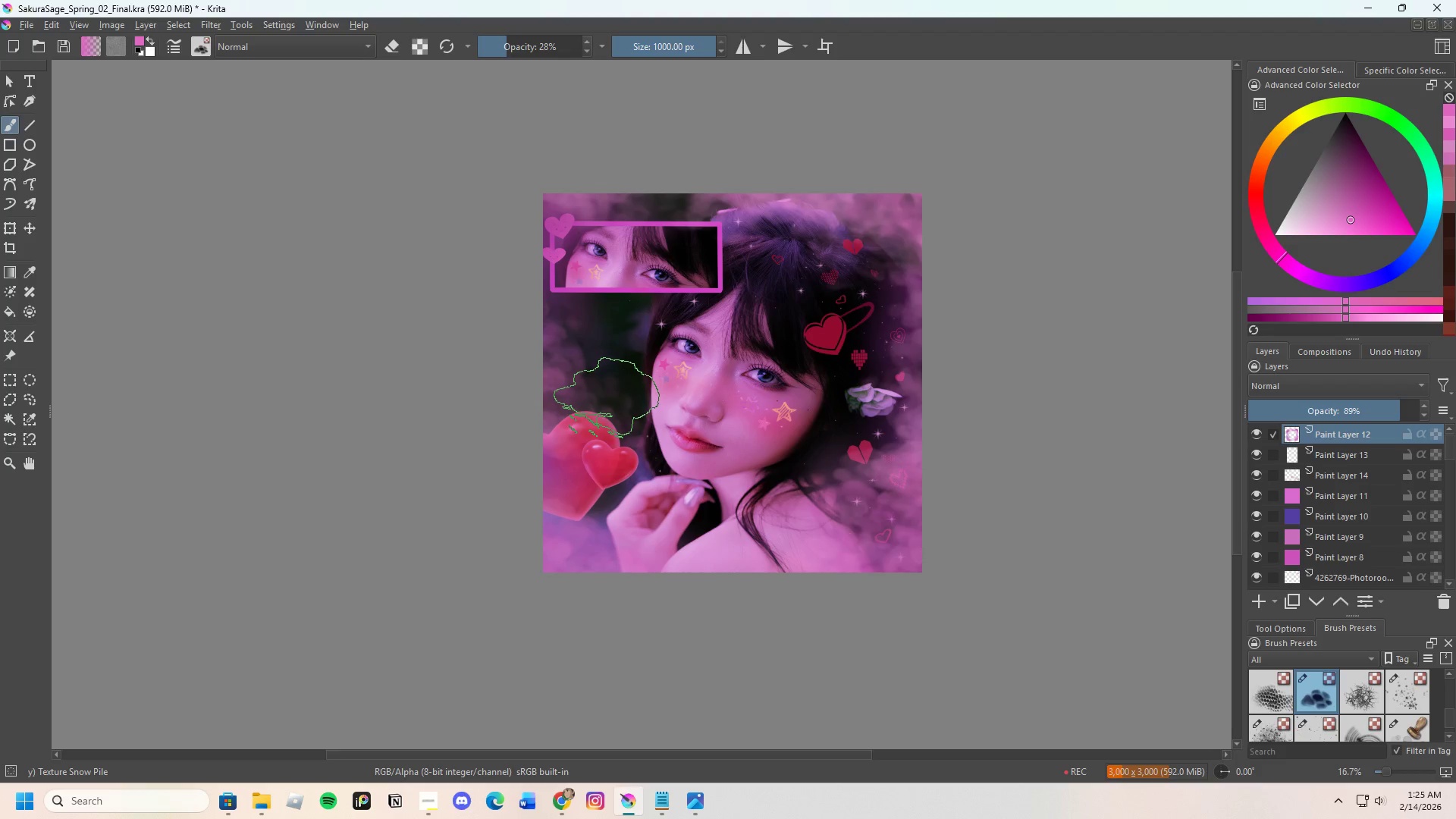 
left_click([607, 398])
 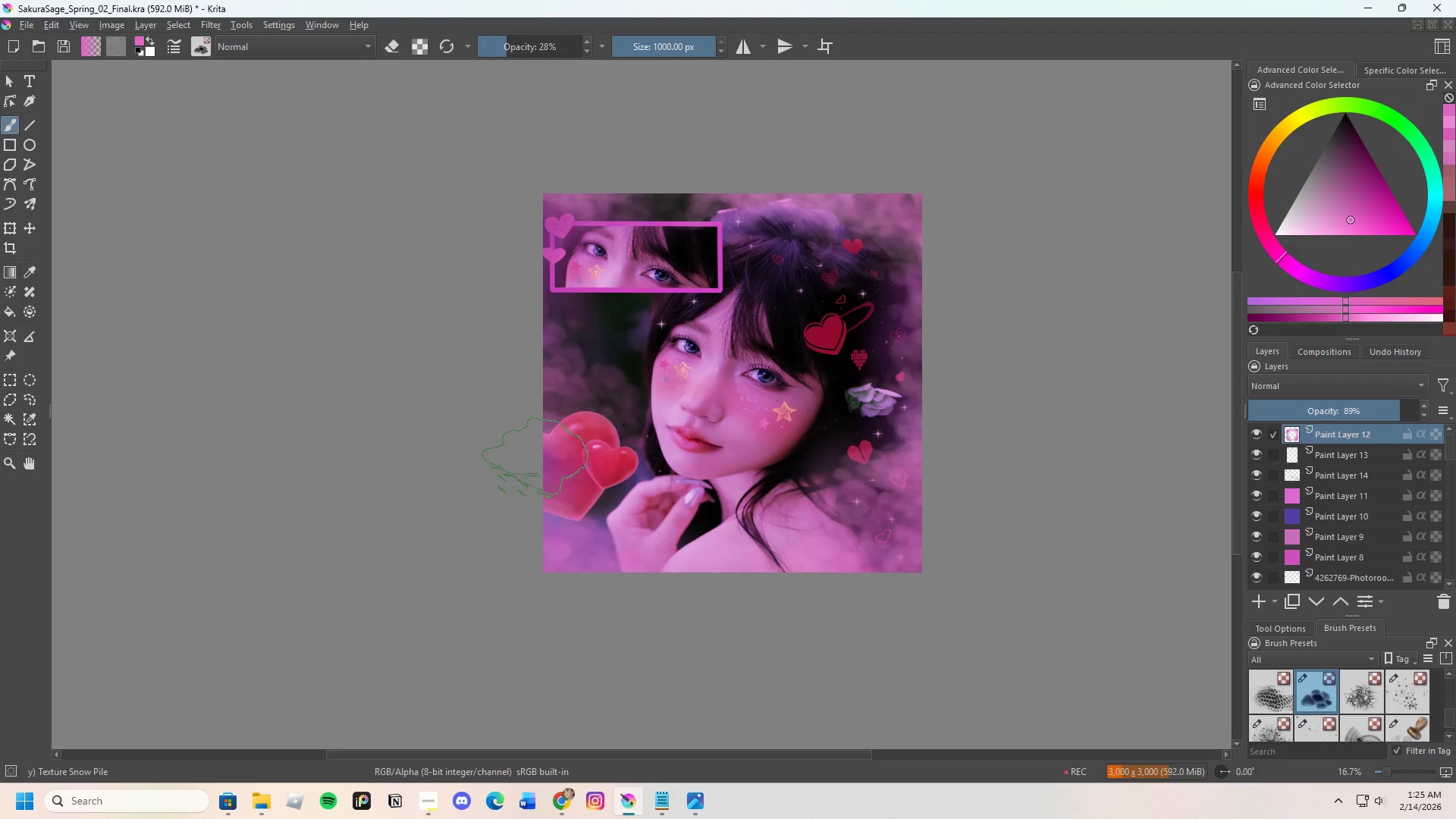 
left_click([588, 413])
 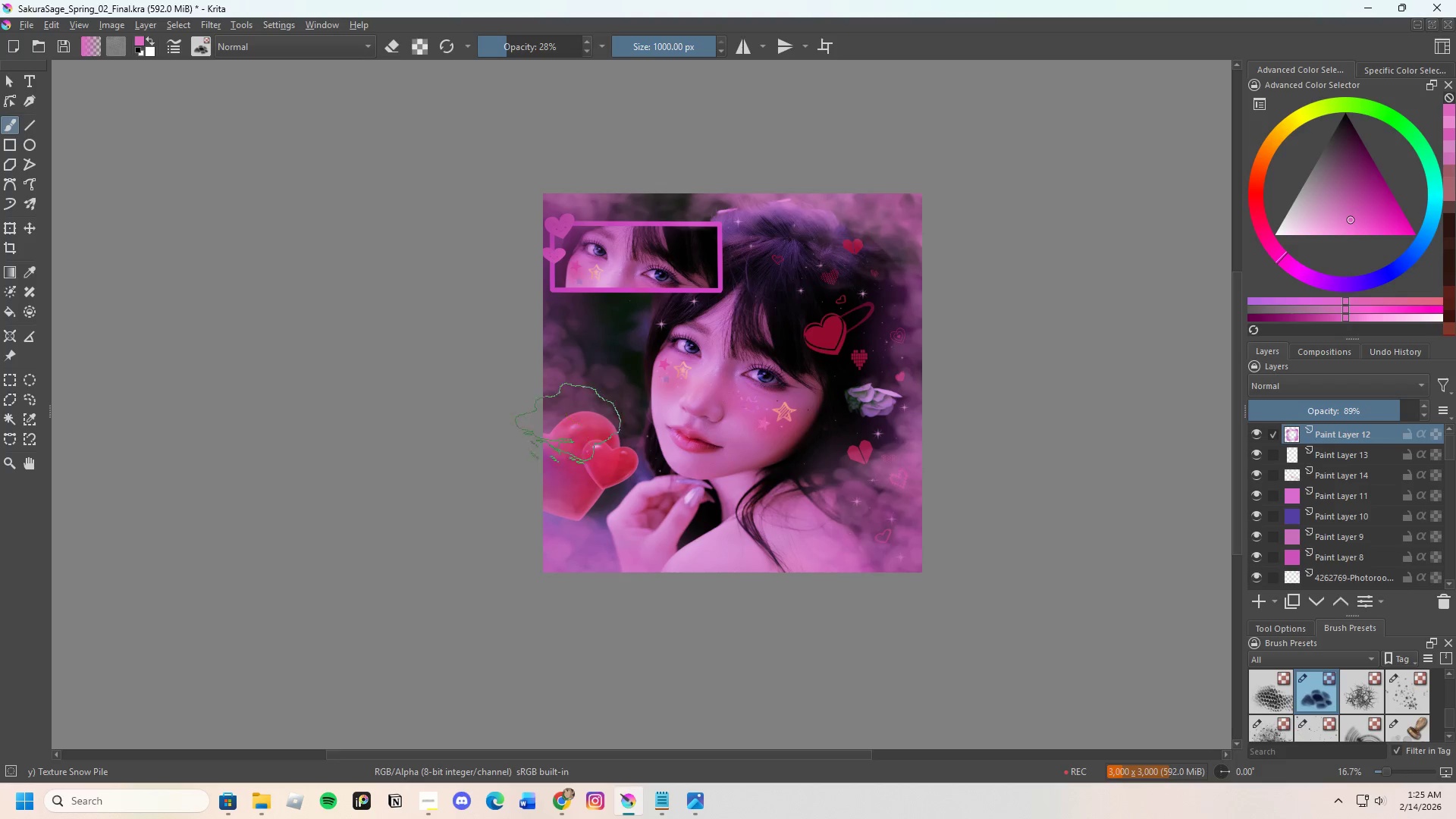 
left_click([608, 392])
 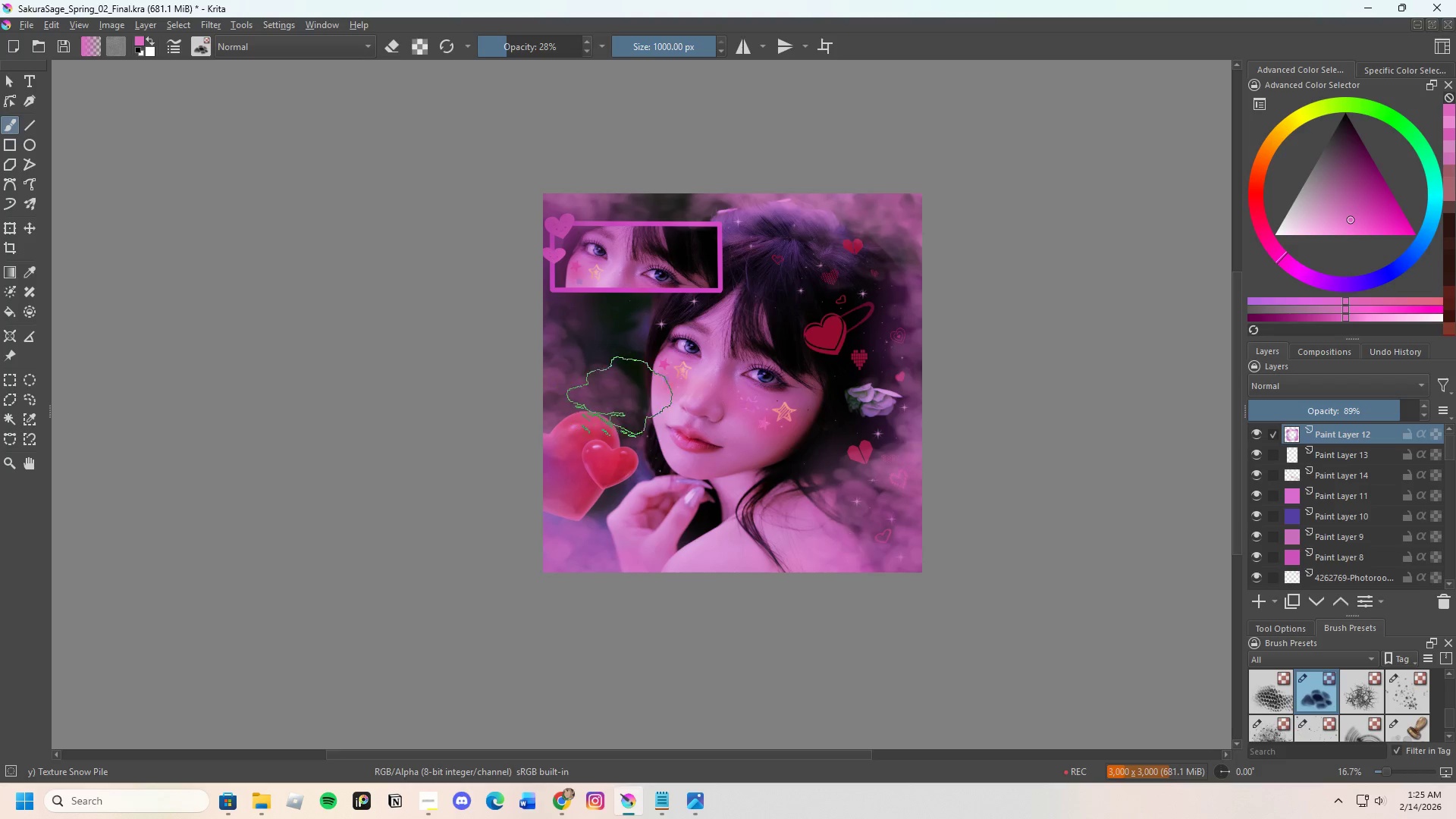 
key(E)
 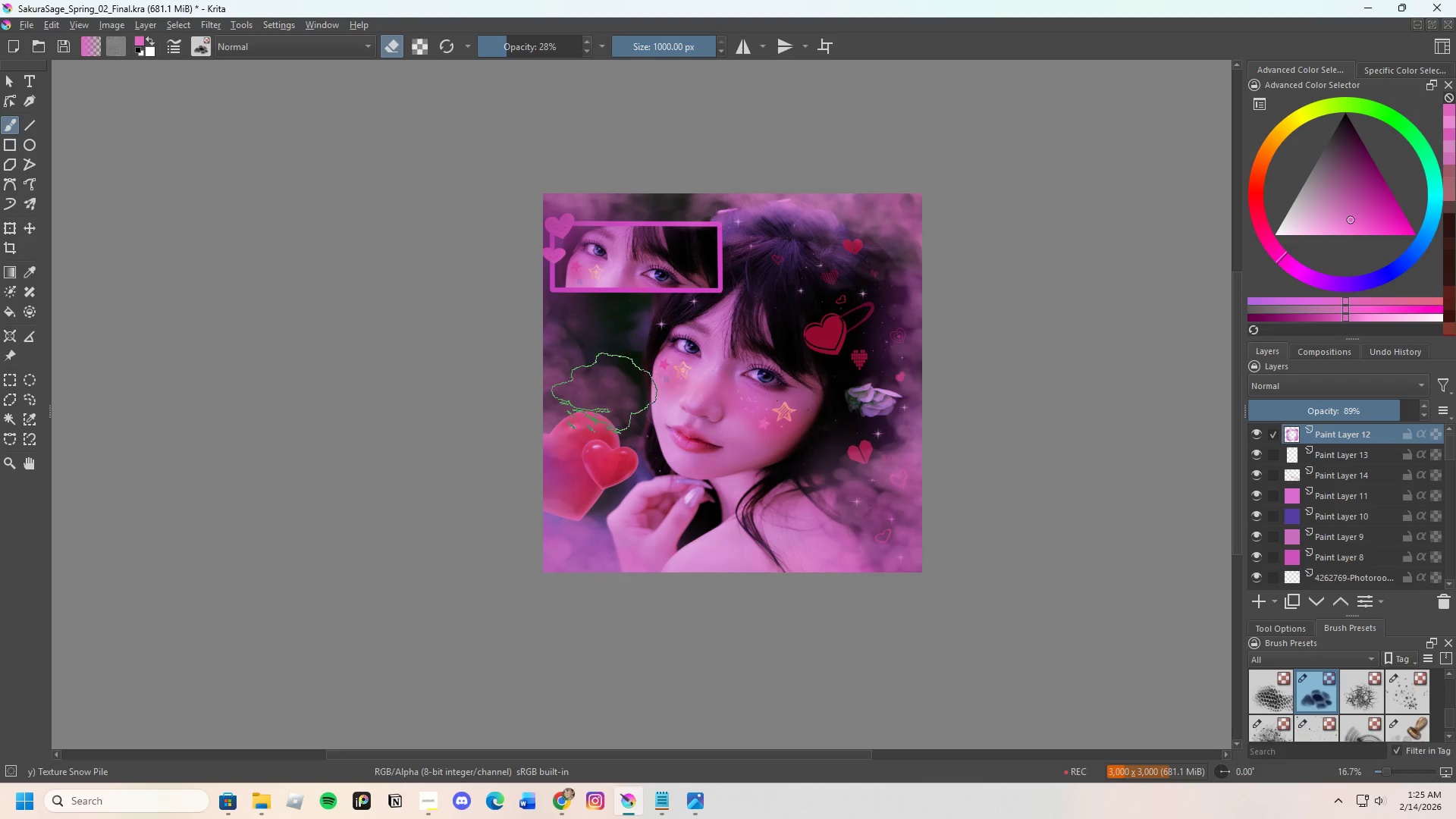 
left_click([604, 397])
 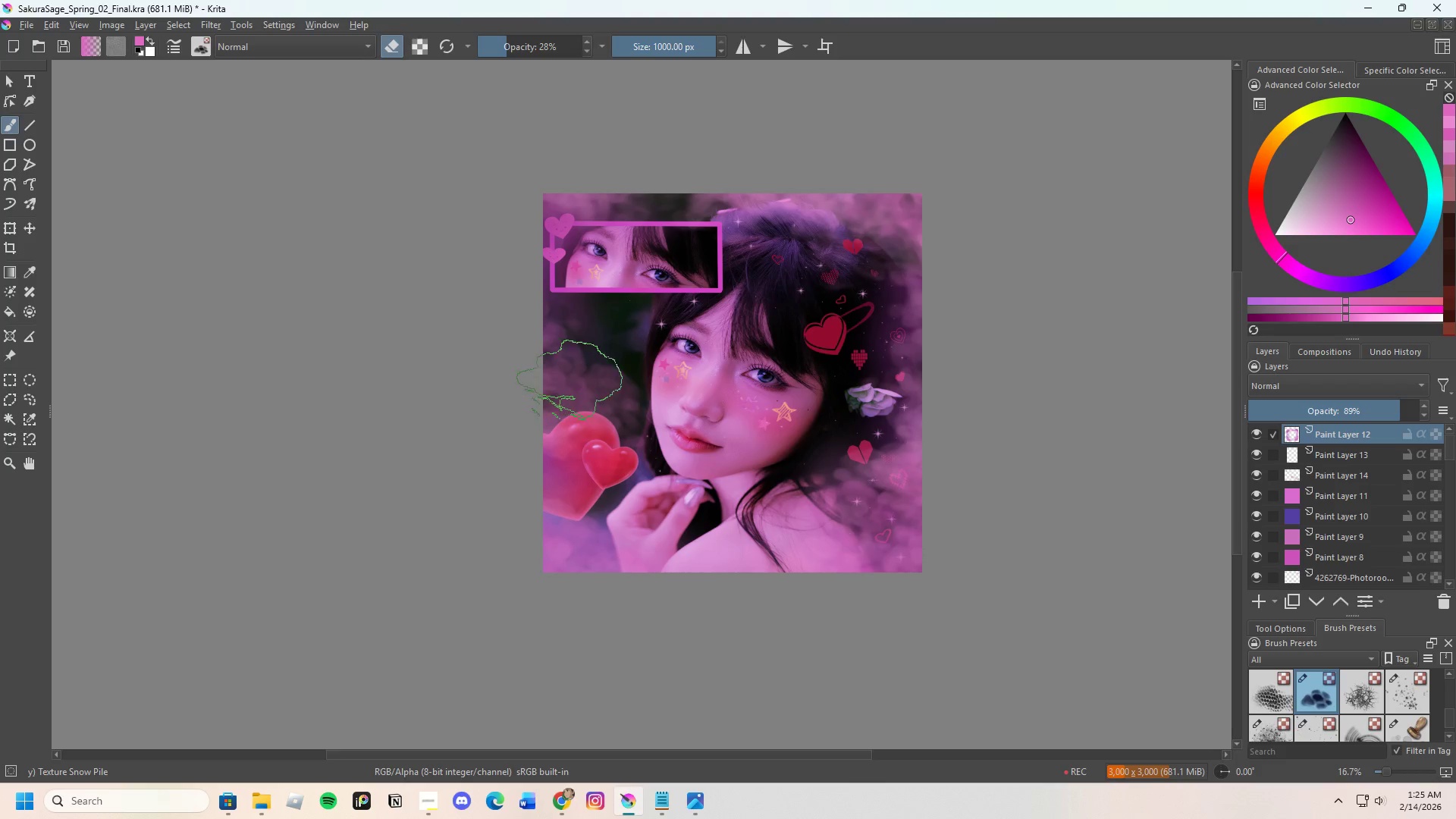 
left_click_drag(start_coordinate=[575, 383], to_coordinate=[582, 384])
 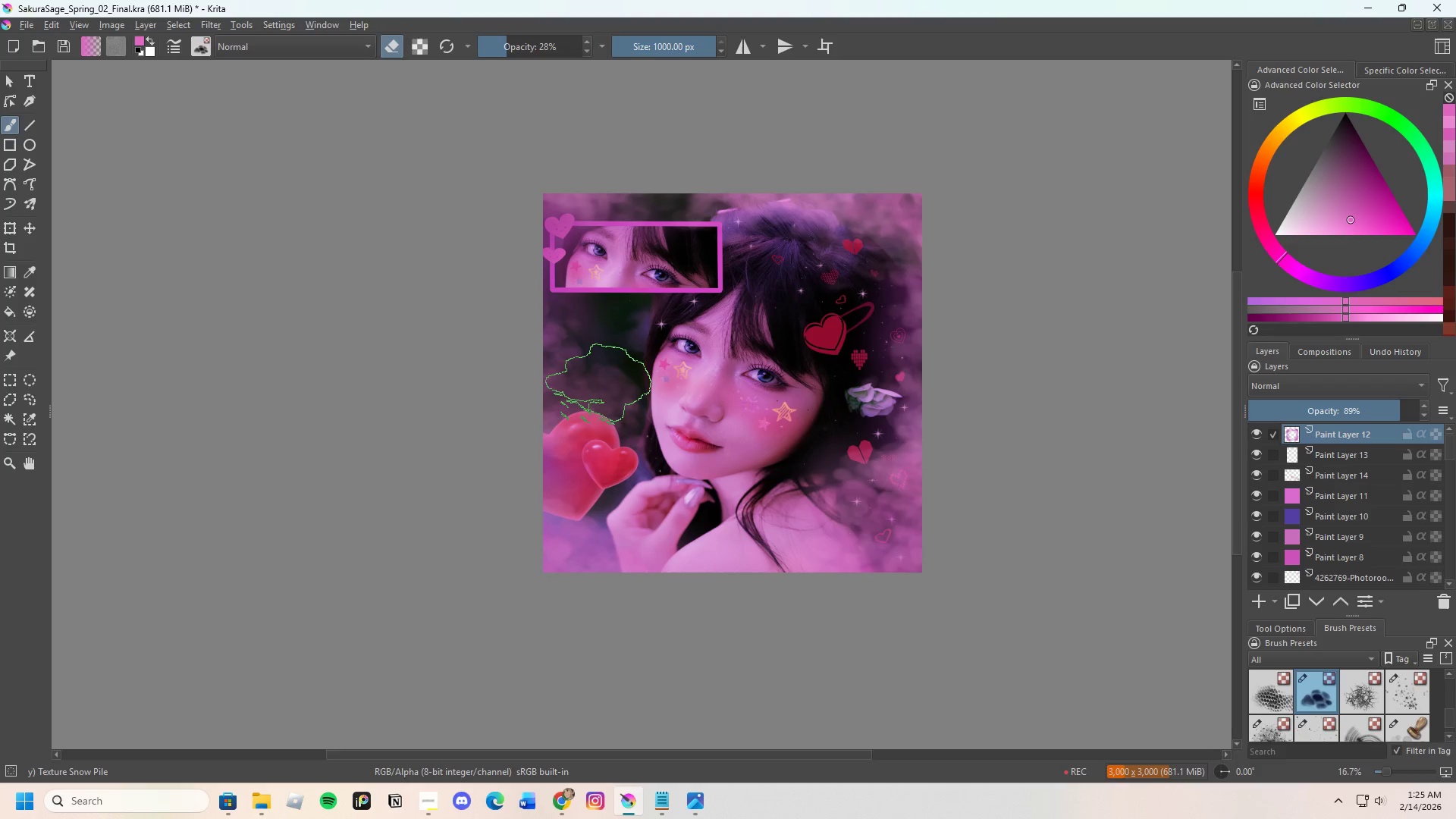 
left_click_drag(start_coordinate=[599, 381], to_coordinate=[598, 378])
 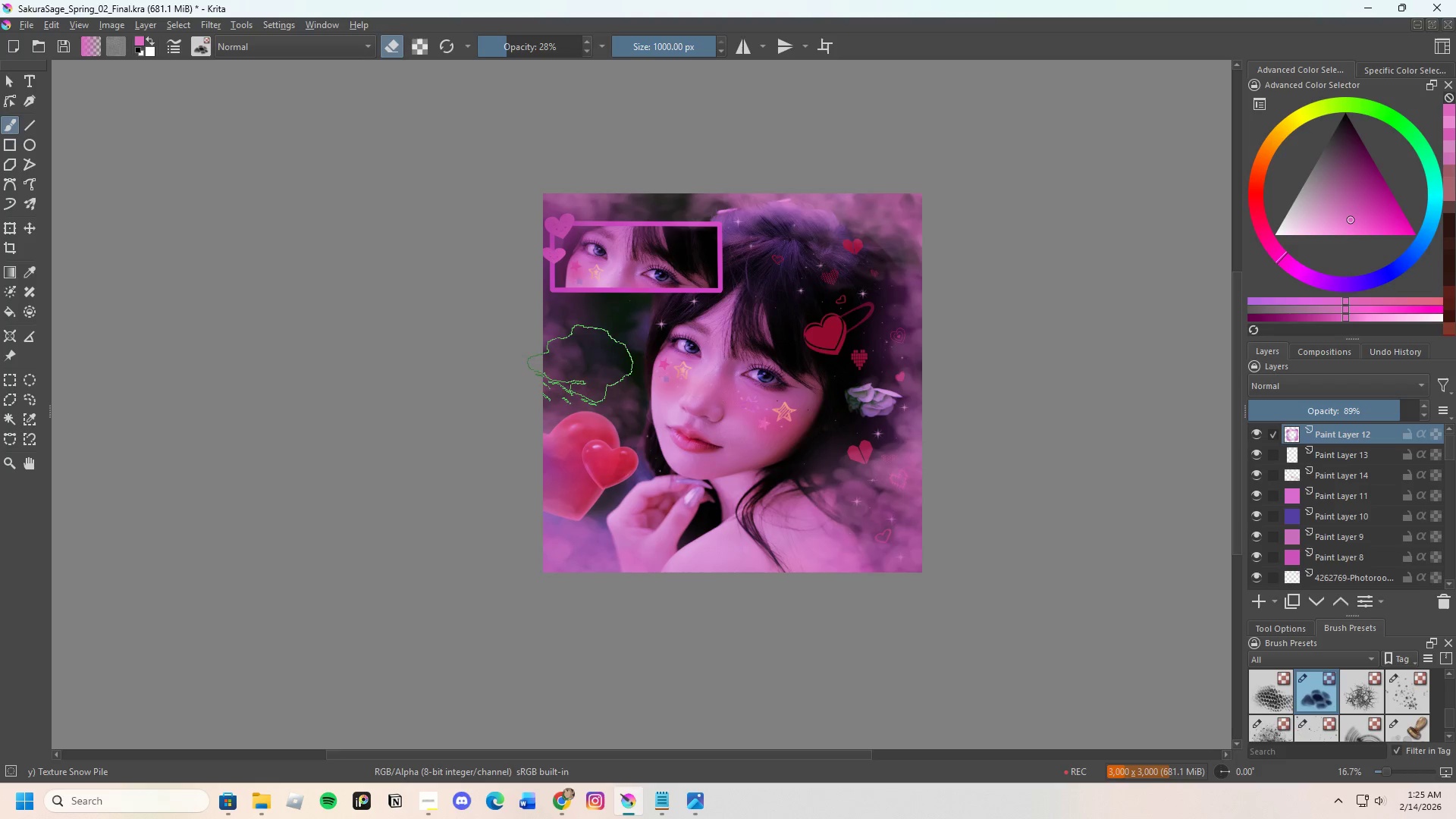 
triple_click([578, 362])
 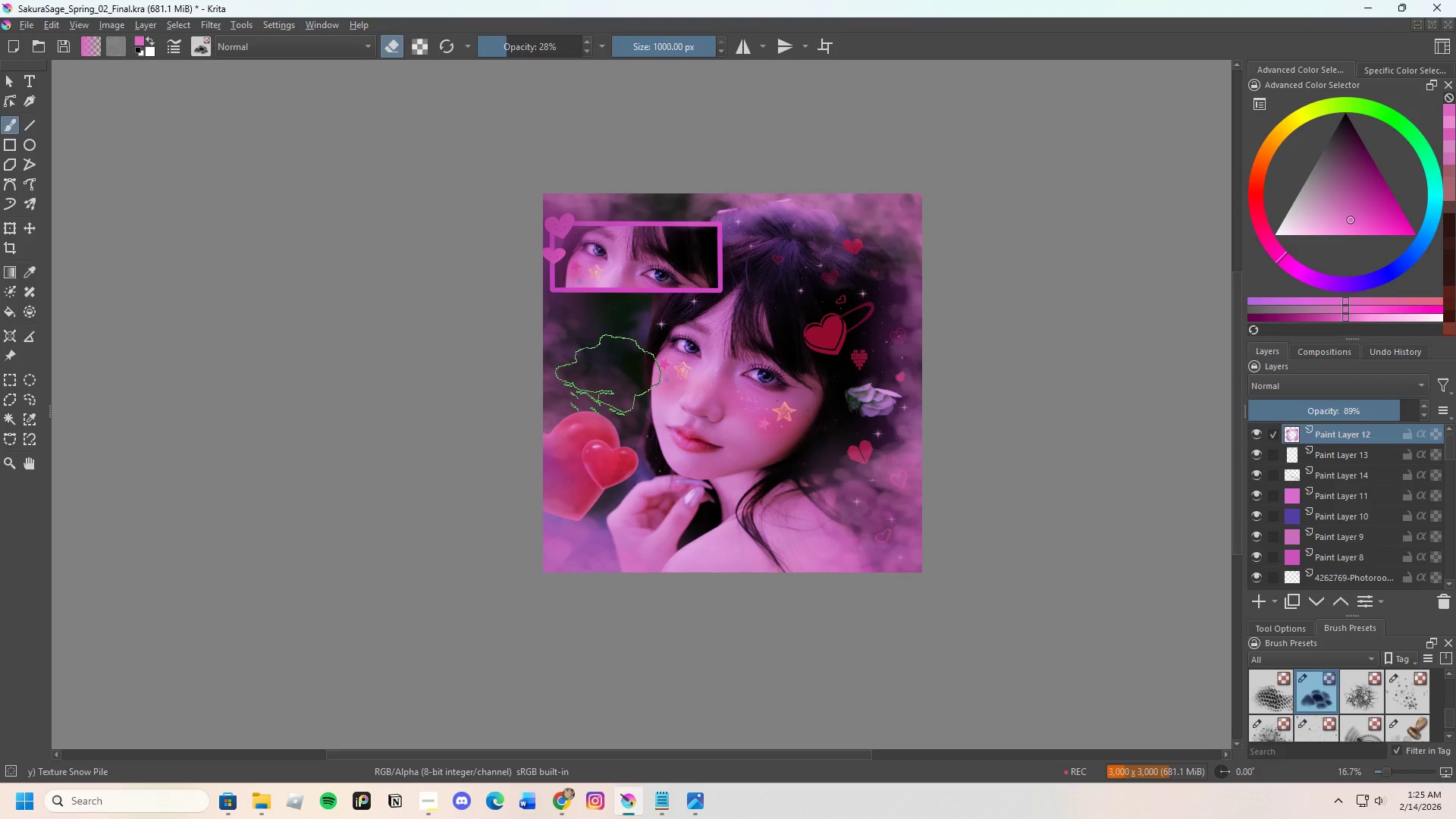 
double_click([570, 353])
 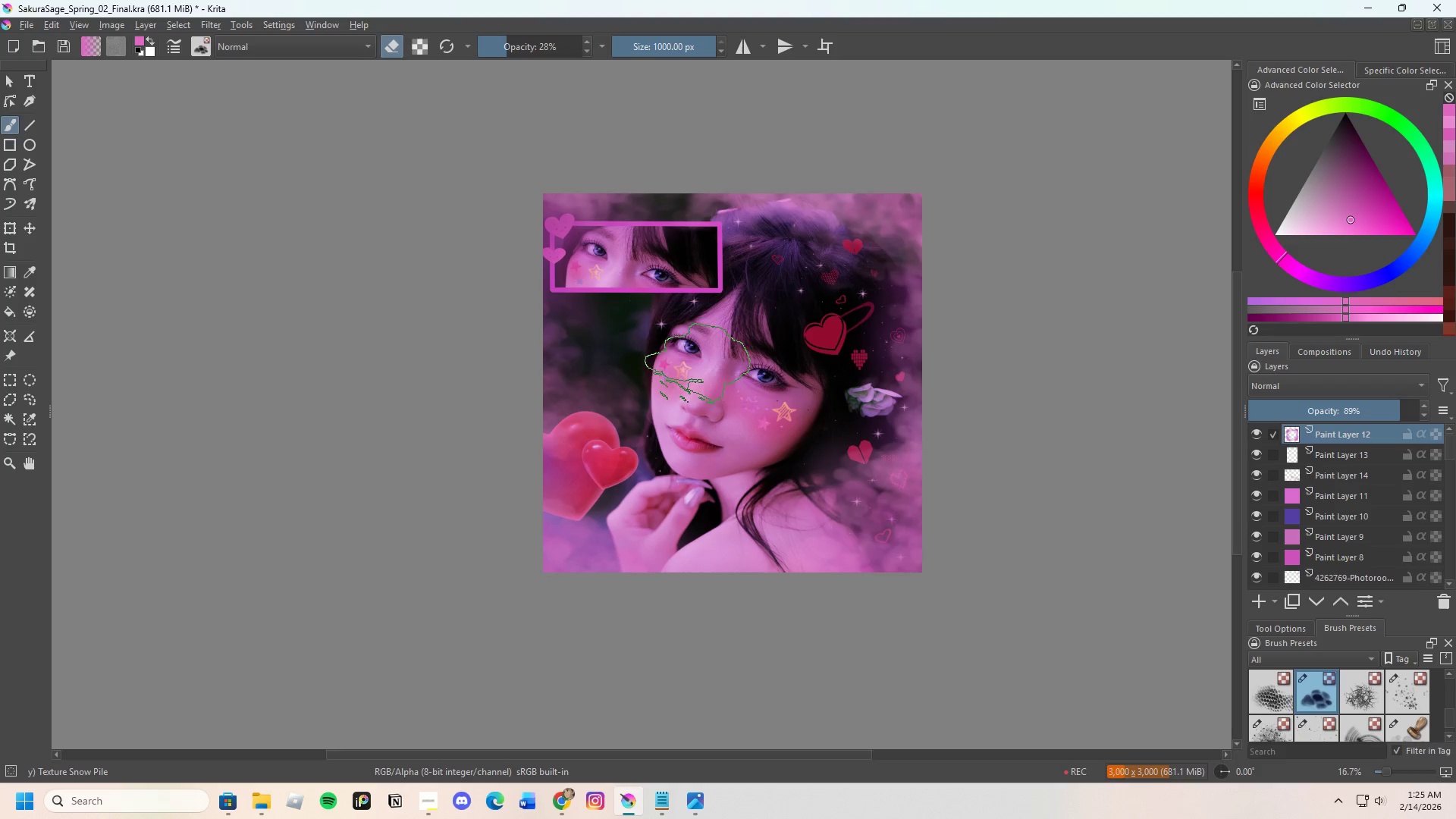 
double_click([552, 356])
 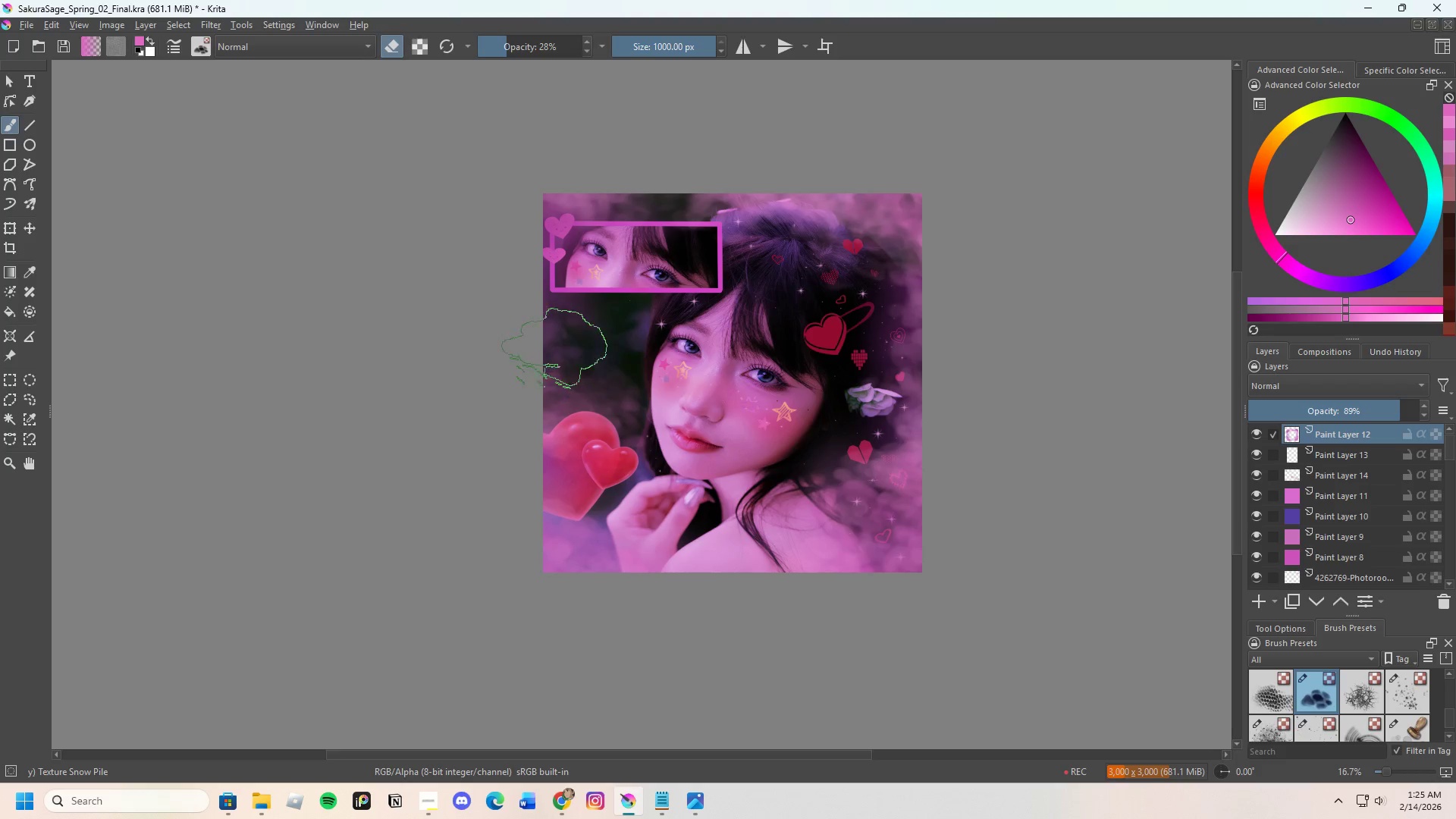 
left_click_drag(start_coordinate=[553, 339], to_coordinate=[558, 339])
 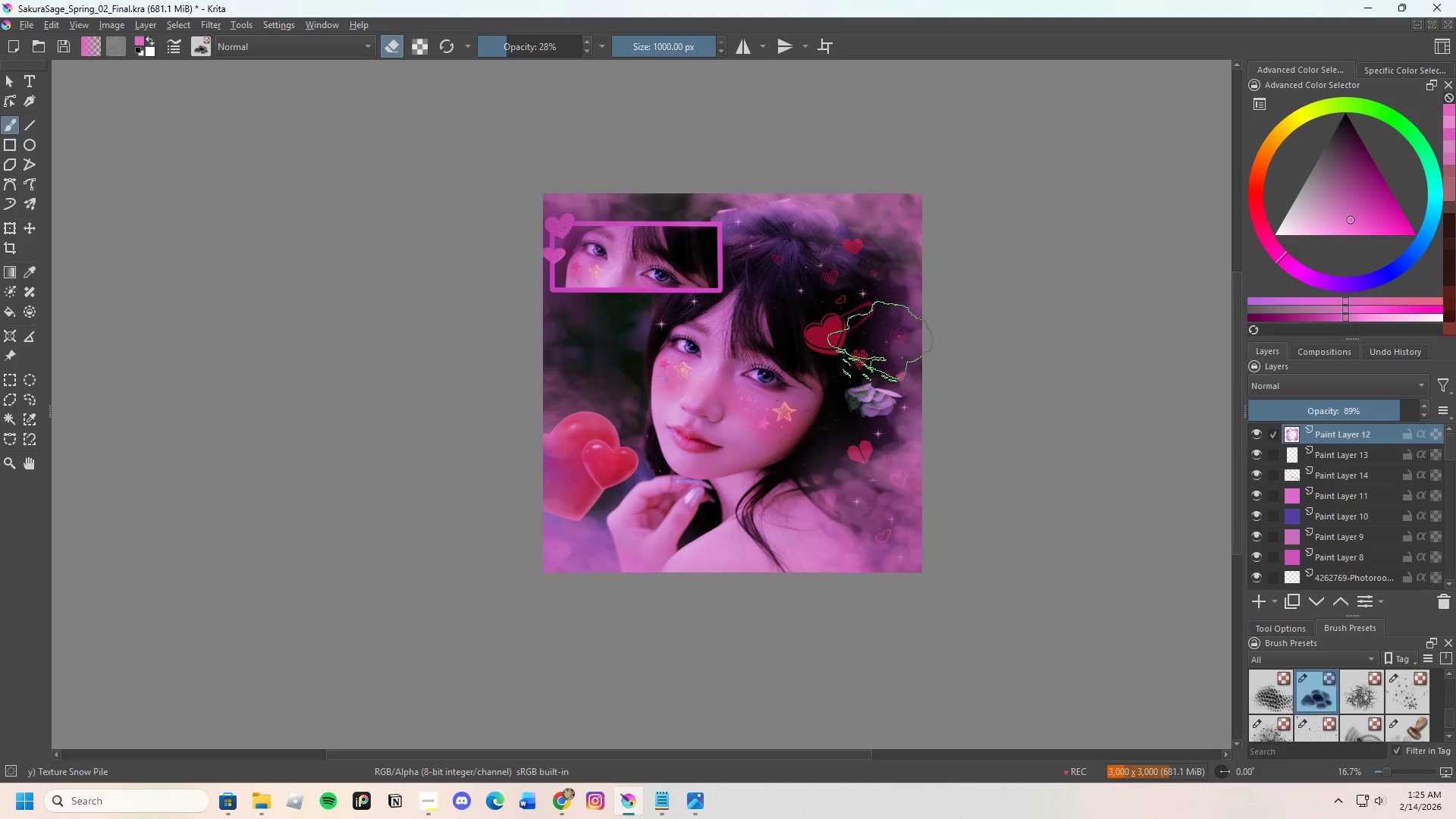 
left_click_drag(start_coordinate=[894, 340], to_coordinate=[899, 337])
 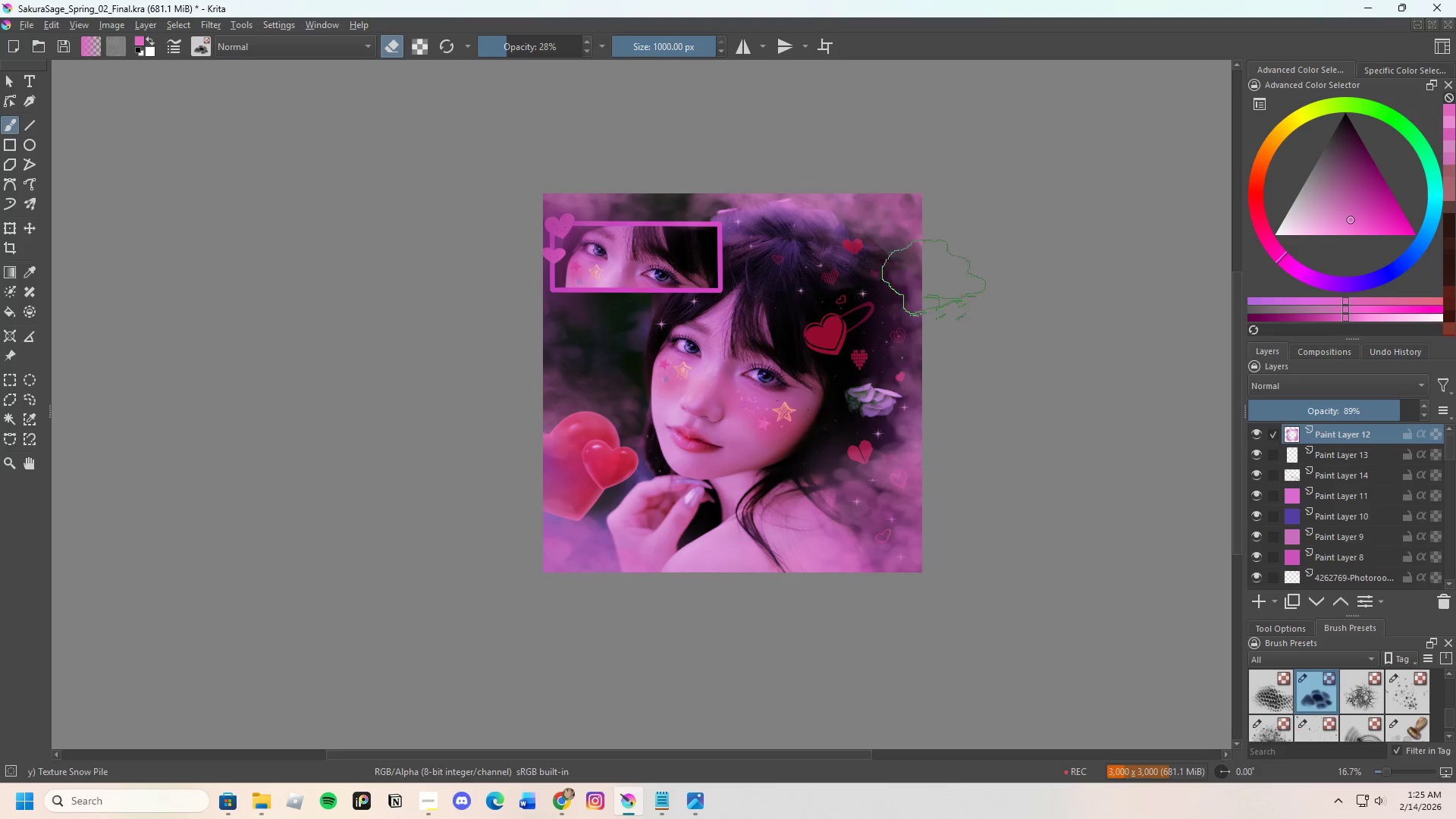 
key(E)
 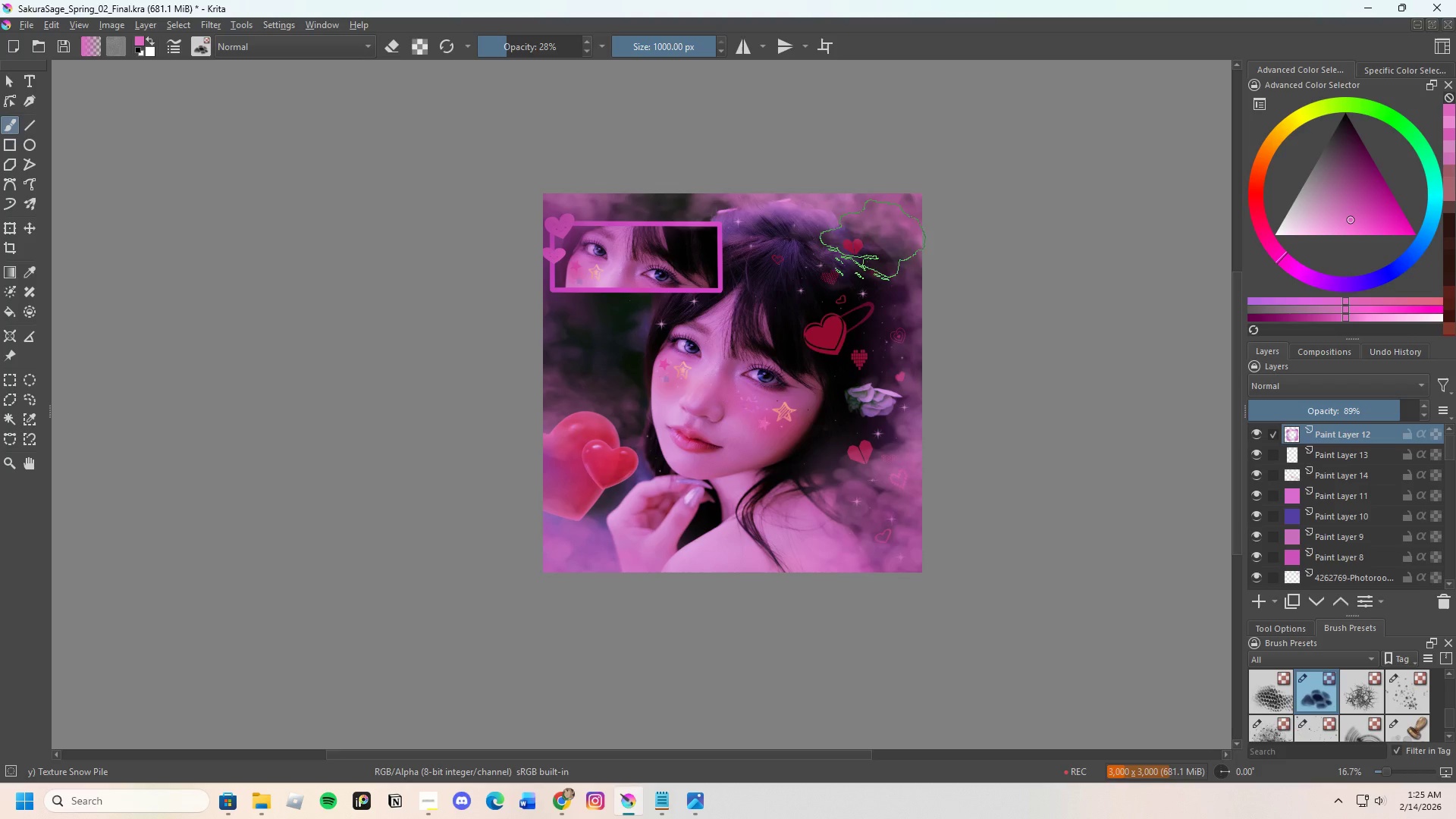 
left_click([882, 249])
 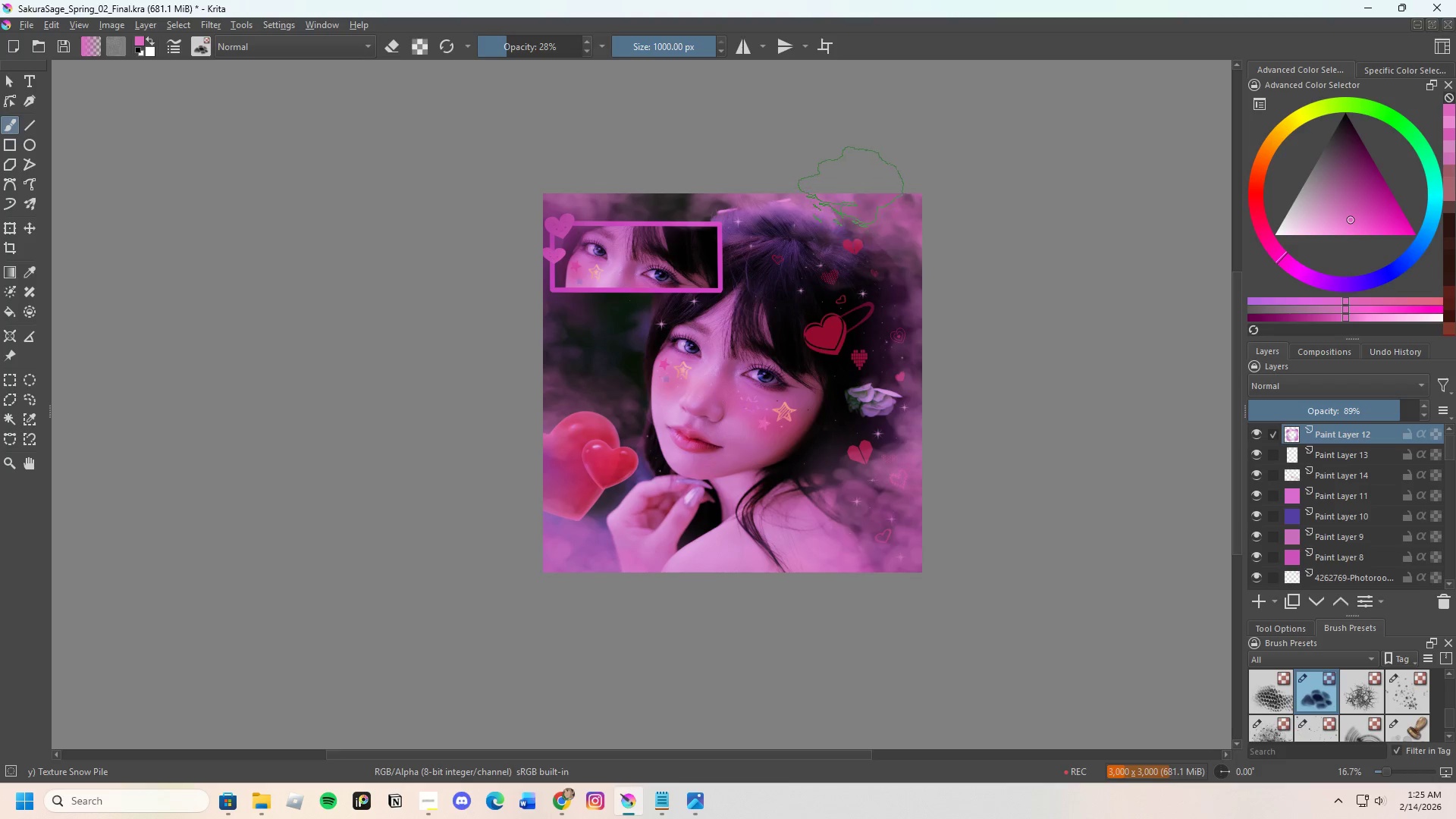 
left_click_drag(start_coordinate=[693, 179], to_coordinate=[705, 179])
 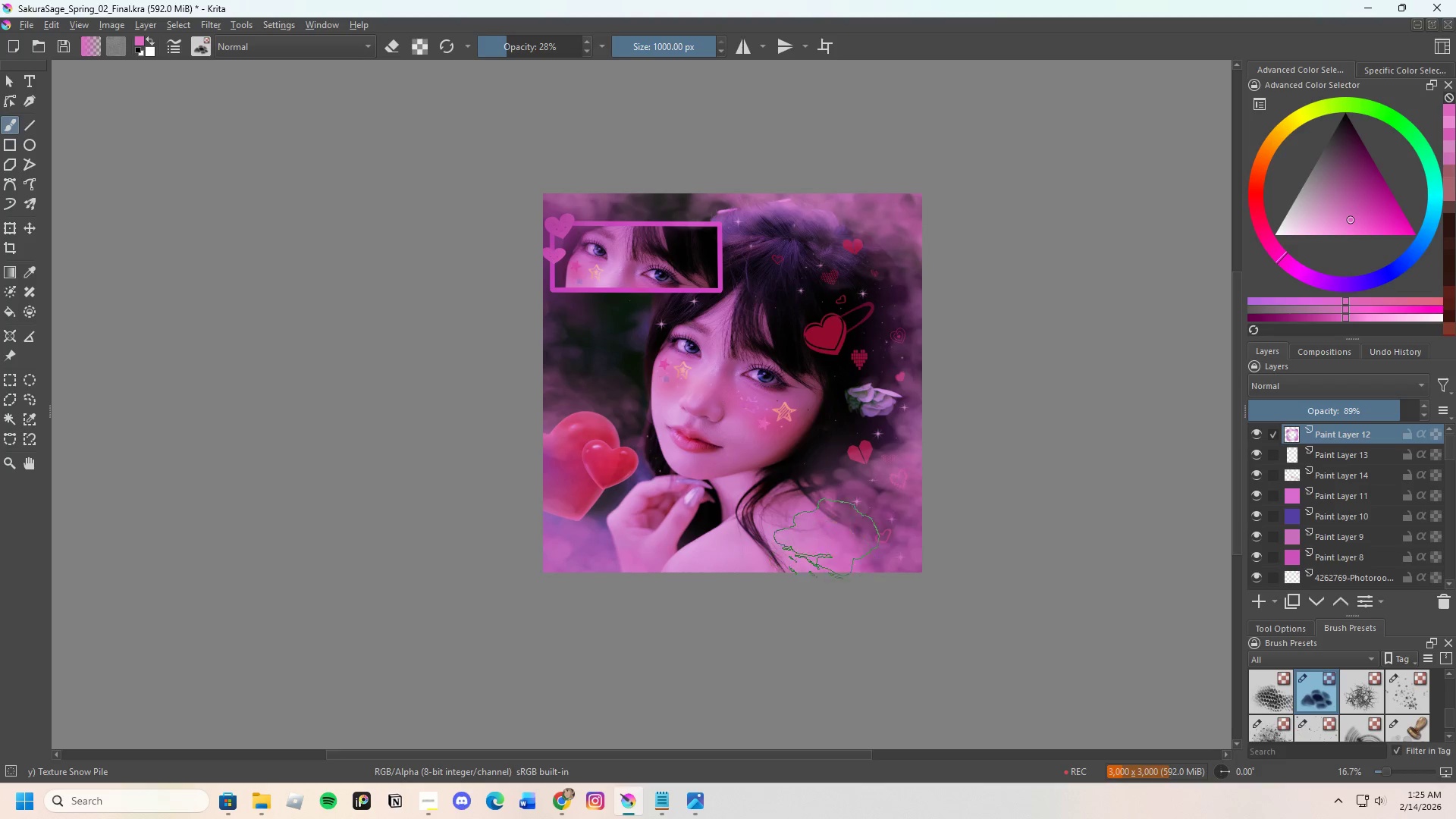 
left_click_drag(start_coordinate=[876, 488], to_coordinate=[880, 486])
 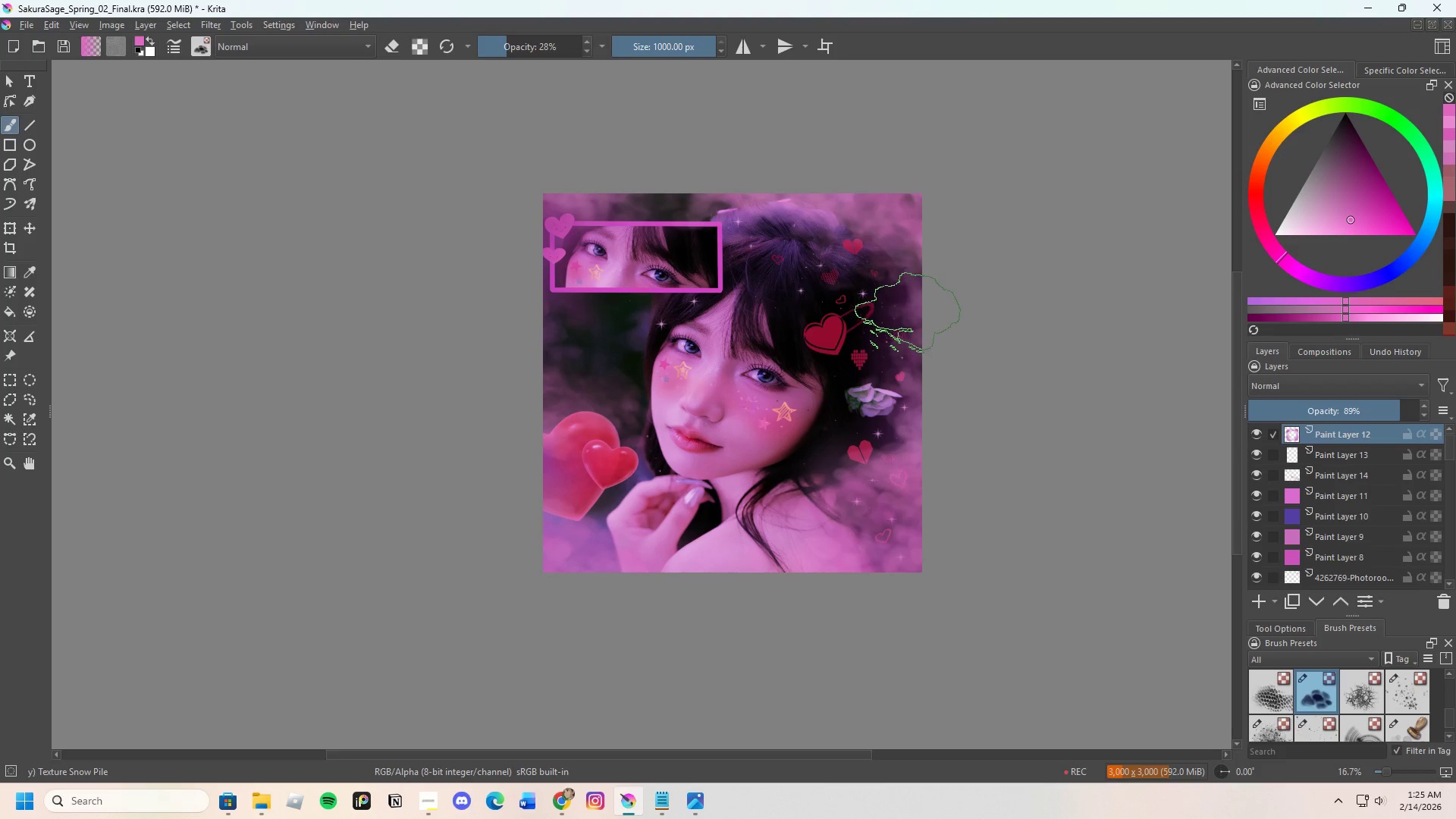 
left_click_drag(start_coordinate=[949, 282], to_coordinate=[953, 281])
 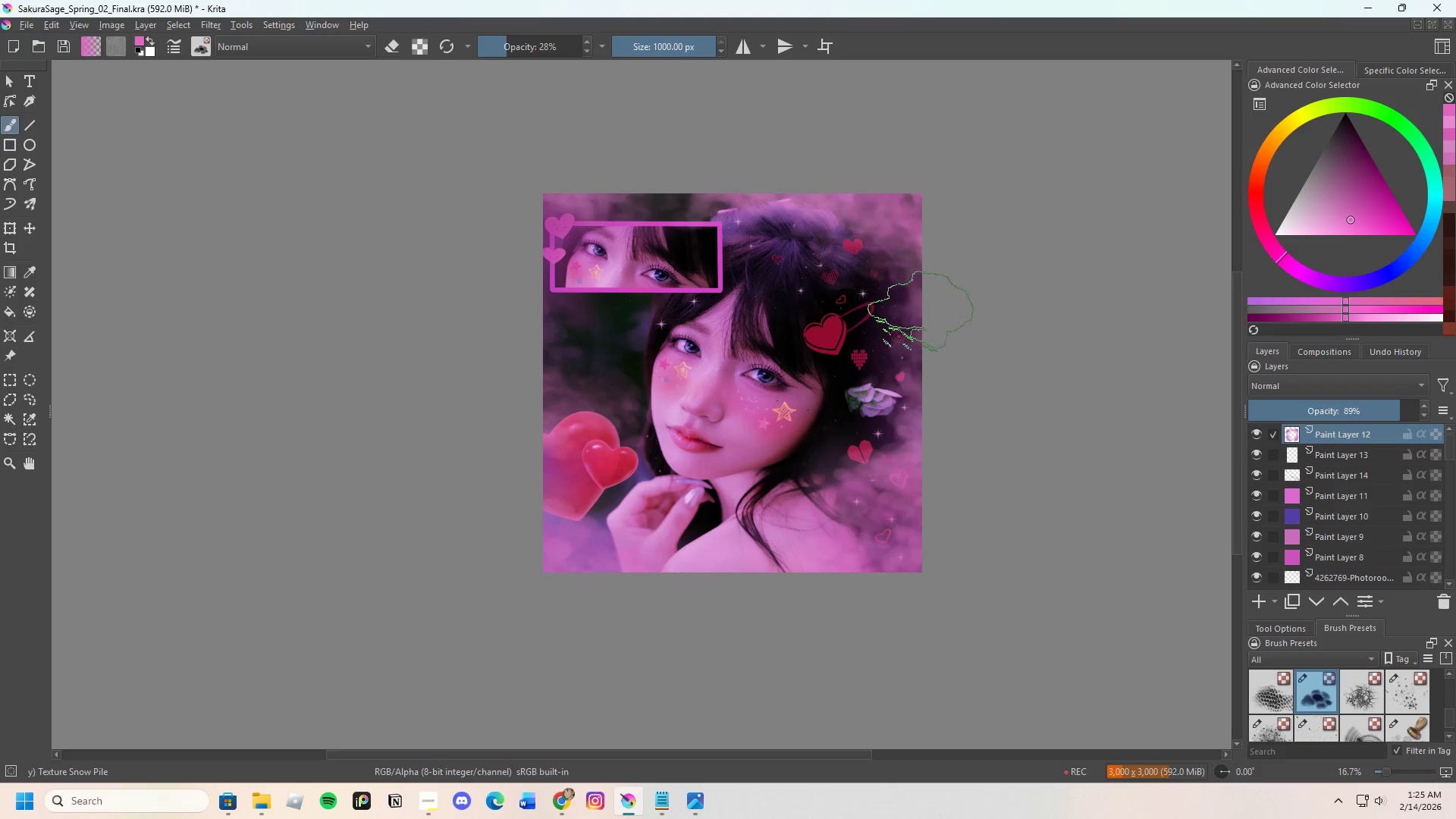 
key(E)
 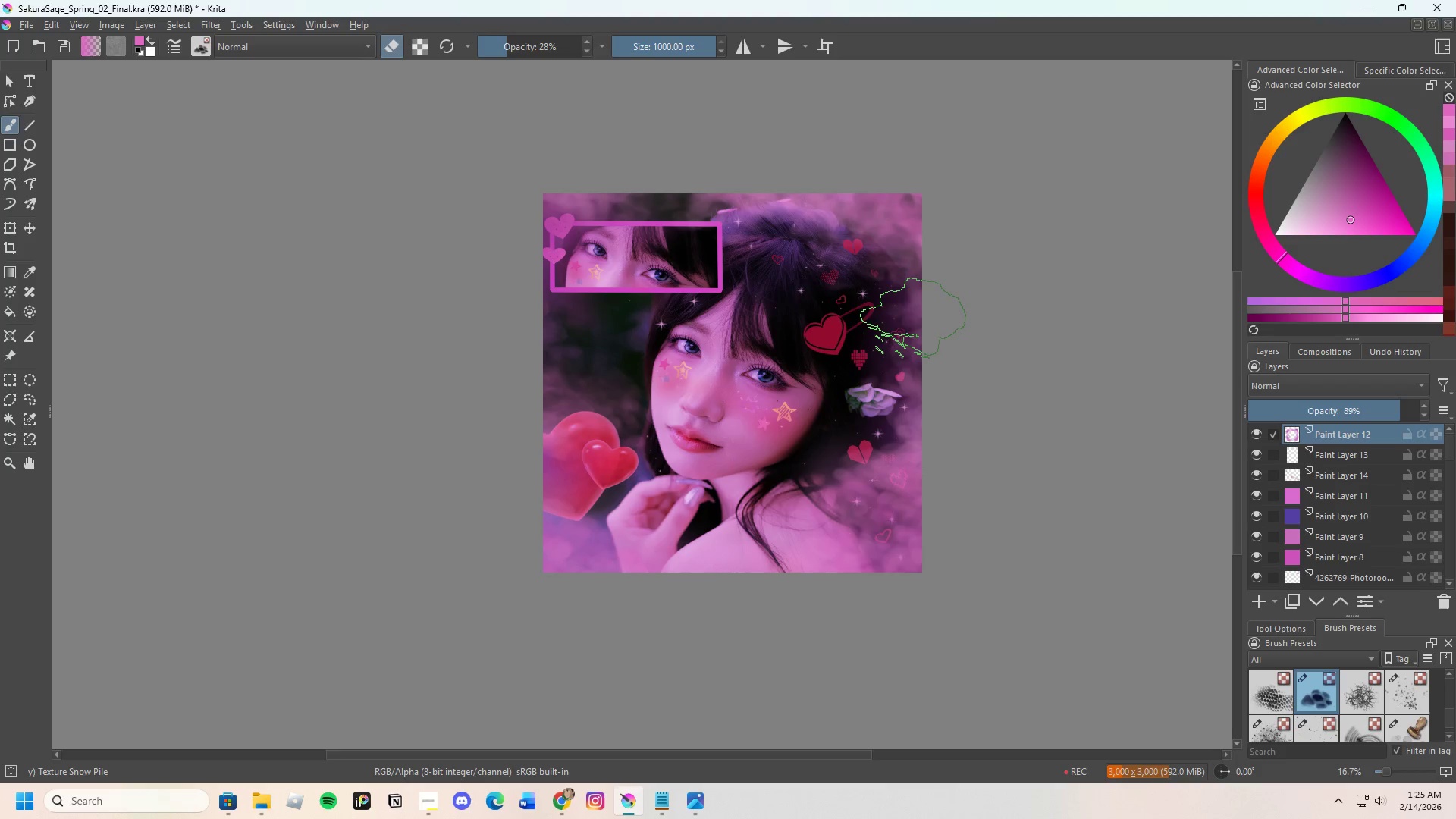 
left_click([912, 323])
 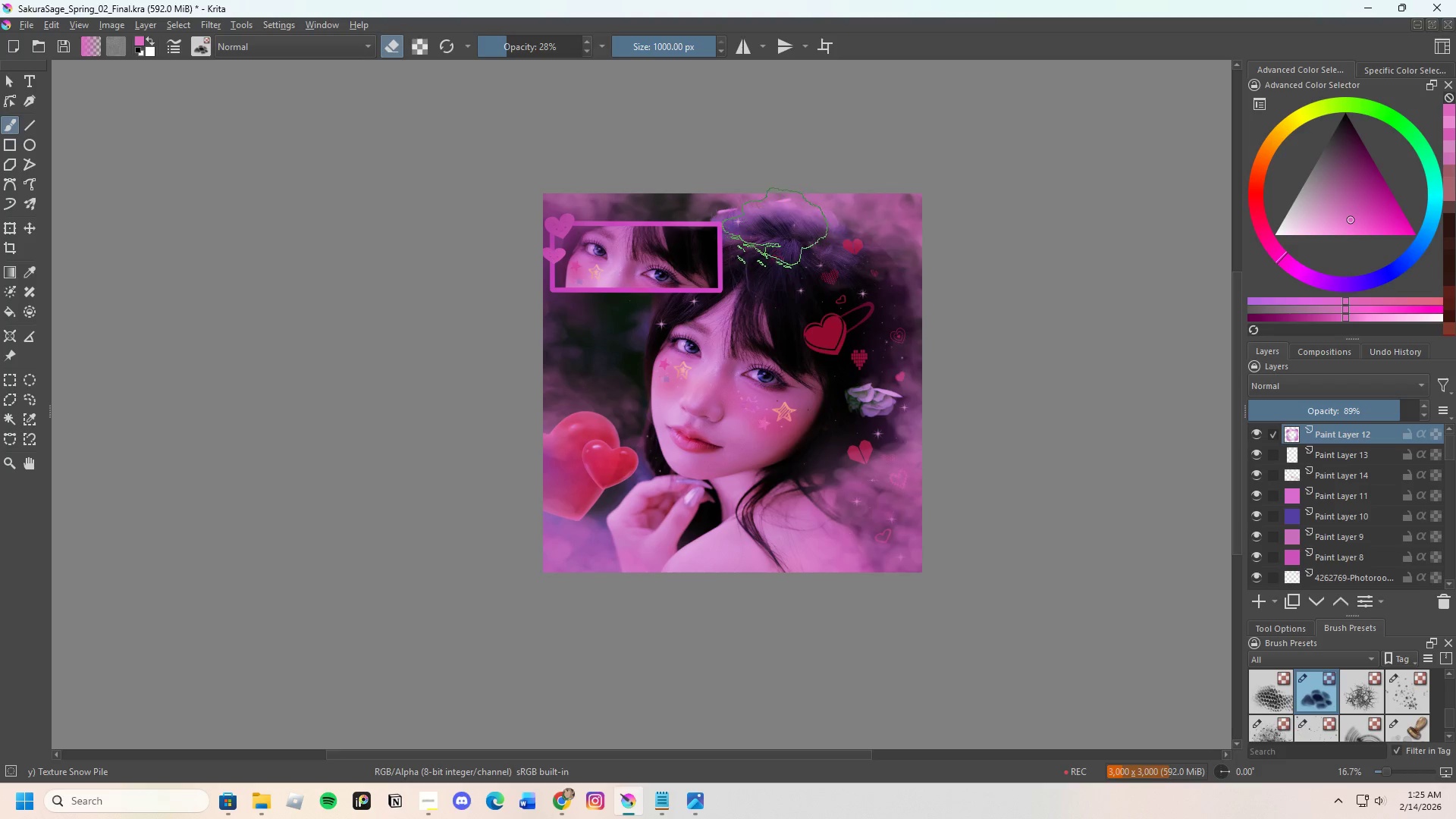 
key(E)
 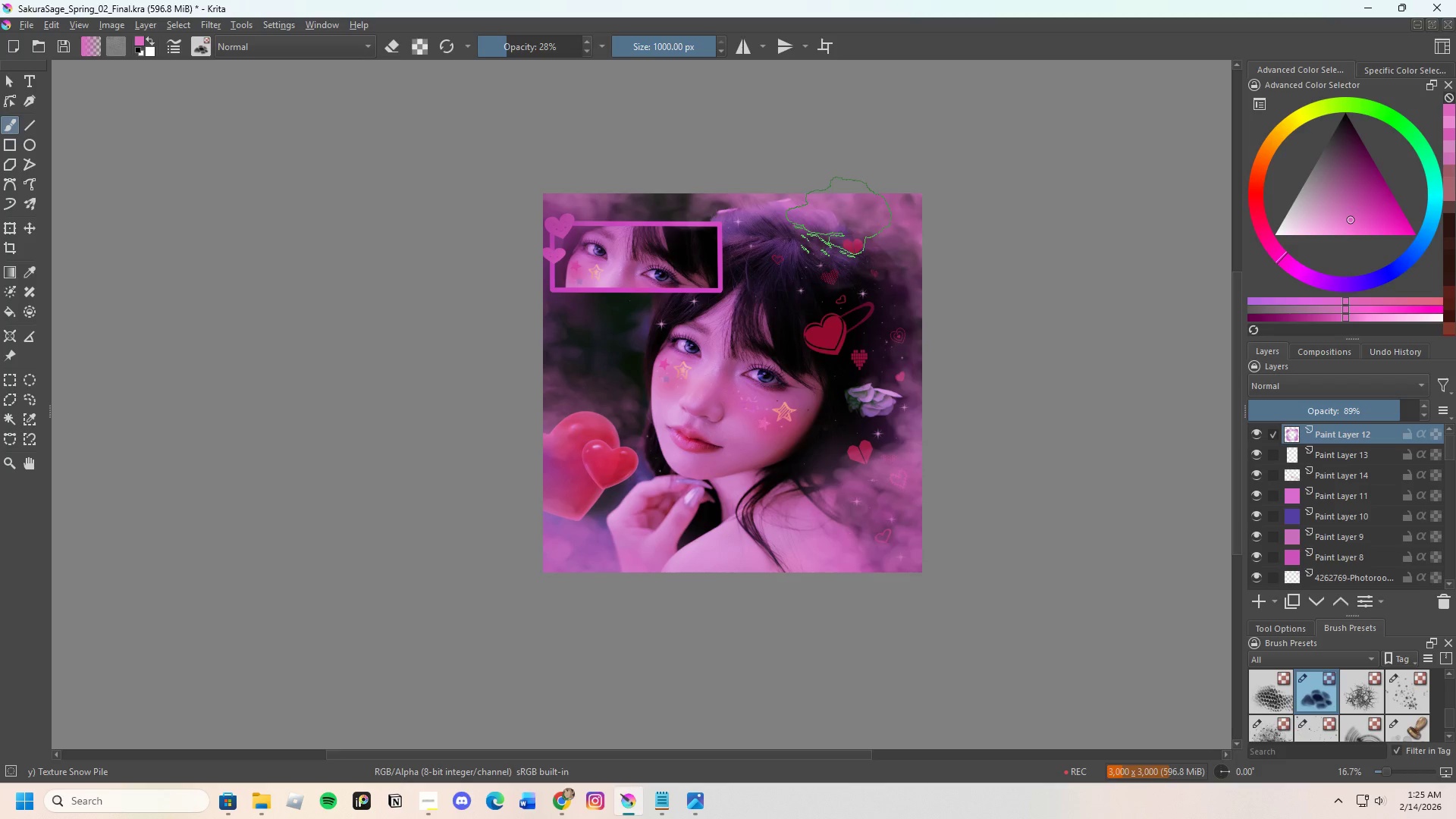 
left_click_drag(start_coordinate=[797, 188], to_coordinate=[835, 187])
 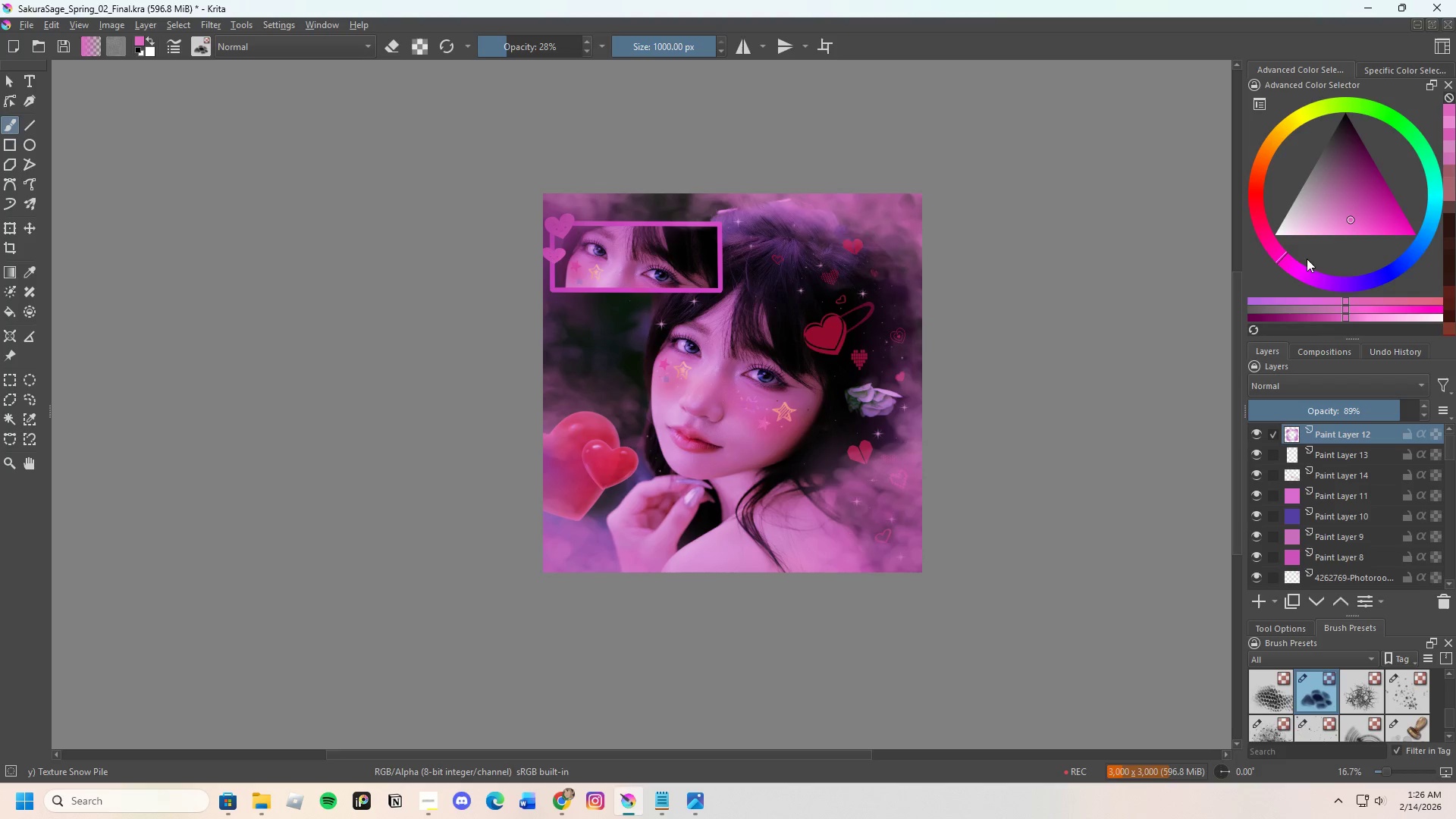 
left_click([1328, 223])
 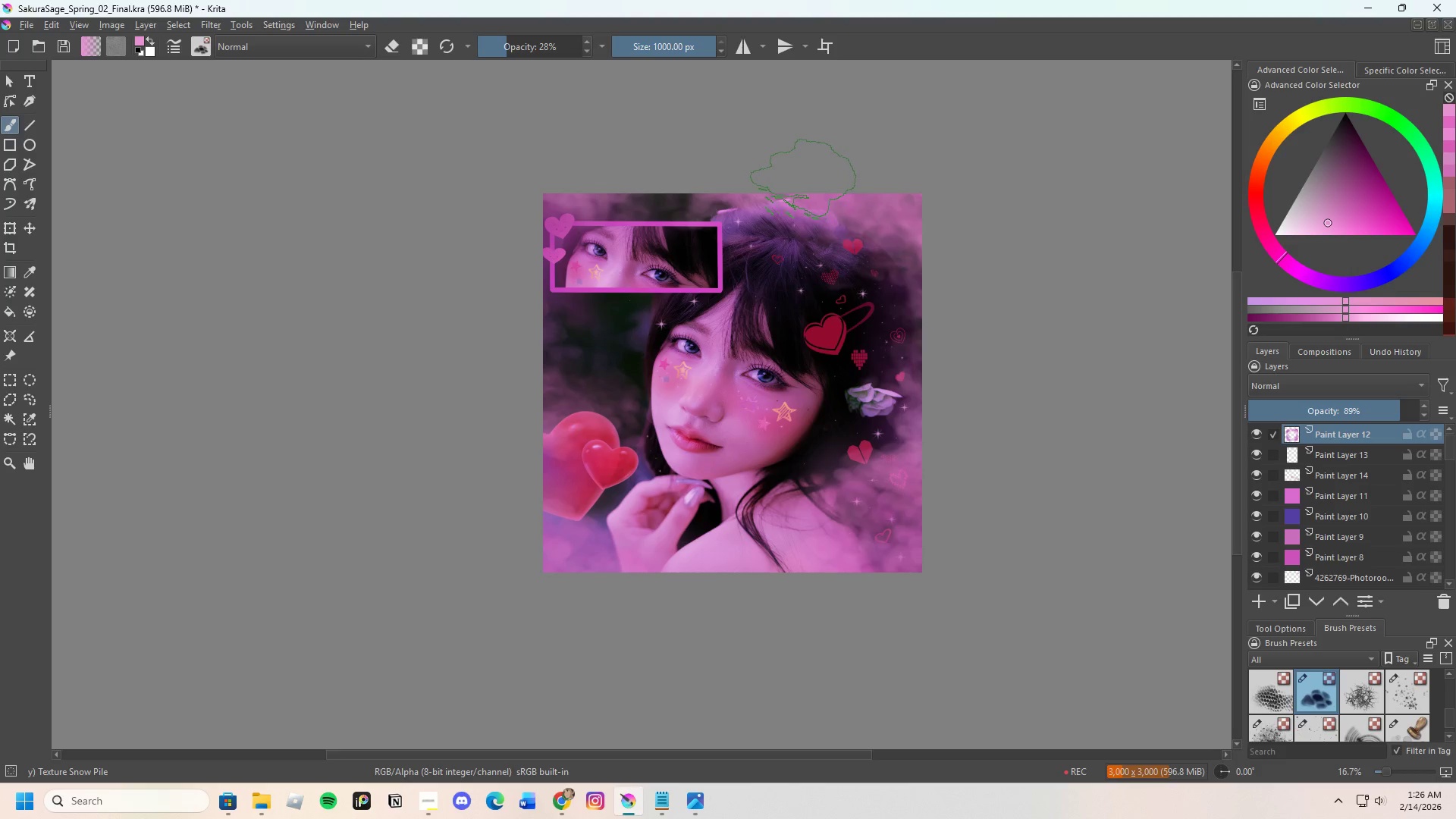 
left_click_drag(start_coordinate=[935, 253], to_coordinate=[946, 250])
 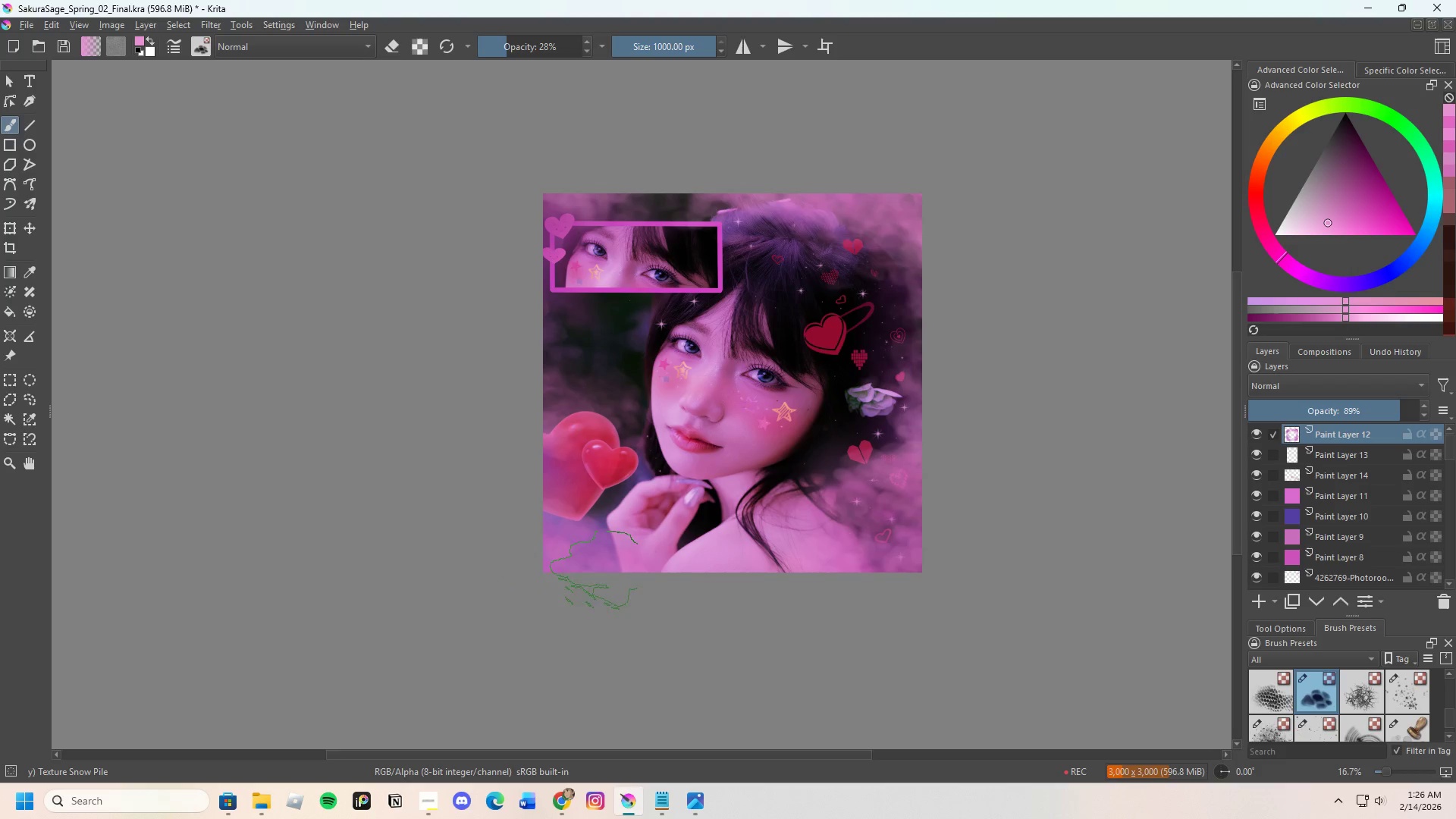 
scroll: coordinate [908, 400], scroll_direction: up, amount: 1.0
 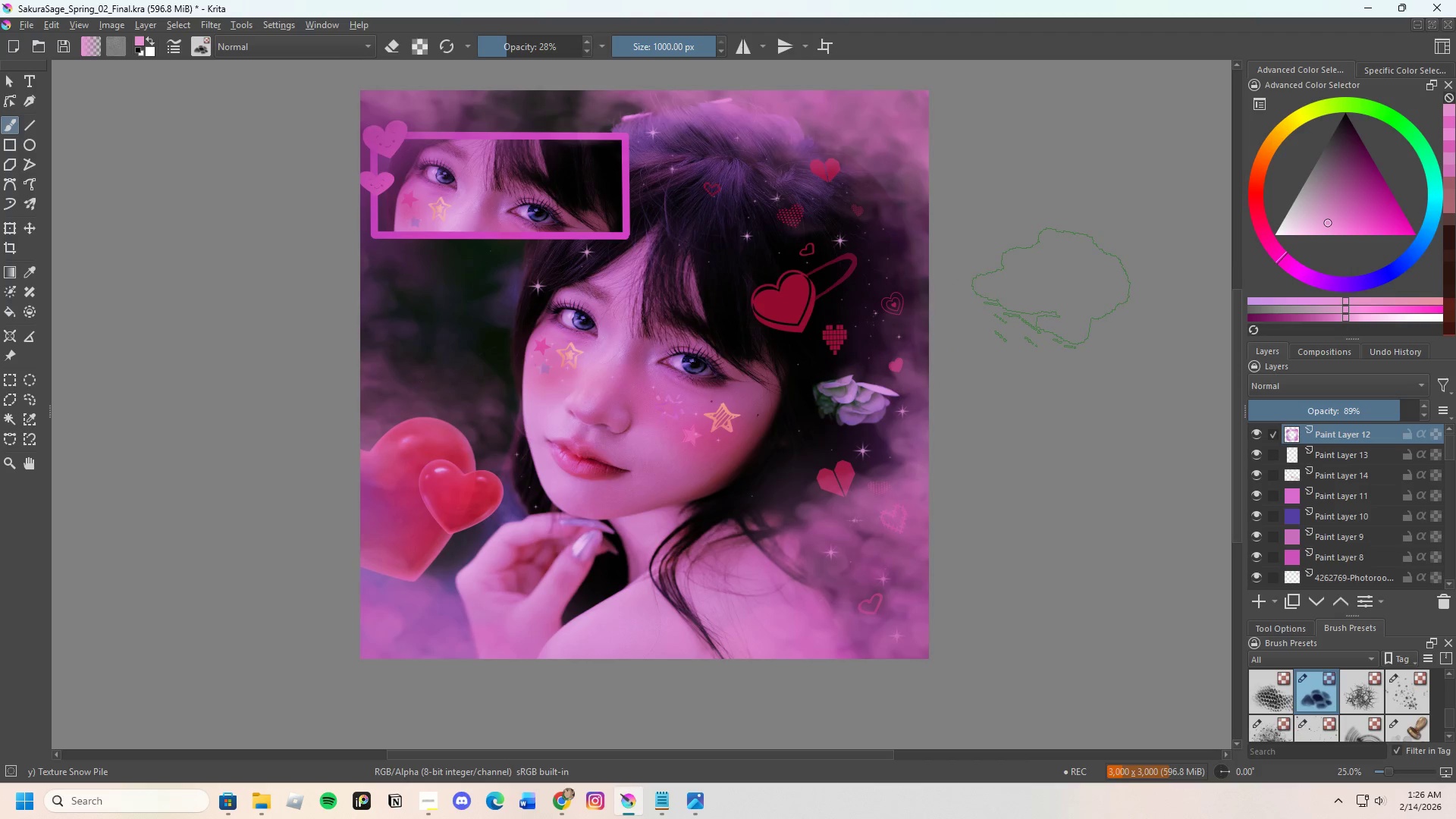 
scroll: coordinate [1051, 289], scroll_direction: down, amount: 1.0
 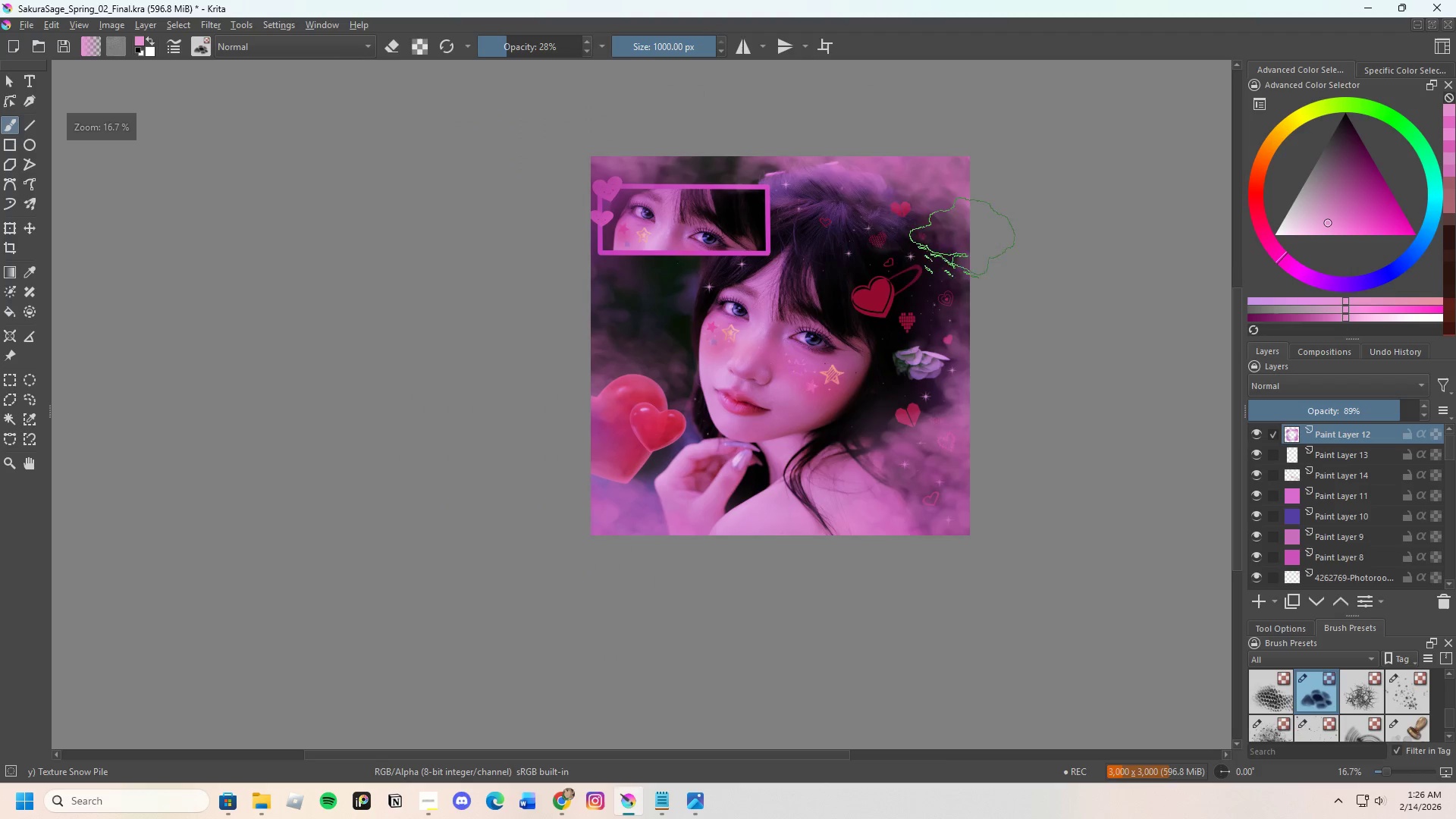 
key(E)
 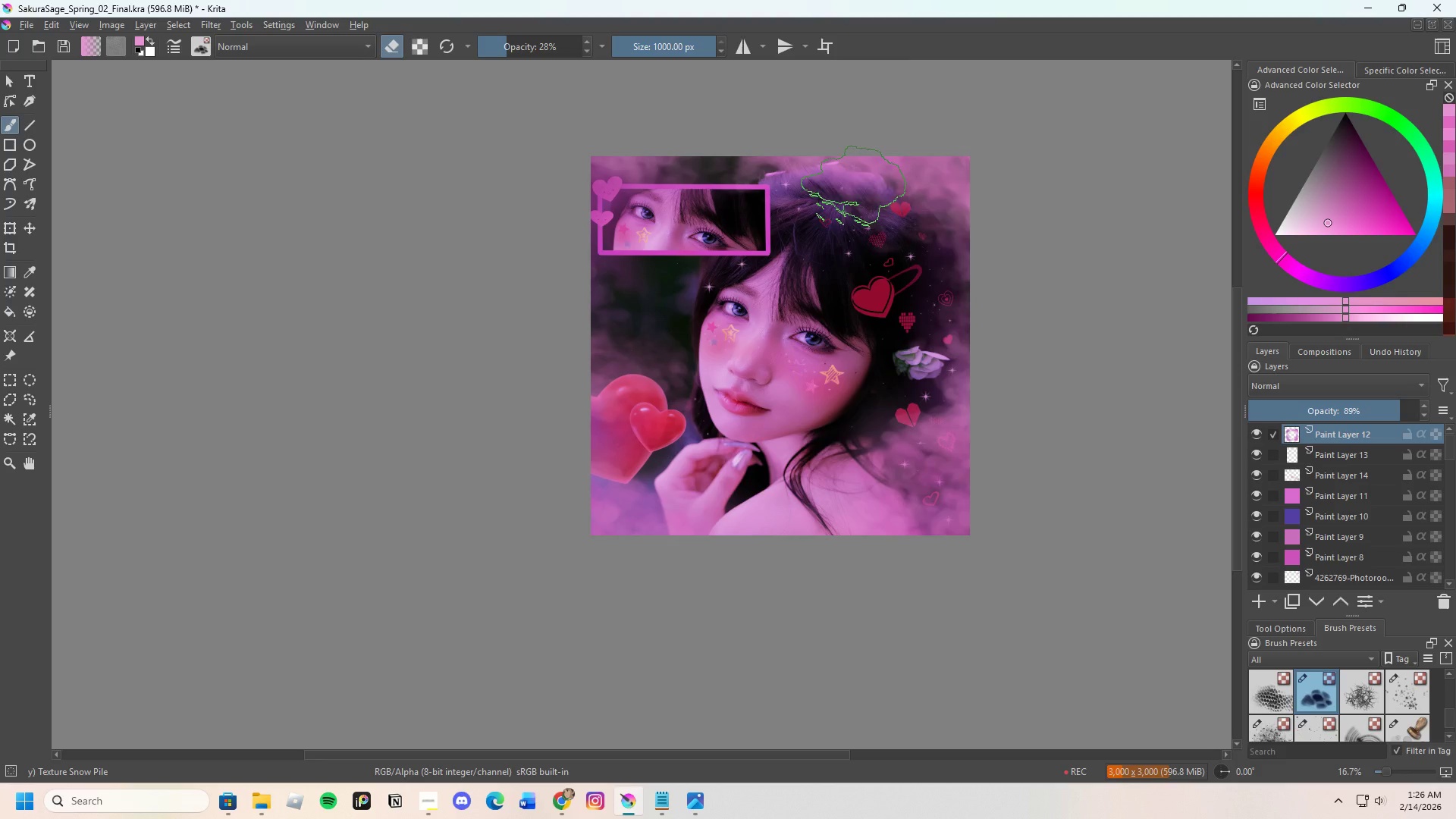 
left_click_drag(start_coordinate=[857, 170], to_coordinate=[862, 168])
 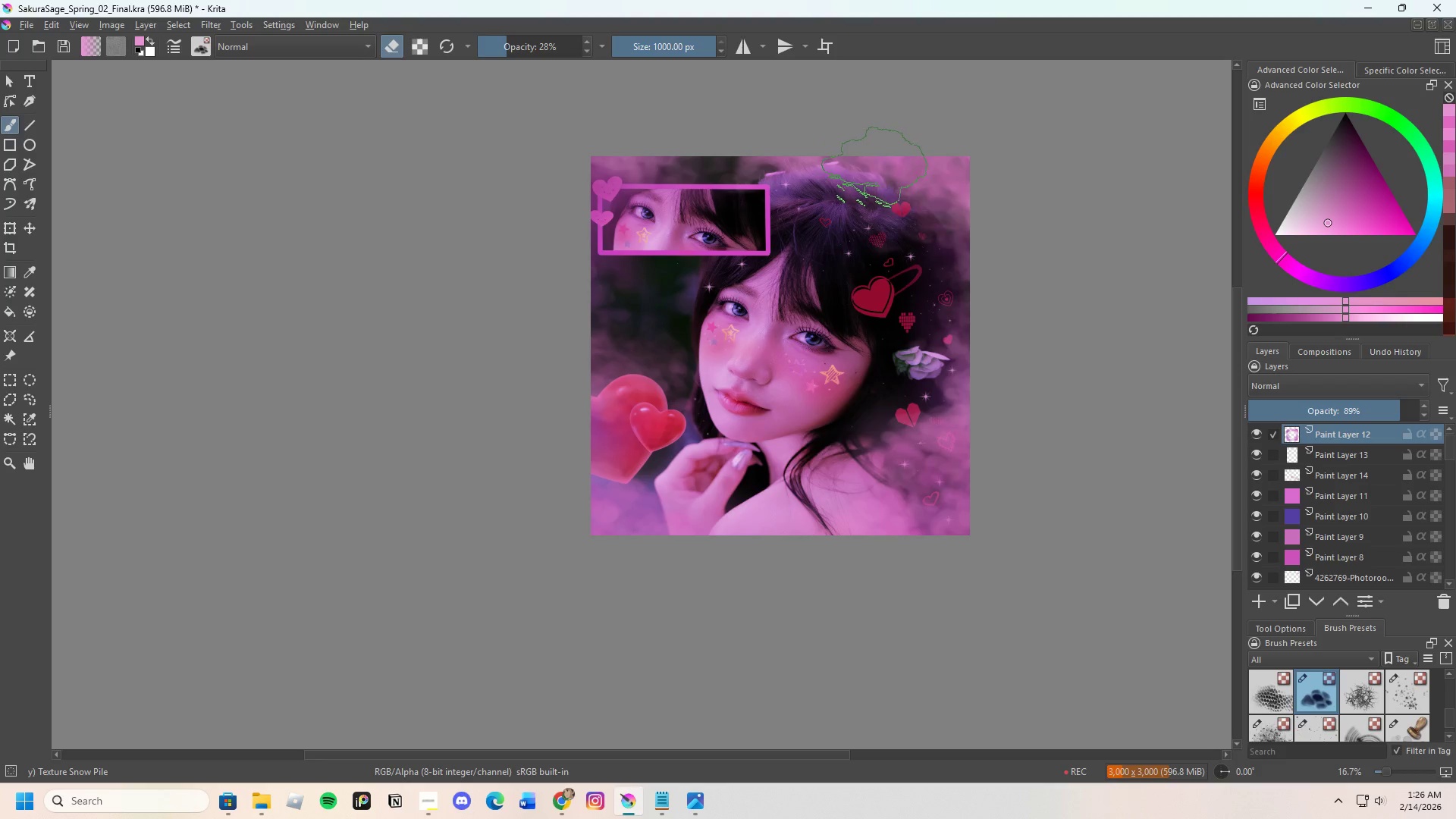 
left_click([891, 174])
 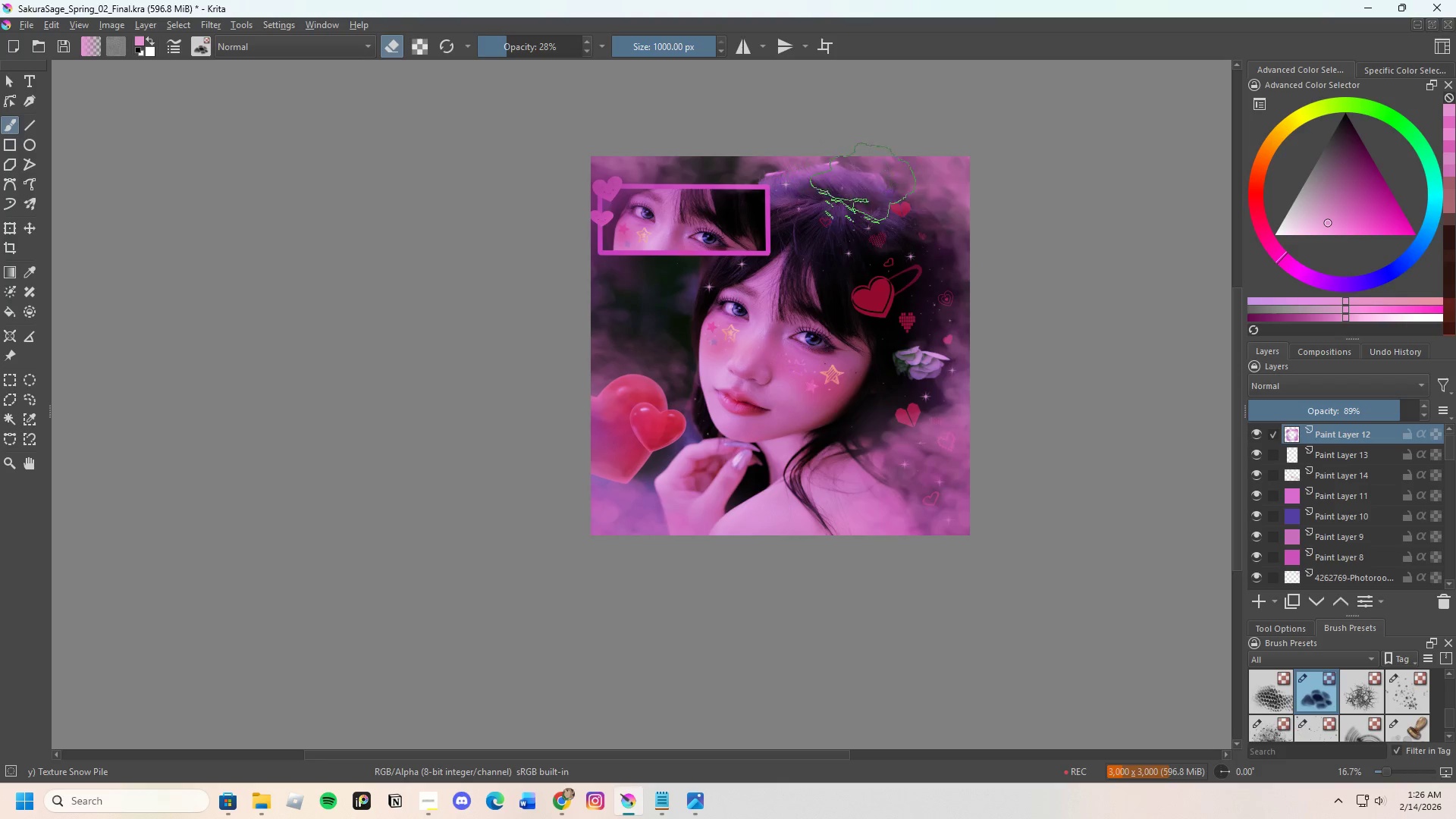 
left_click_drag(start_coordinate=[900, 180], to_coordinate=[896, 174])
 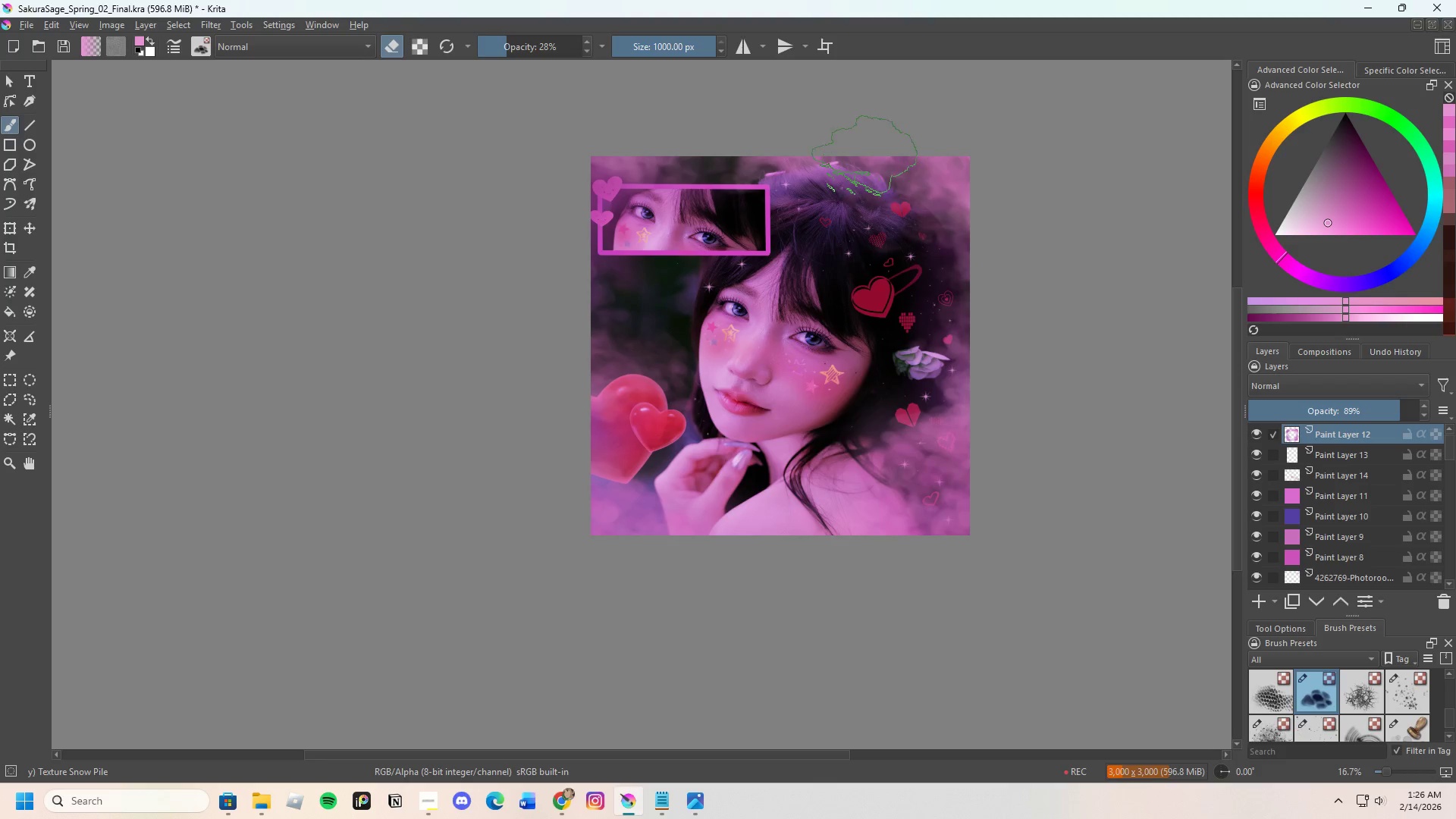 
triple_click([864, 156])
 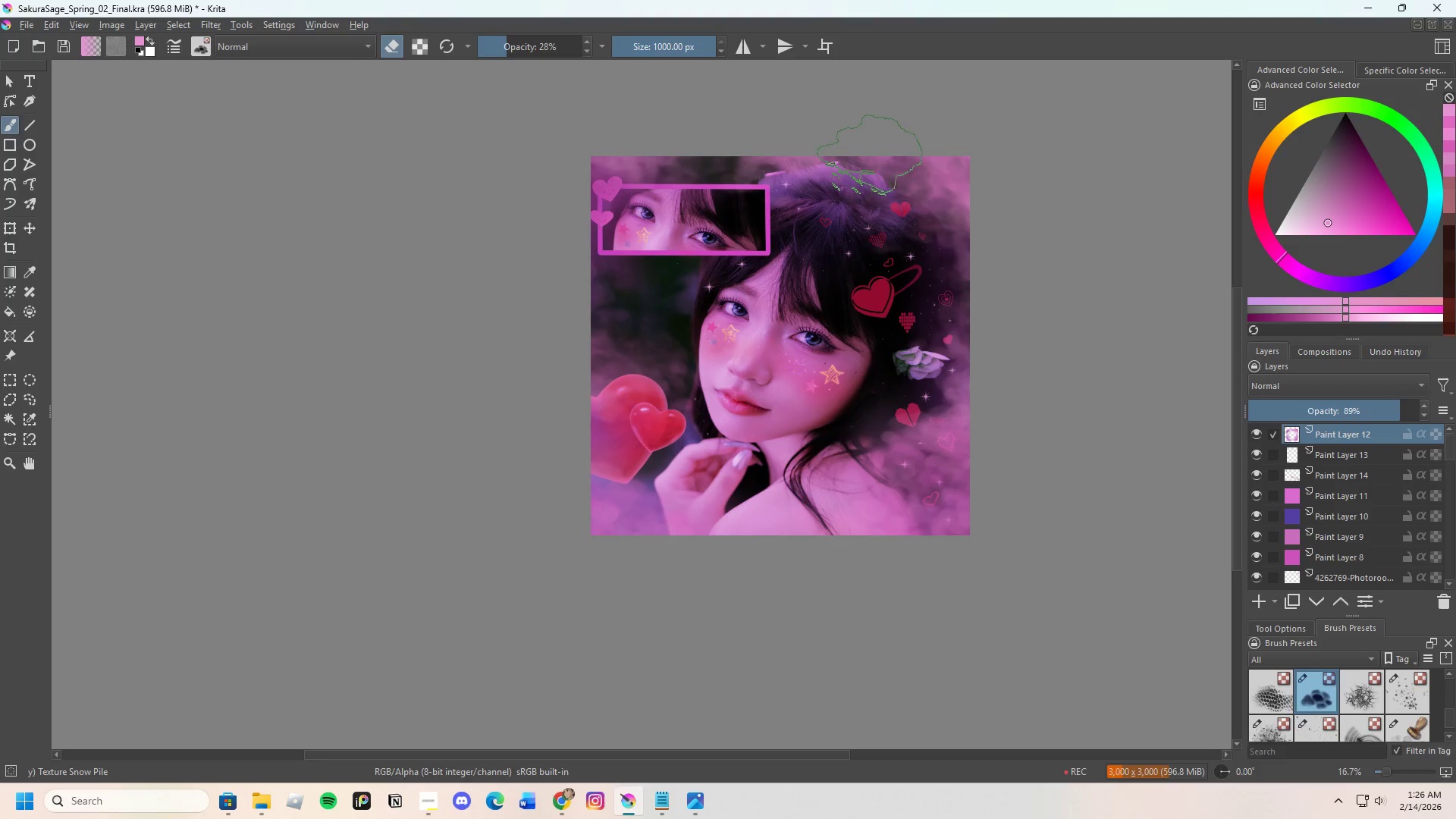 
key(E)
 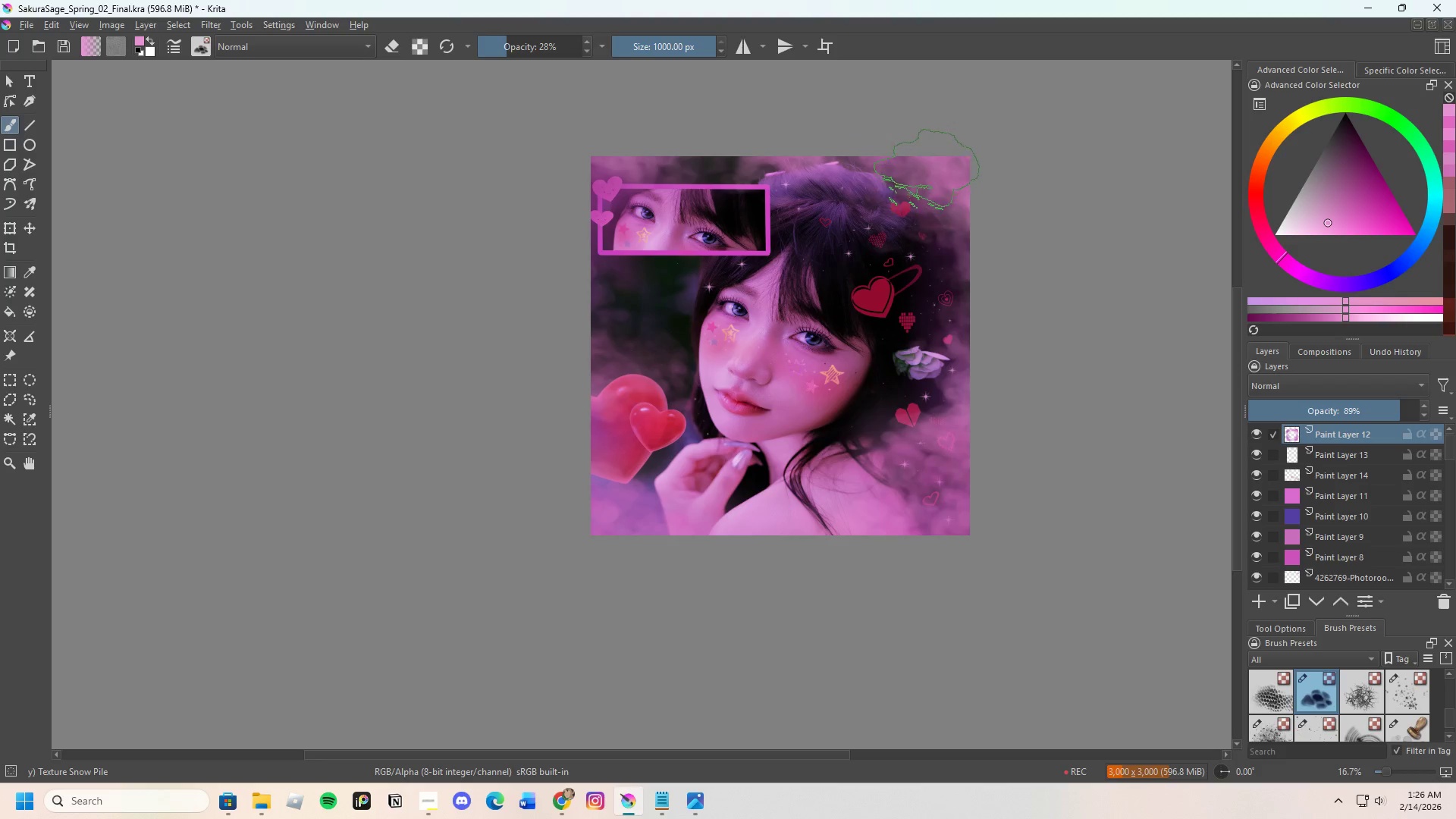 
double_click([910, 169])
 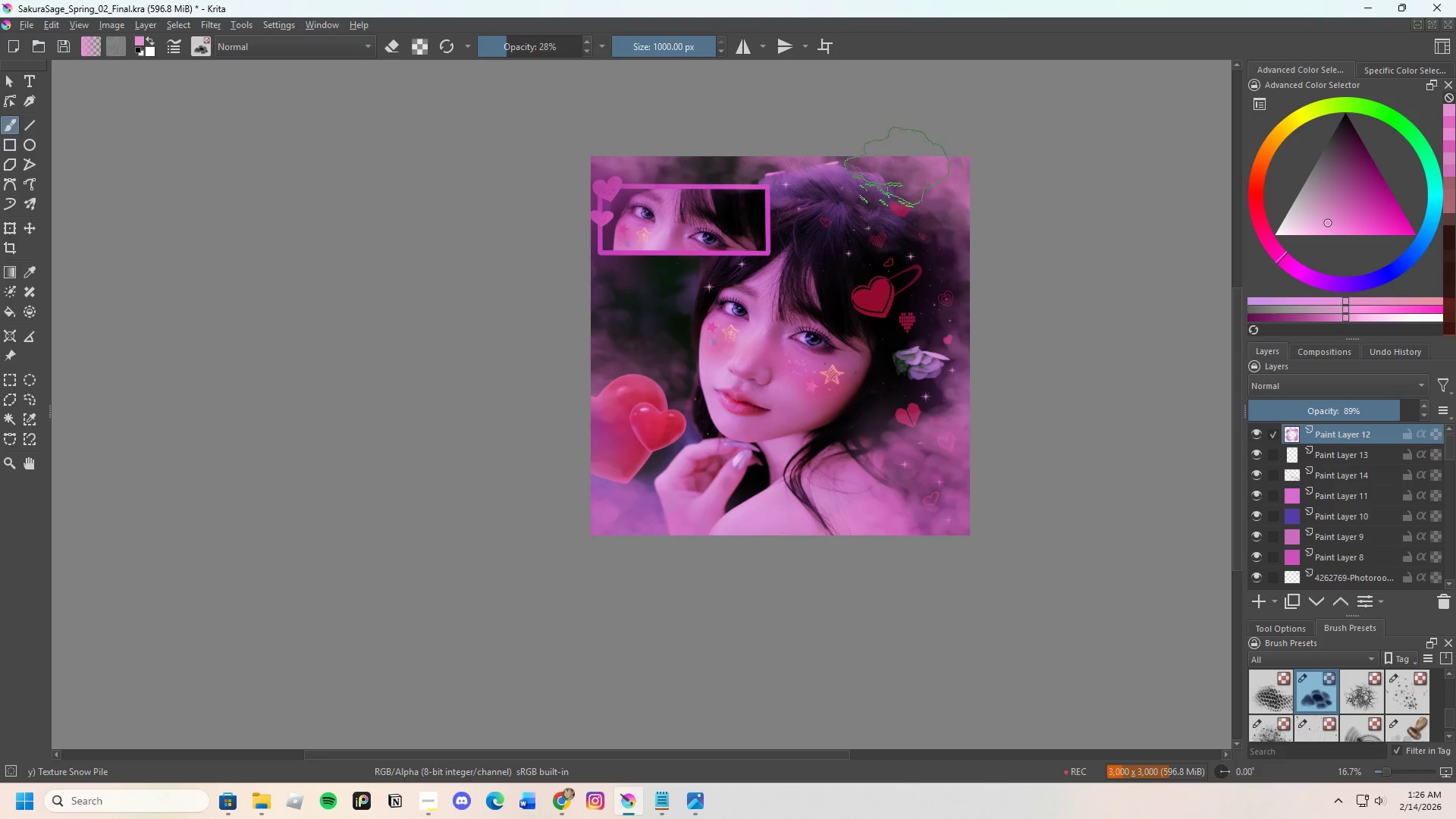 
left_click_drag(start_coordinate=[896, 168], to_coordinate=[901, 165])
 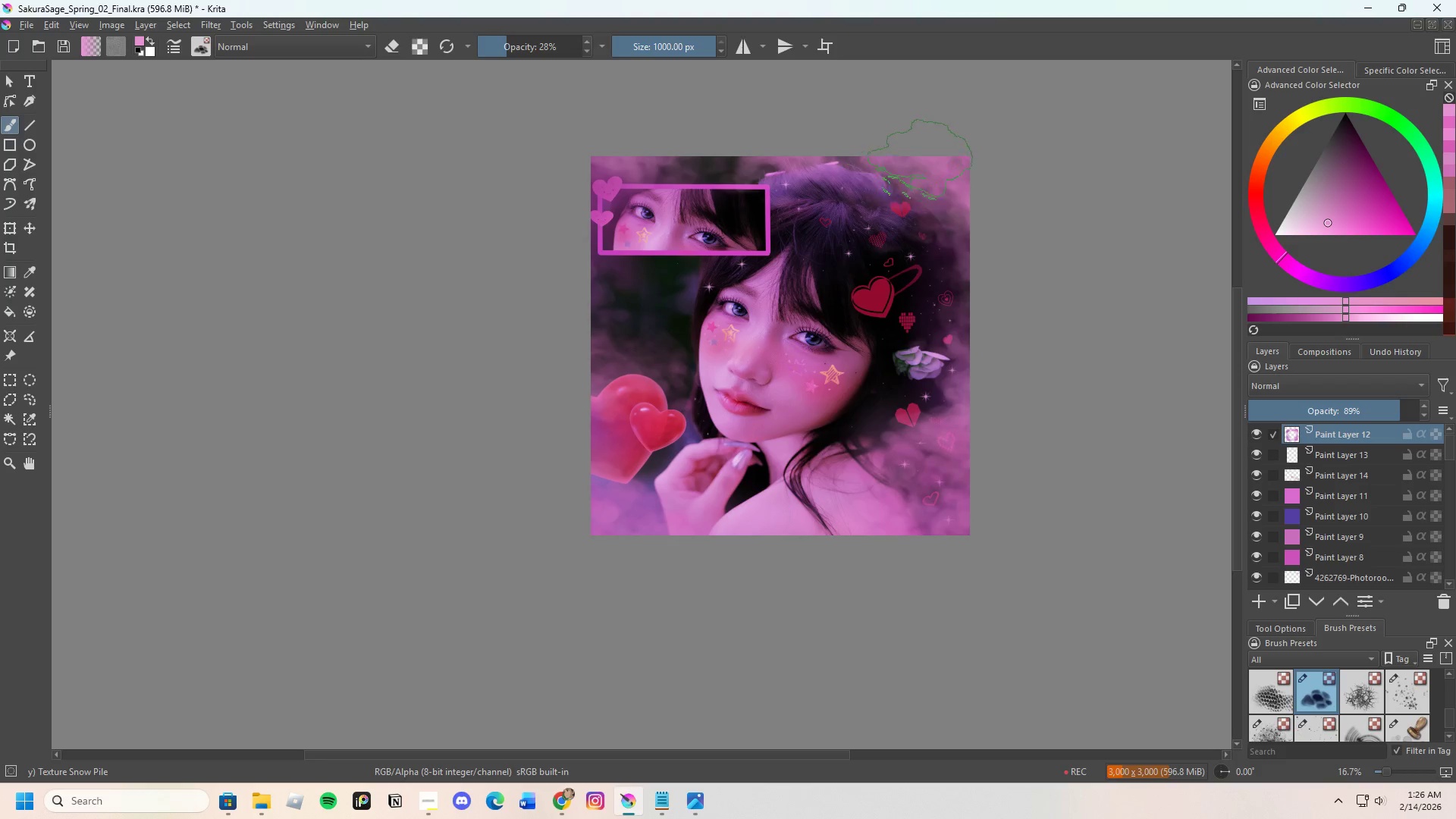 
left_click_drag(start_coordinate=[937, 159], to_coordinate=[940, 158])
 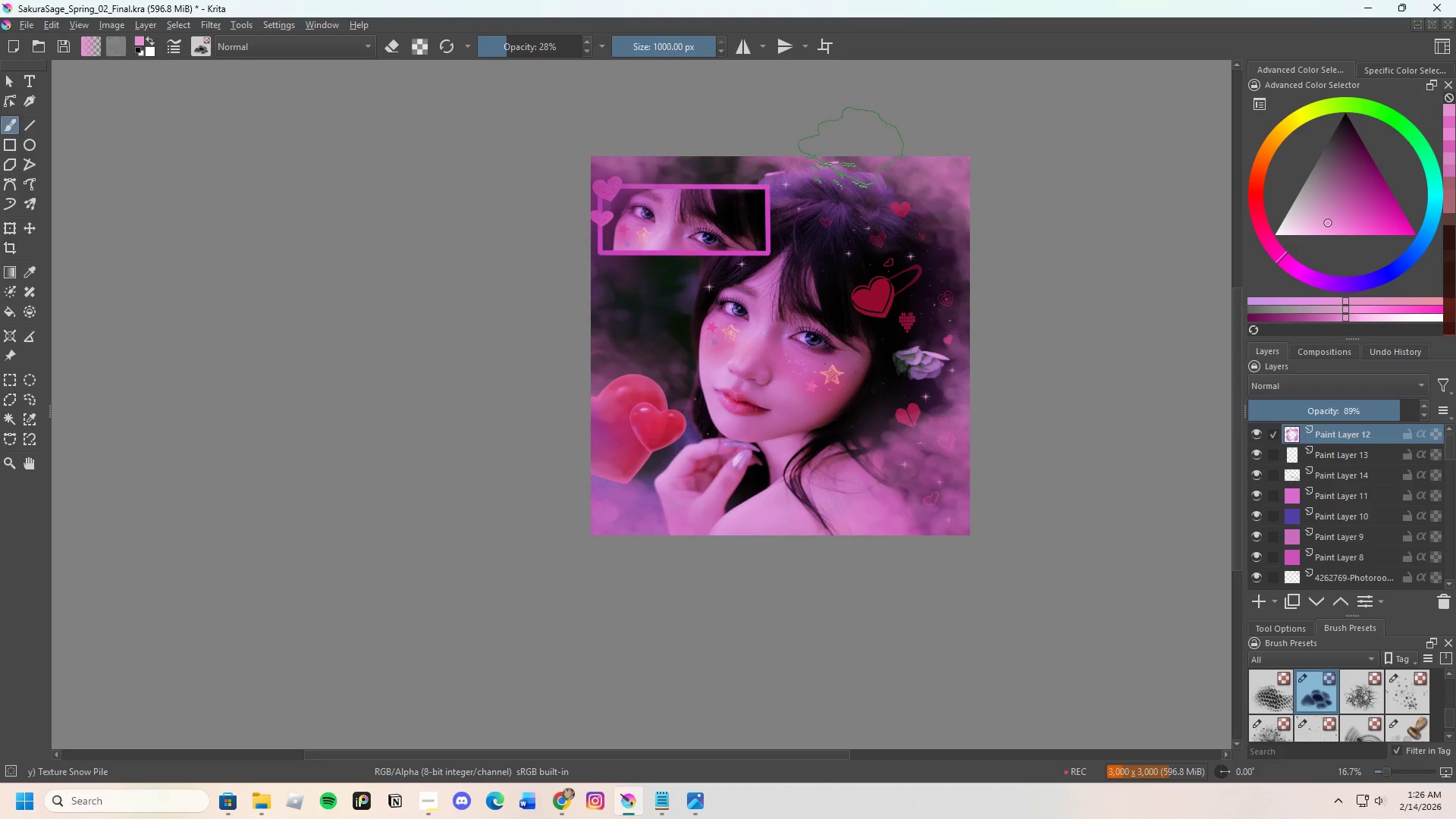 
left_click_drag(start_coordinate=[815, 148], to_coordinate=[830, 148])
 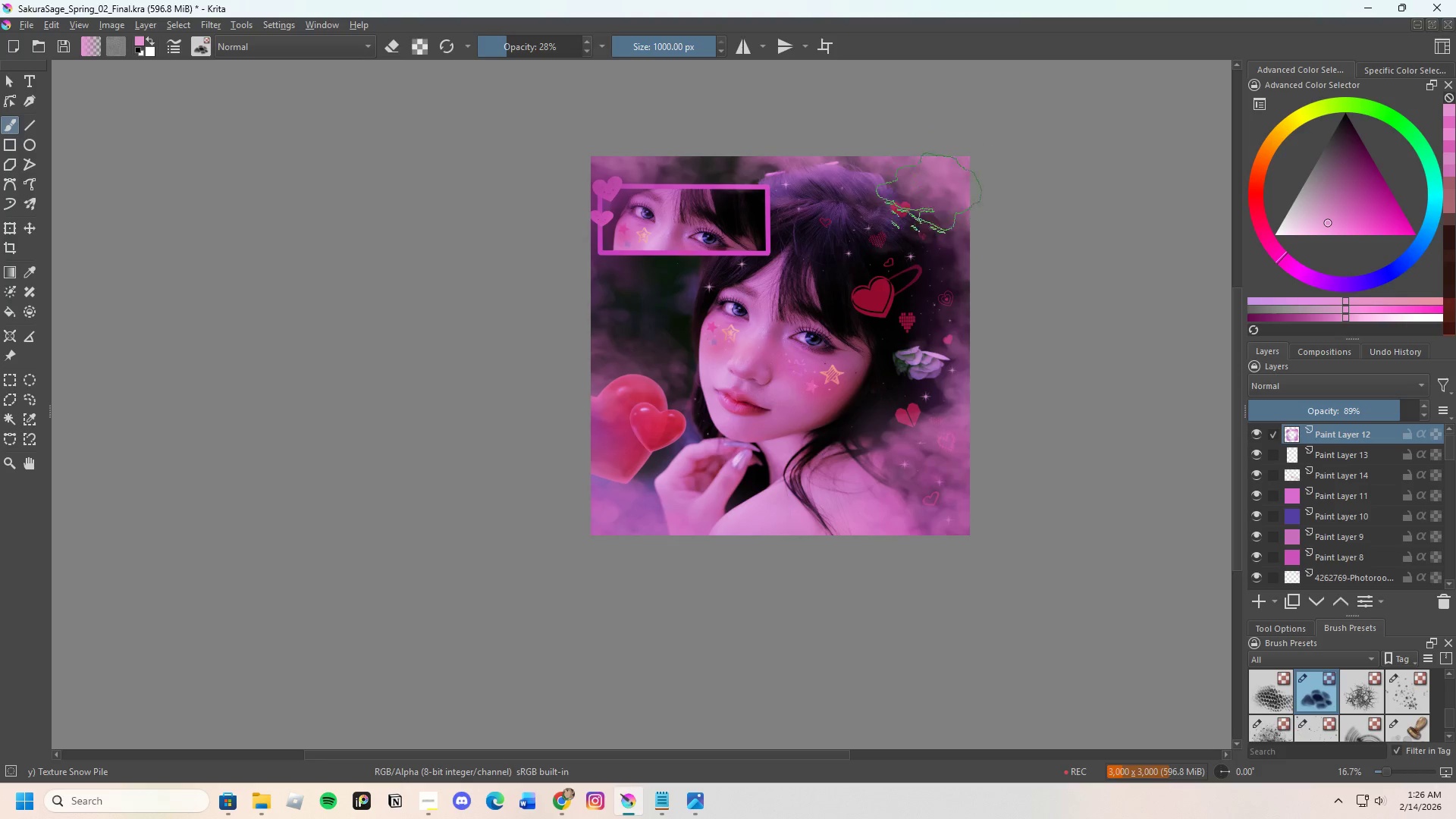 
double_click([915, 215])
 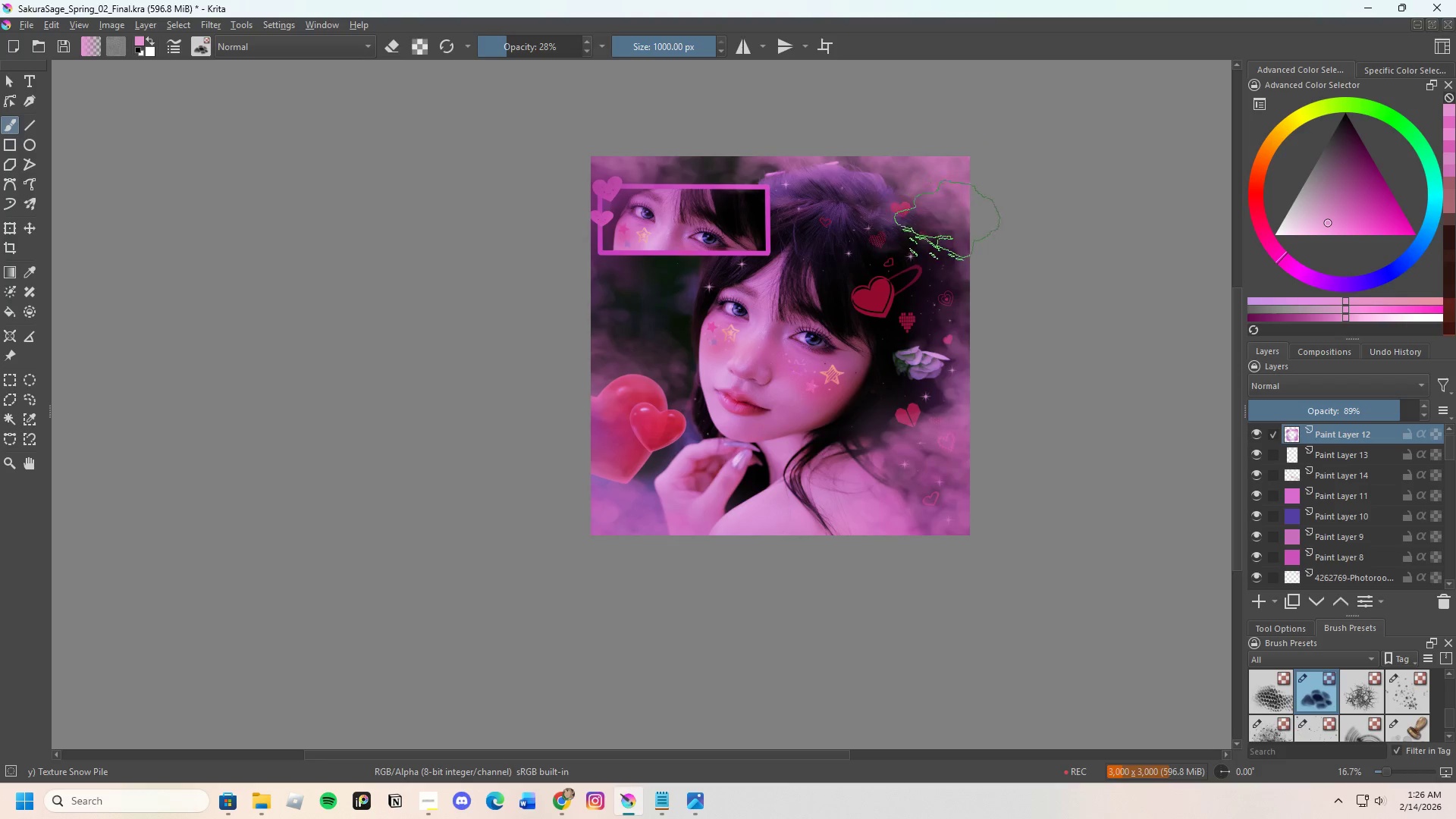 
type(ee)
 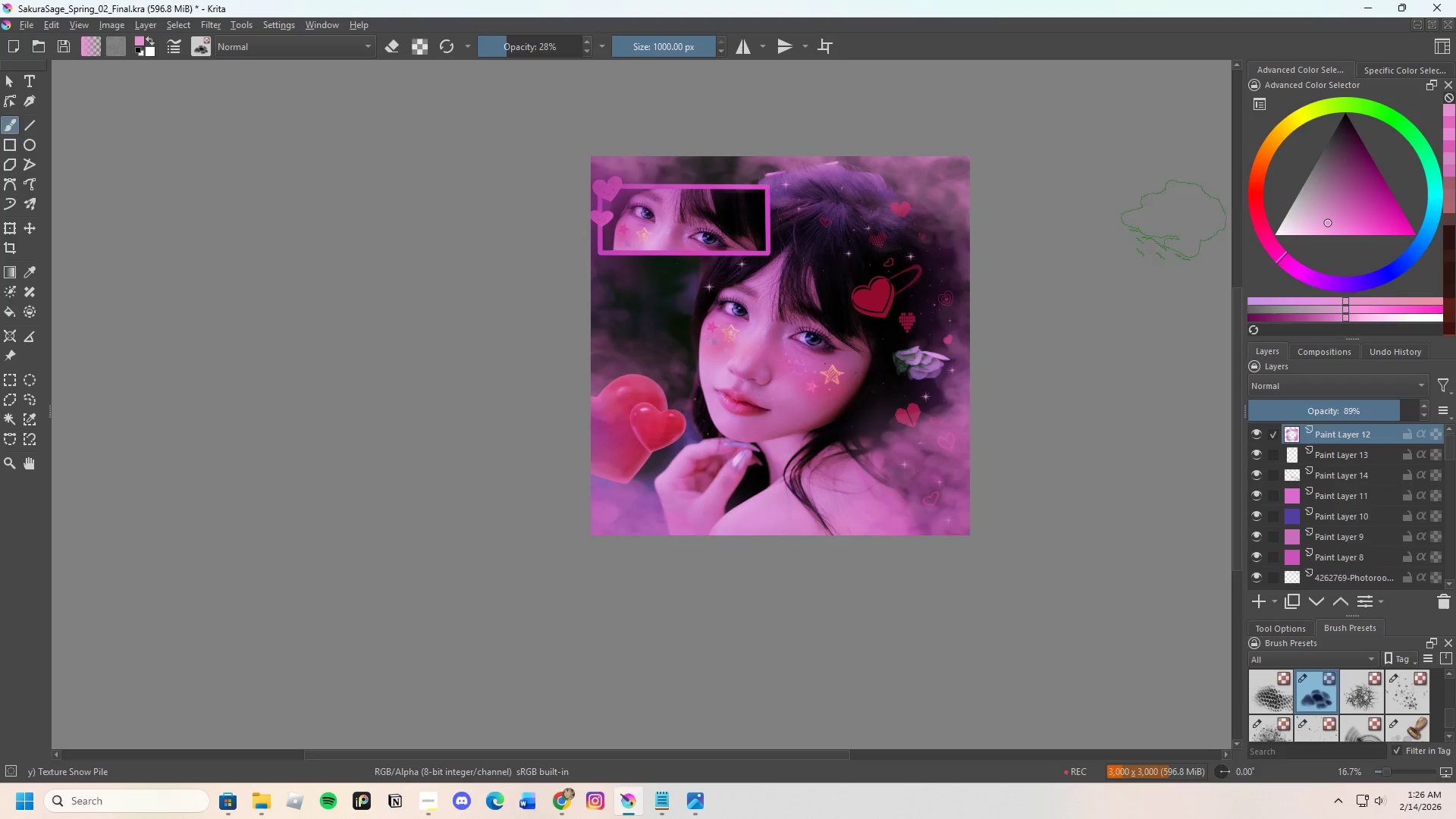 
scroll: coordinate [1004, 466], scroll_direction: up, amount: 1.0
 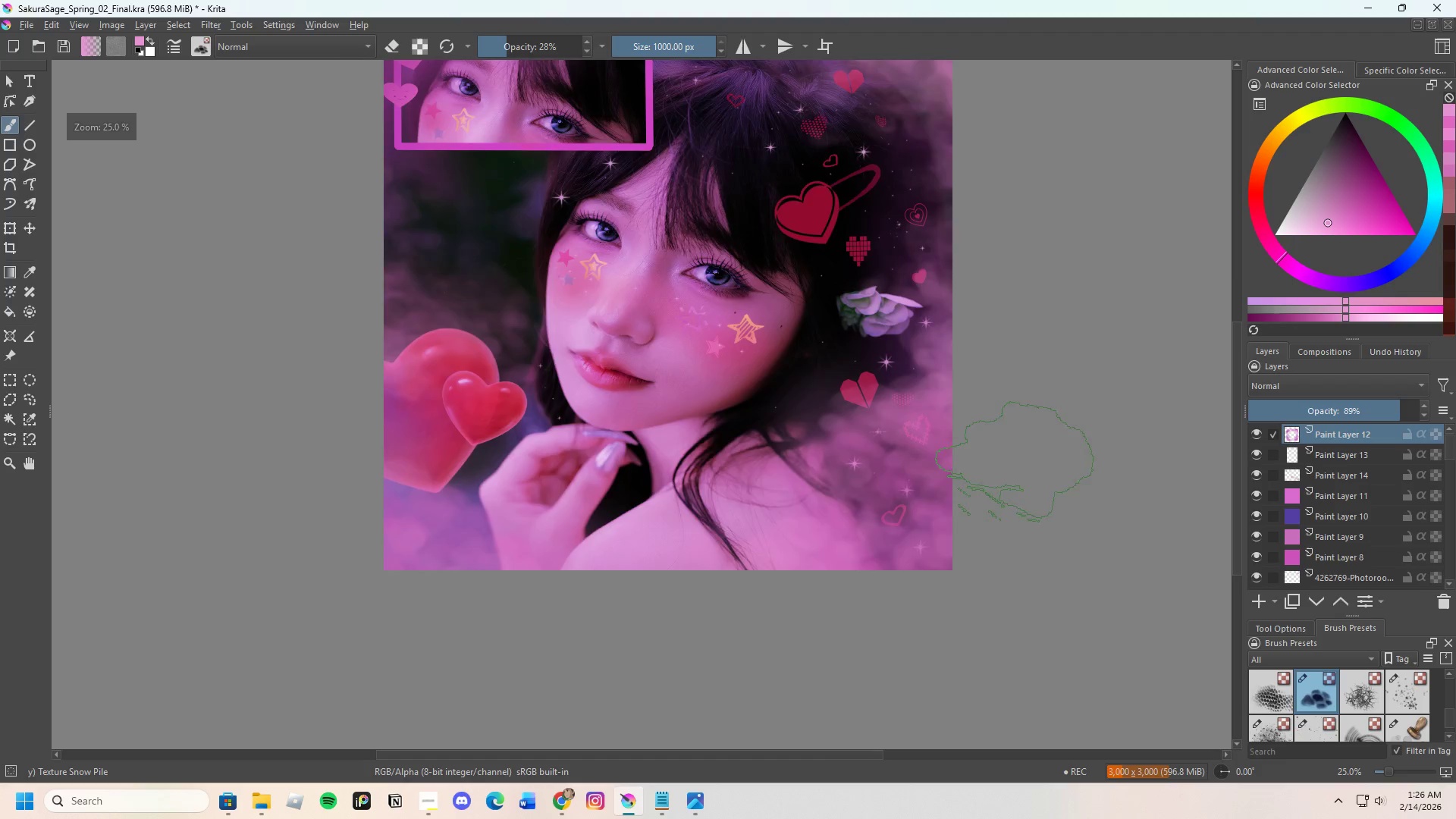 
scroll: coordinate [1052, 464], scroll_direction: down, amount: 1.0
 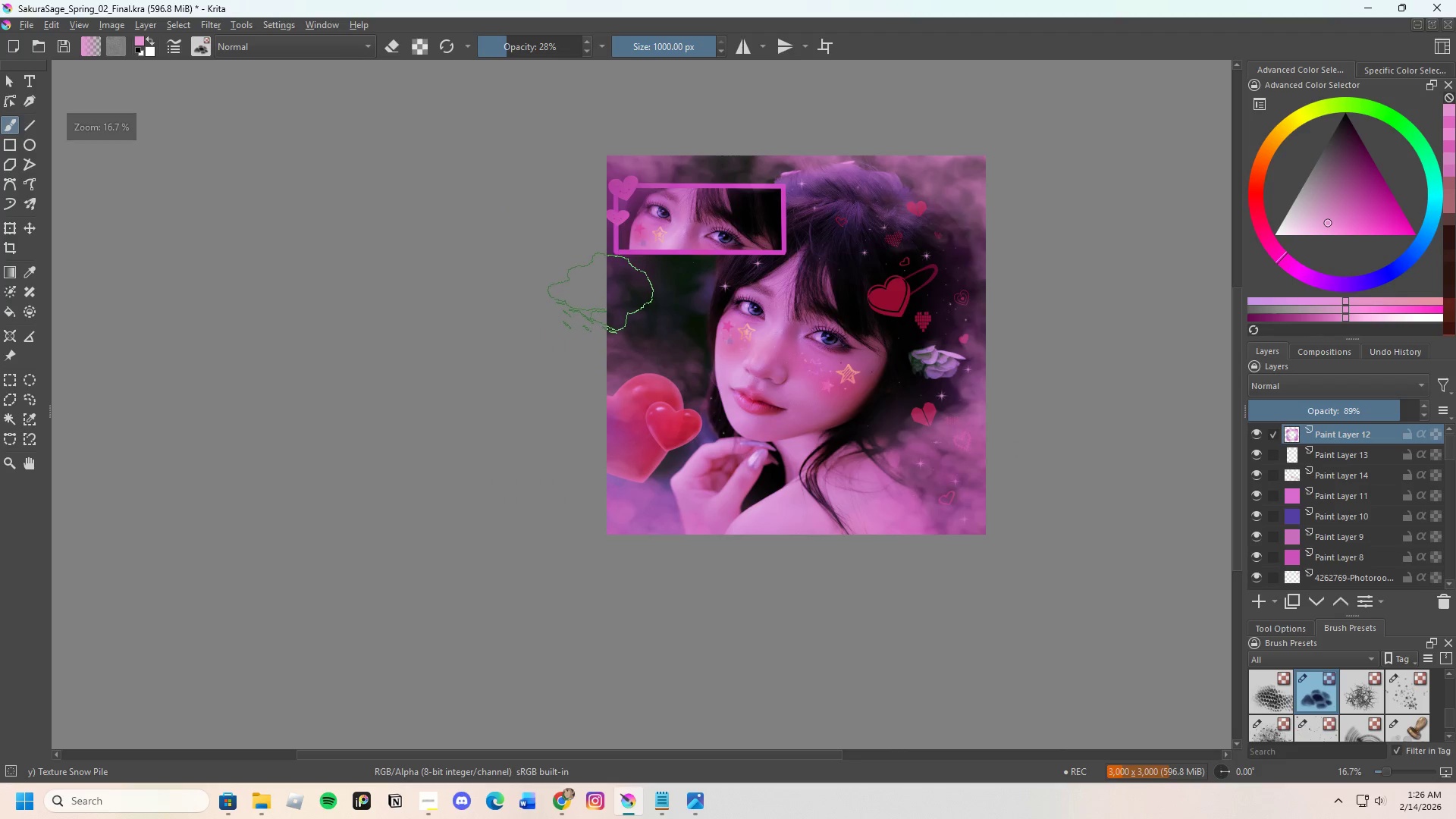 
scroll: coordinate [601, 293], scroll_direction: up, amount: 1.0
 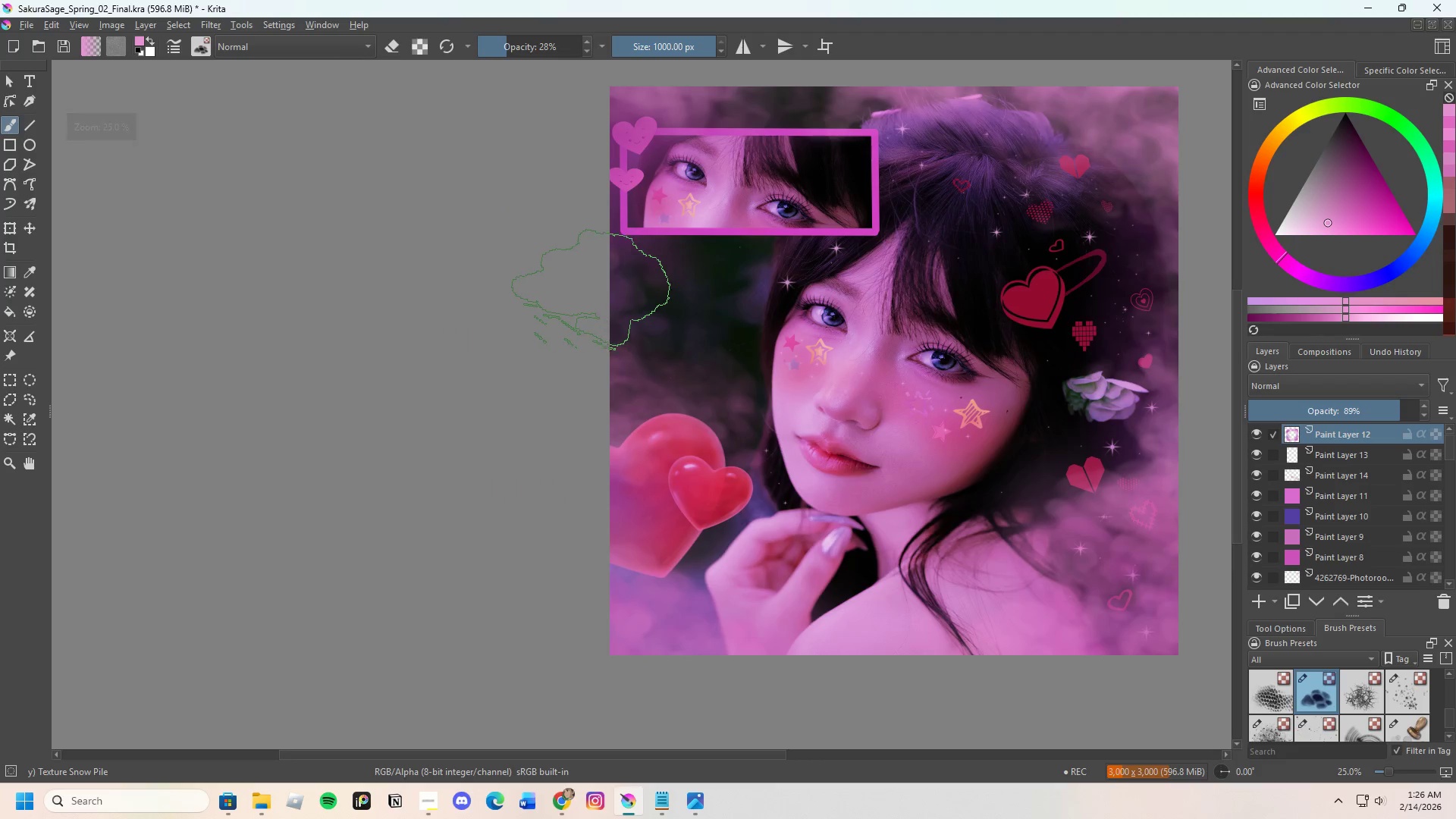 
scroll: coordinate [560, 280], scroll_direction: down, amount: 1.0
 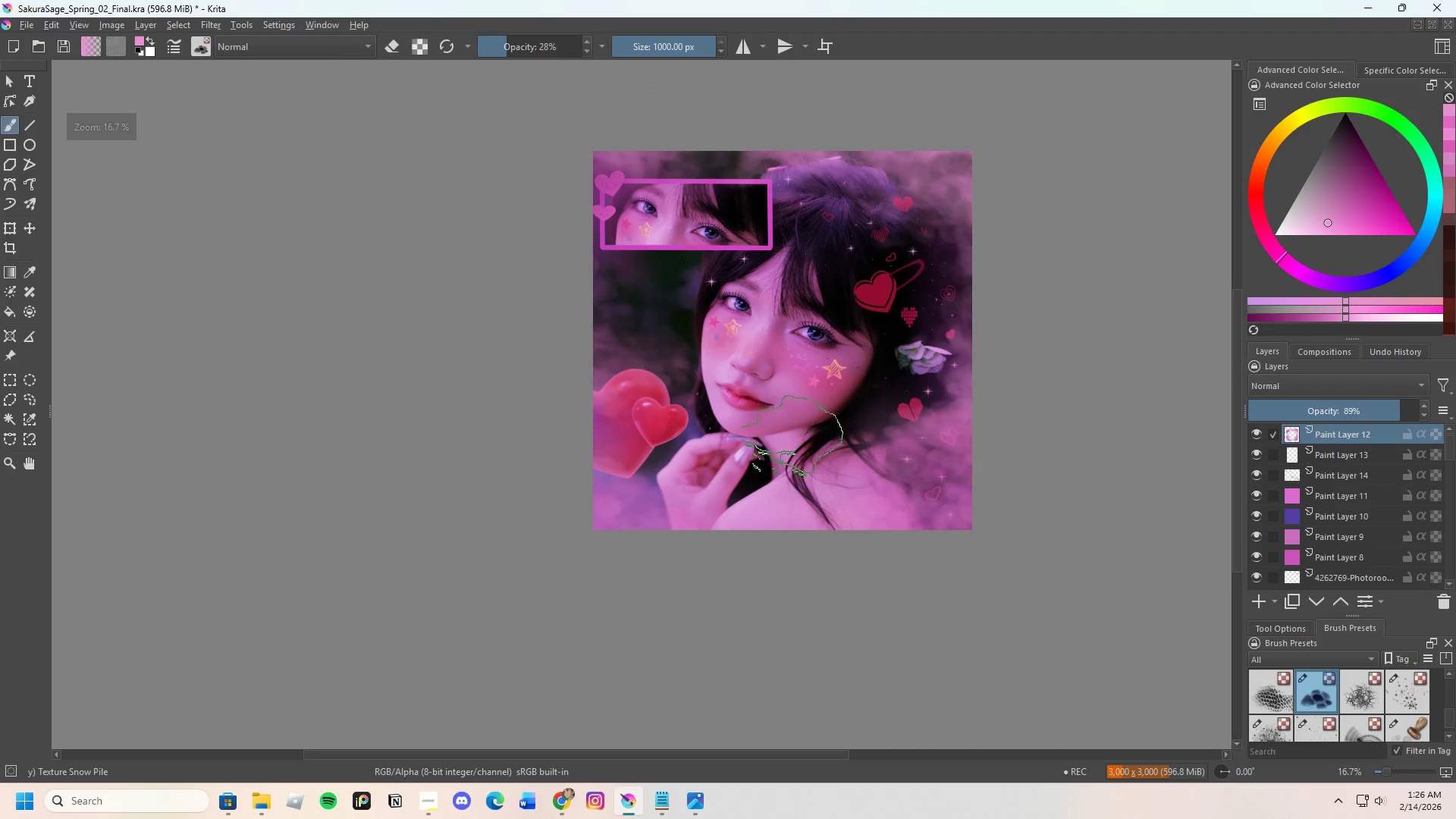 
scroll: coordinate [635, 369], scroll_direction: up, amount: 1.0
 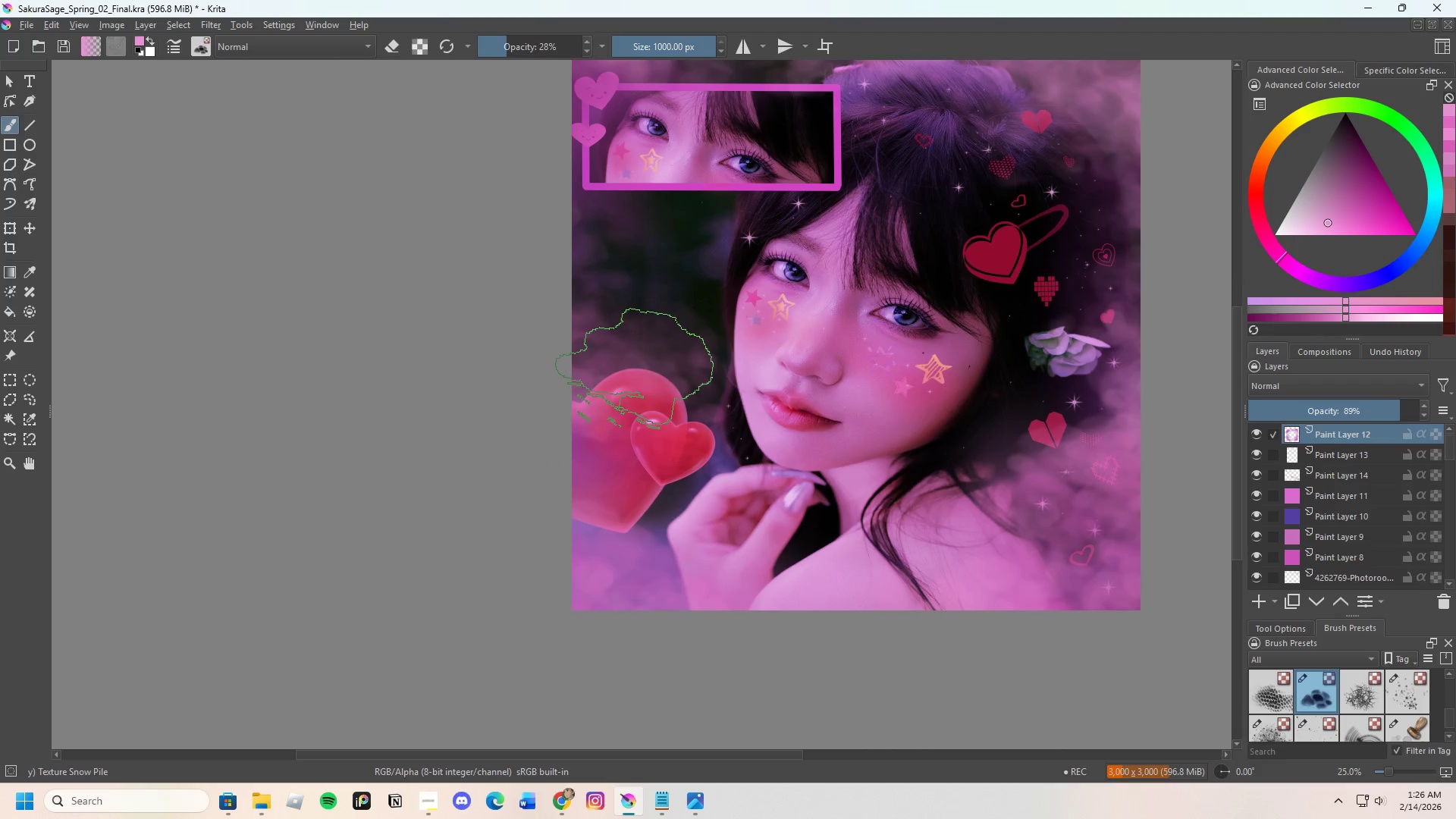 
scroll: coordinate [624, 363], scroll_direction: down, amount: 1.0
 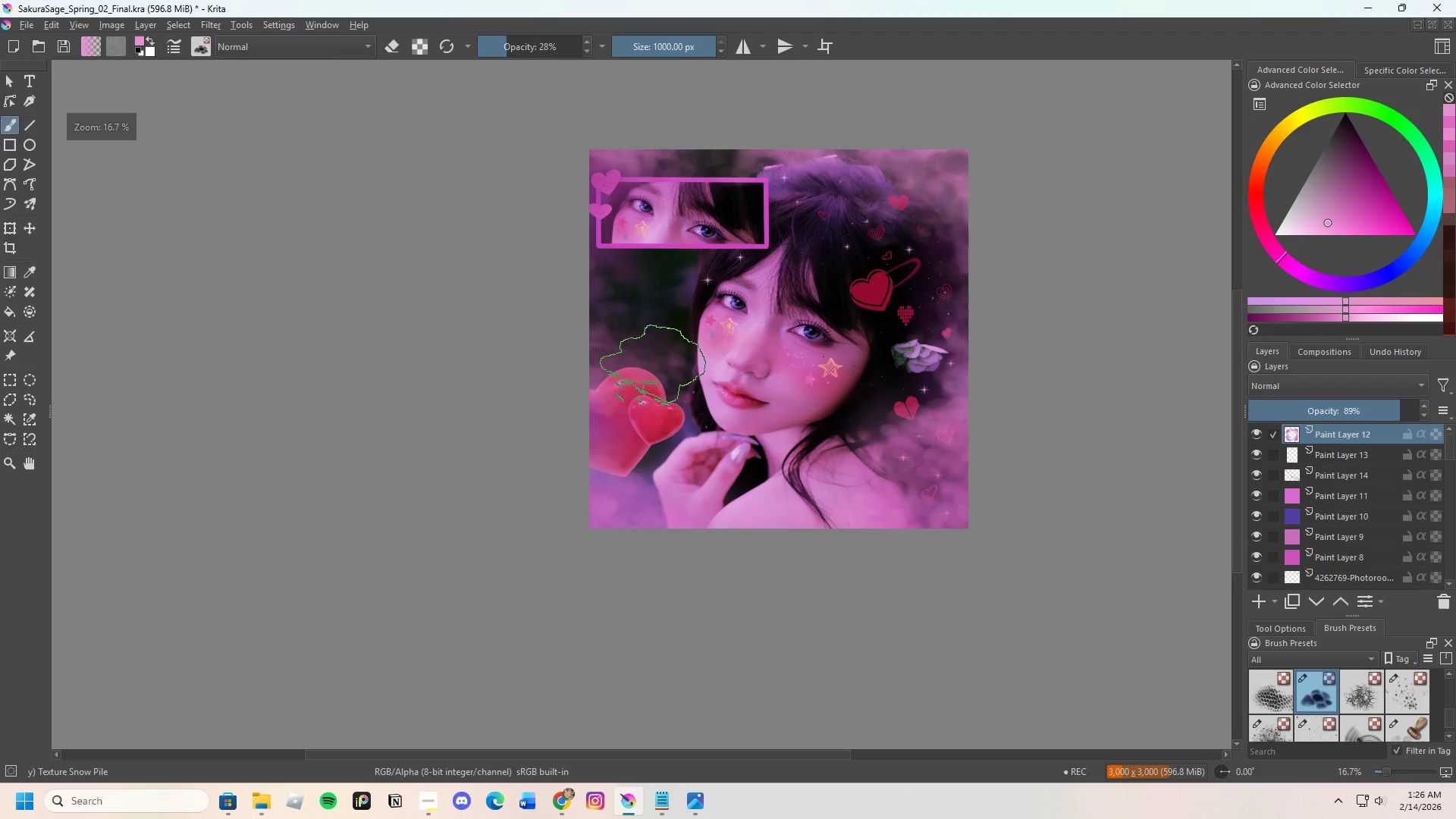 
scroll: coordinate [657, 366], scroll_direction: up, amount: 1.0
 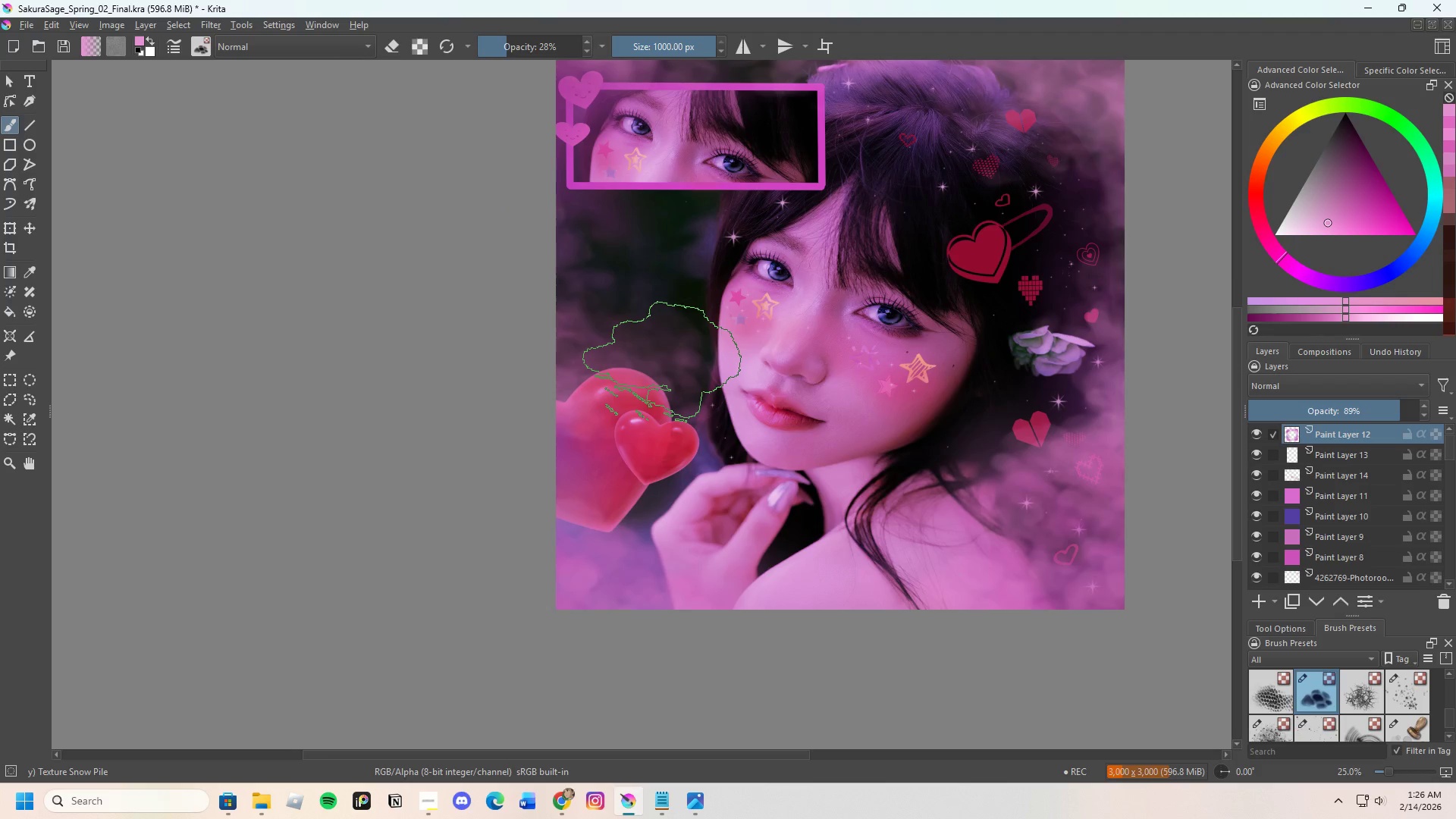 
scroll: coordinate [662, 362], scroll_direction: down, amount: 1.0
 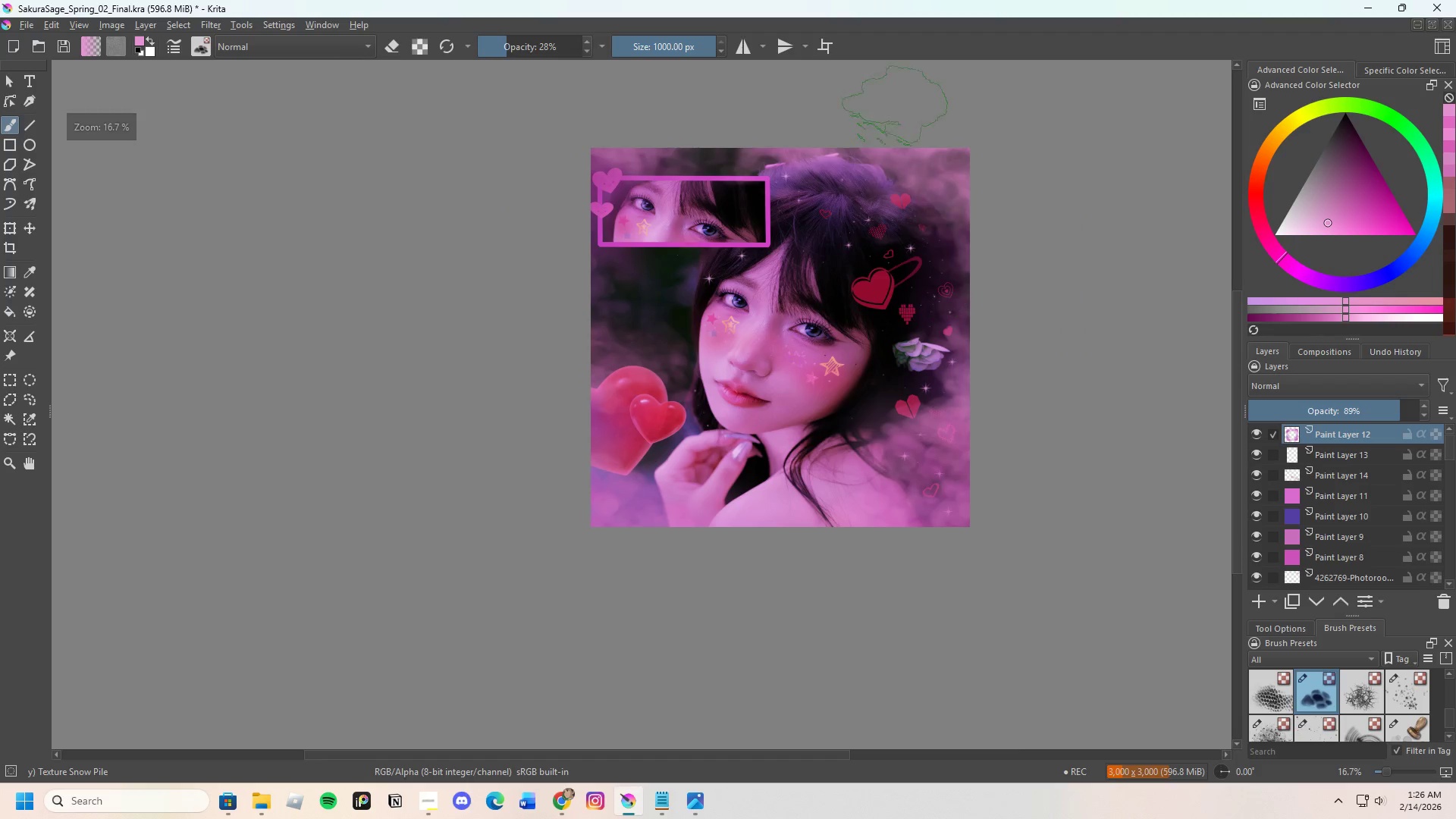 
scroll: coordinate [874, 119], scroll_direction: up, amount: 1.0
 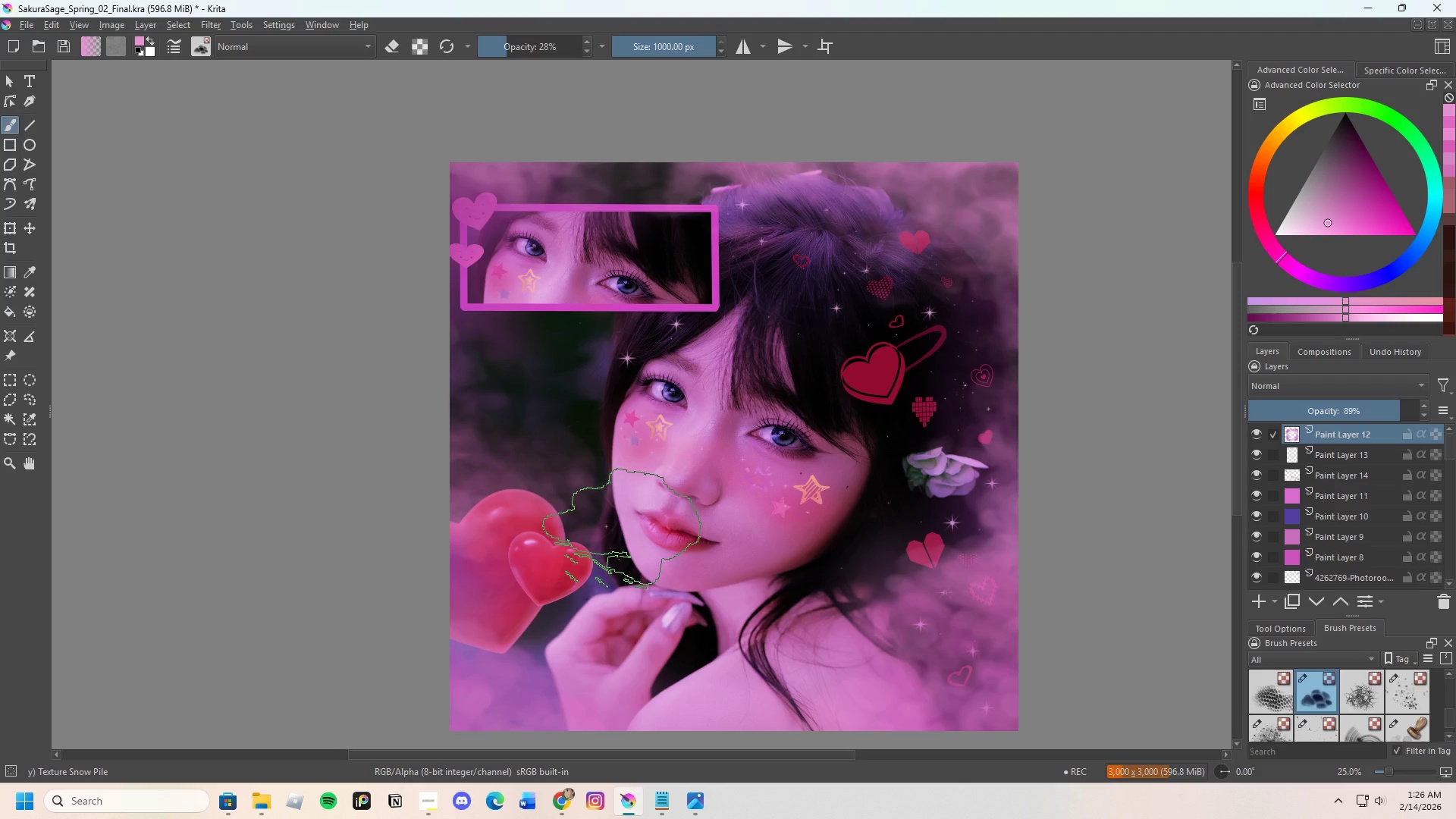 
wait(6.08)
 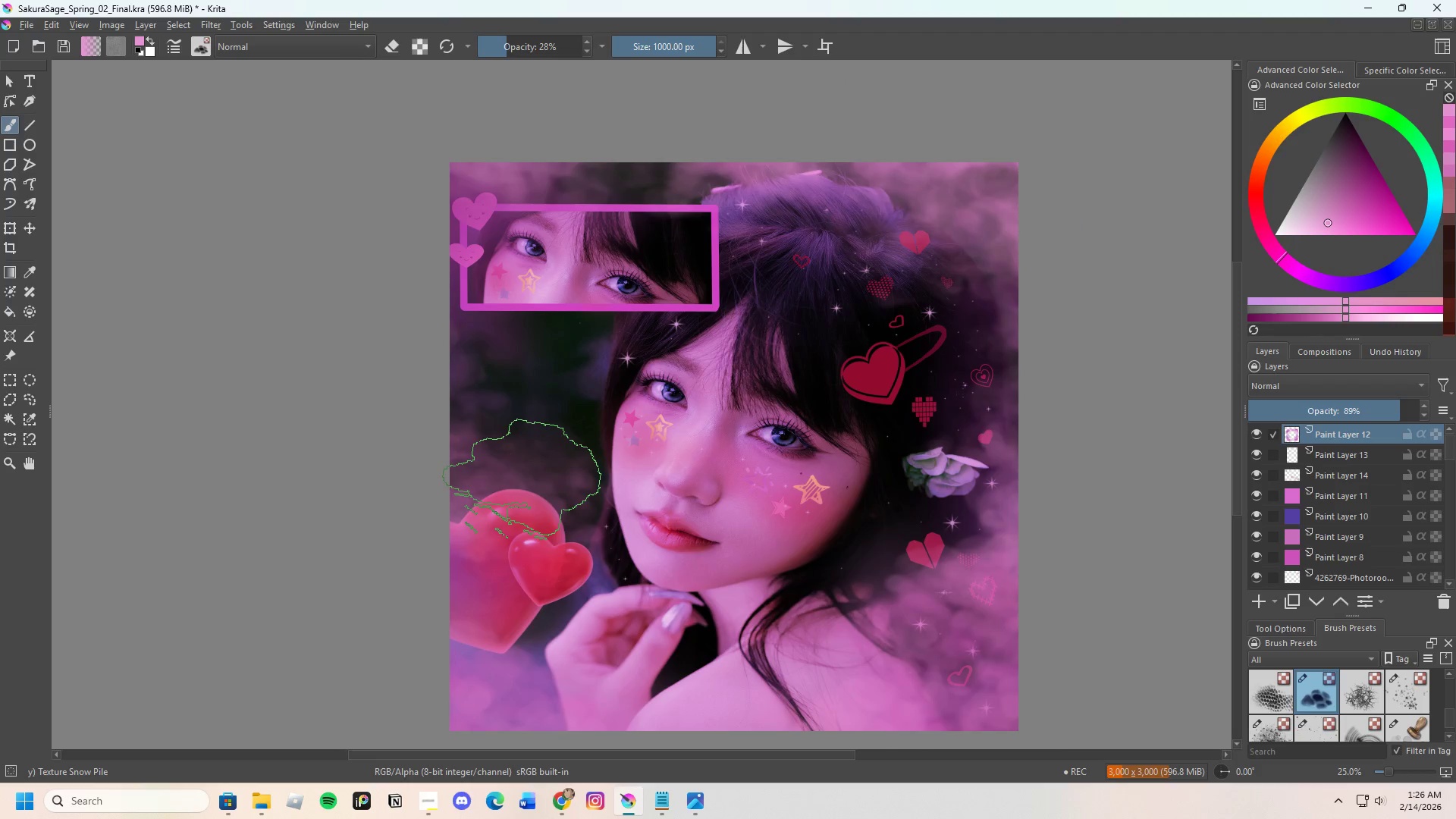 
scroll: coordinate [1354, 551], scroll_direction: down, amount: 9.0
 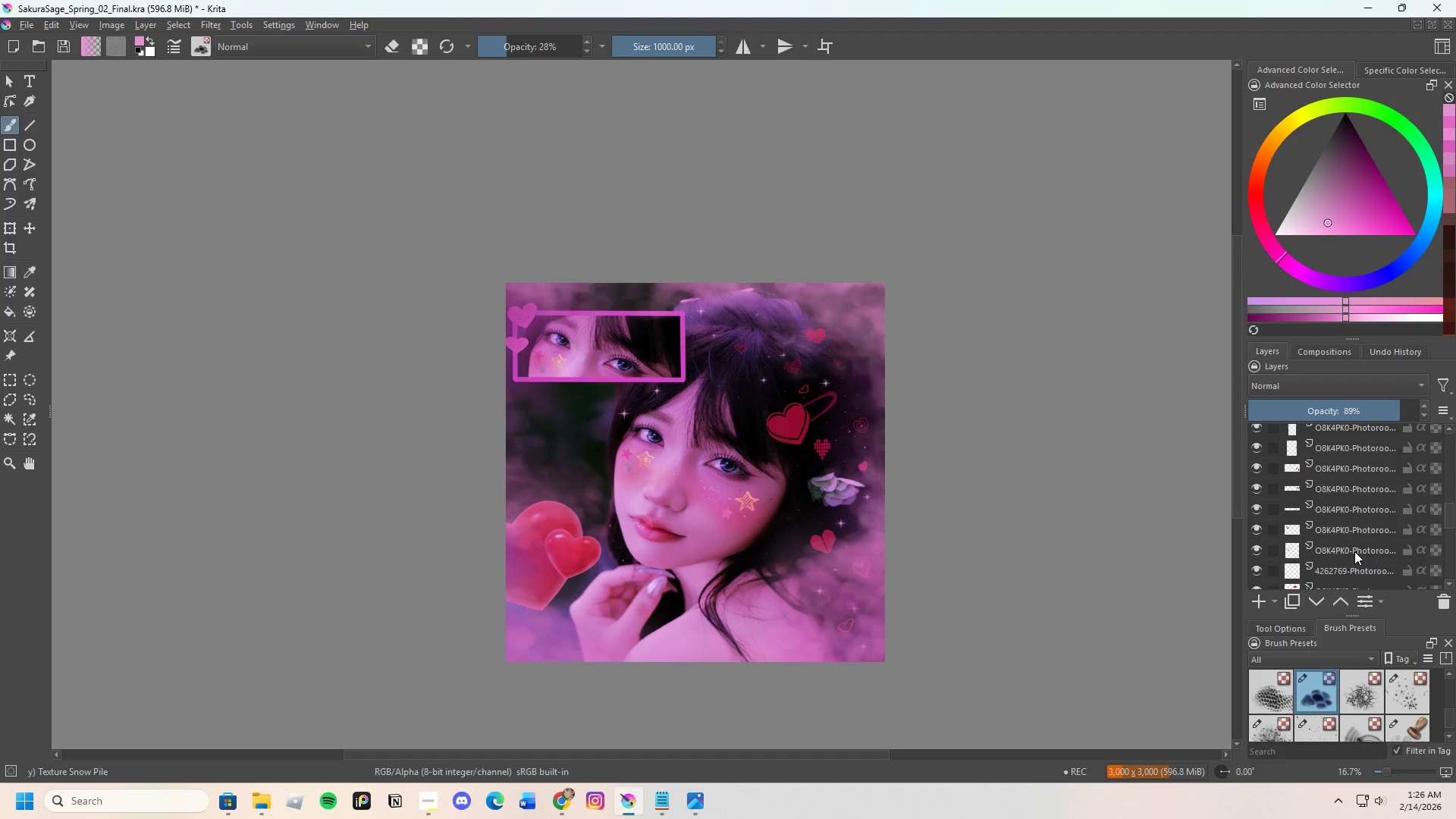 
mouse_move([1304, 544])
 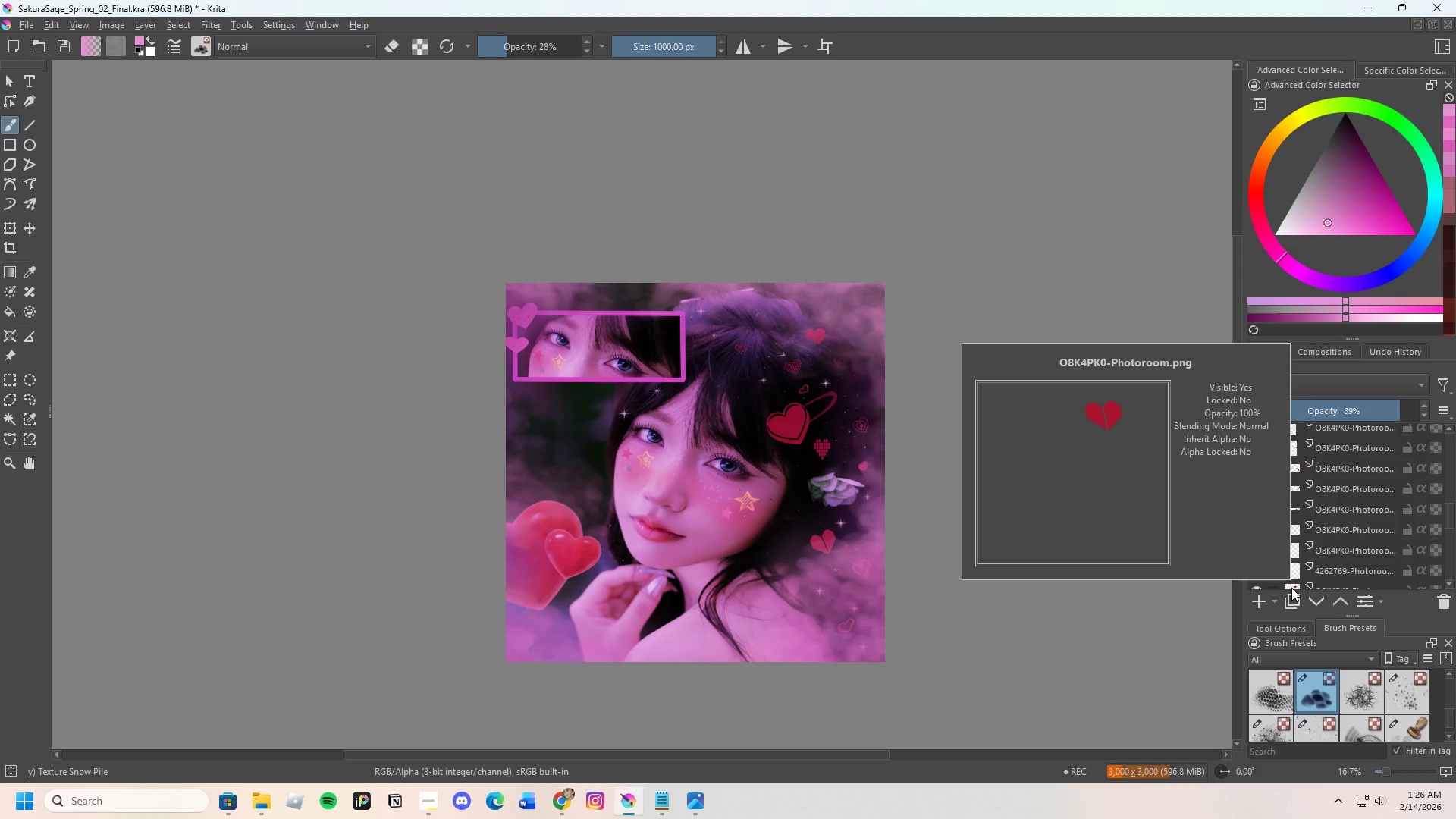 
left_click([1332, 584])
 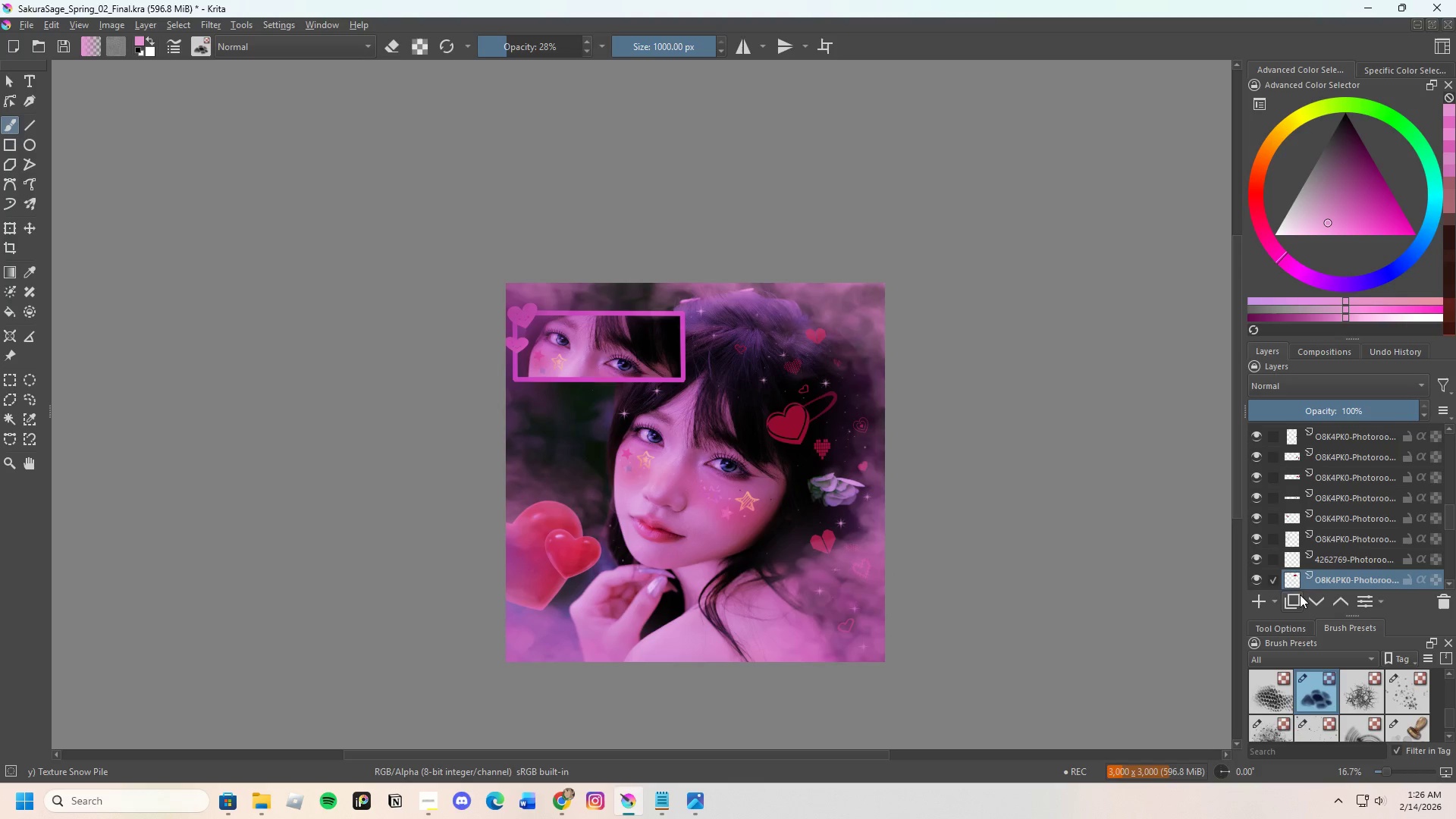 
left_click([1254, 578])
 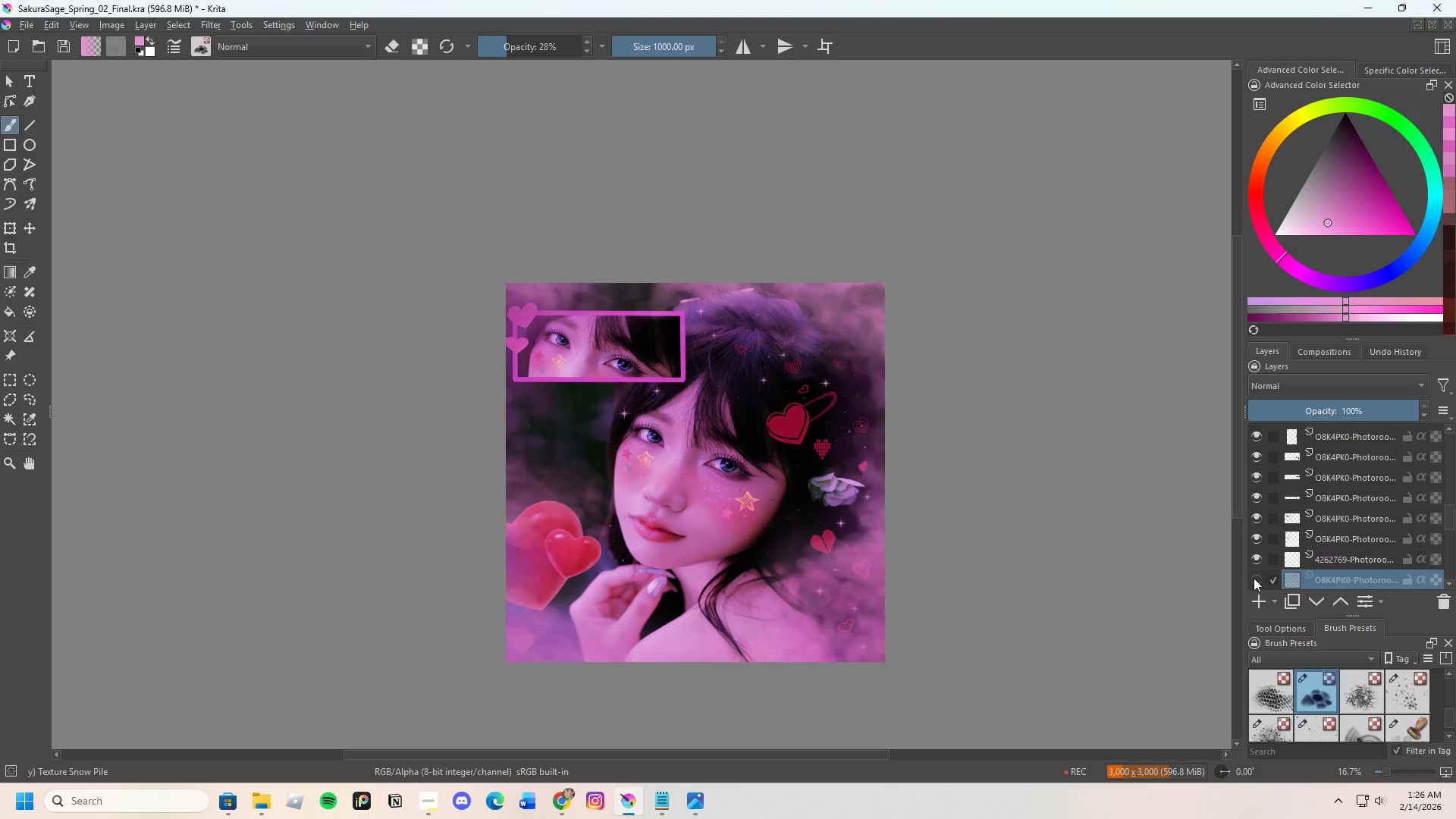 
left_click([1254, 578])
 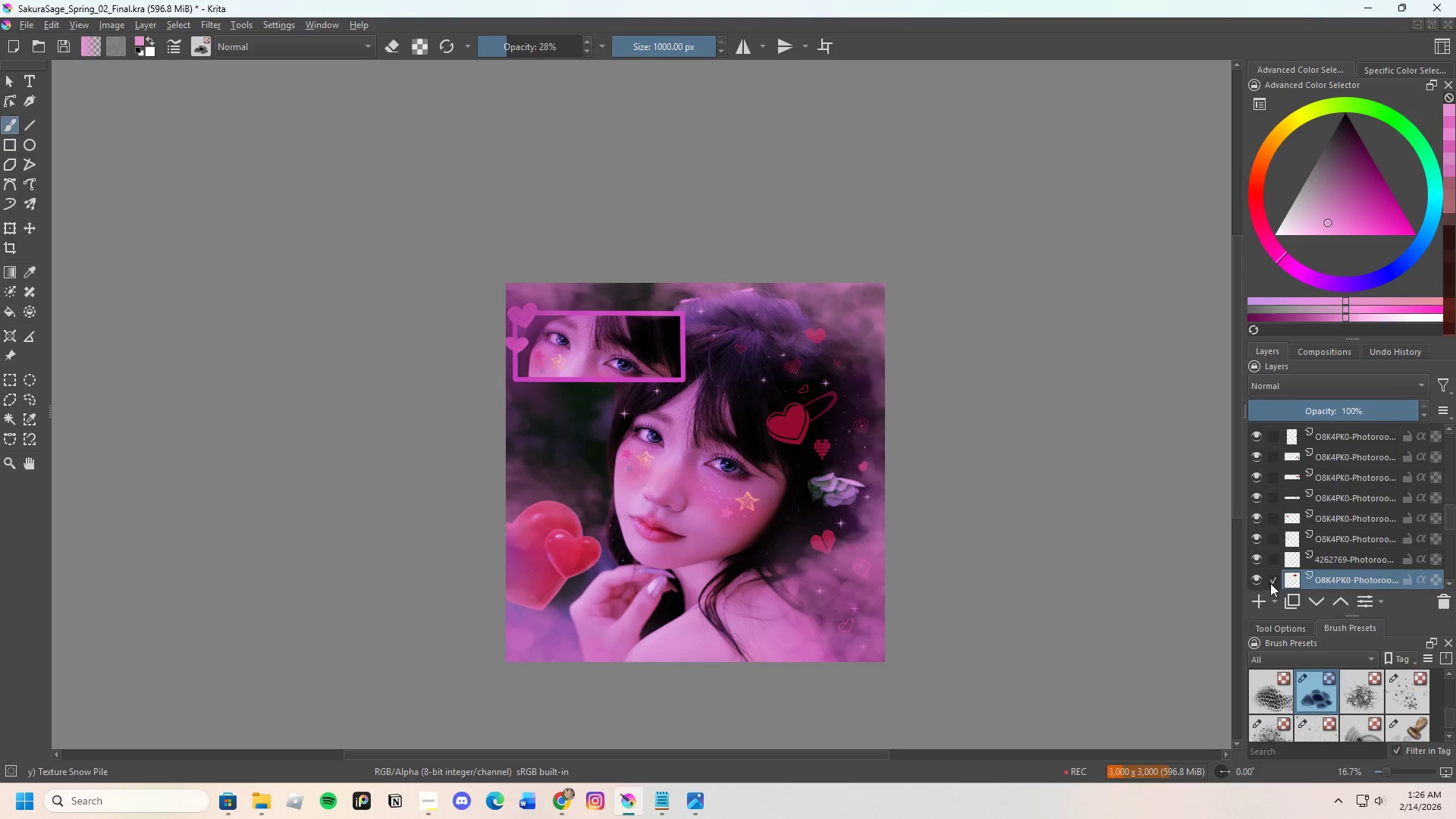 
left_click([1257, 582])
 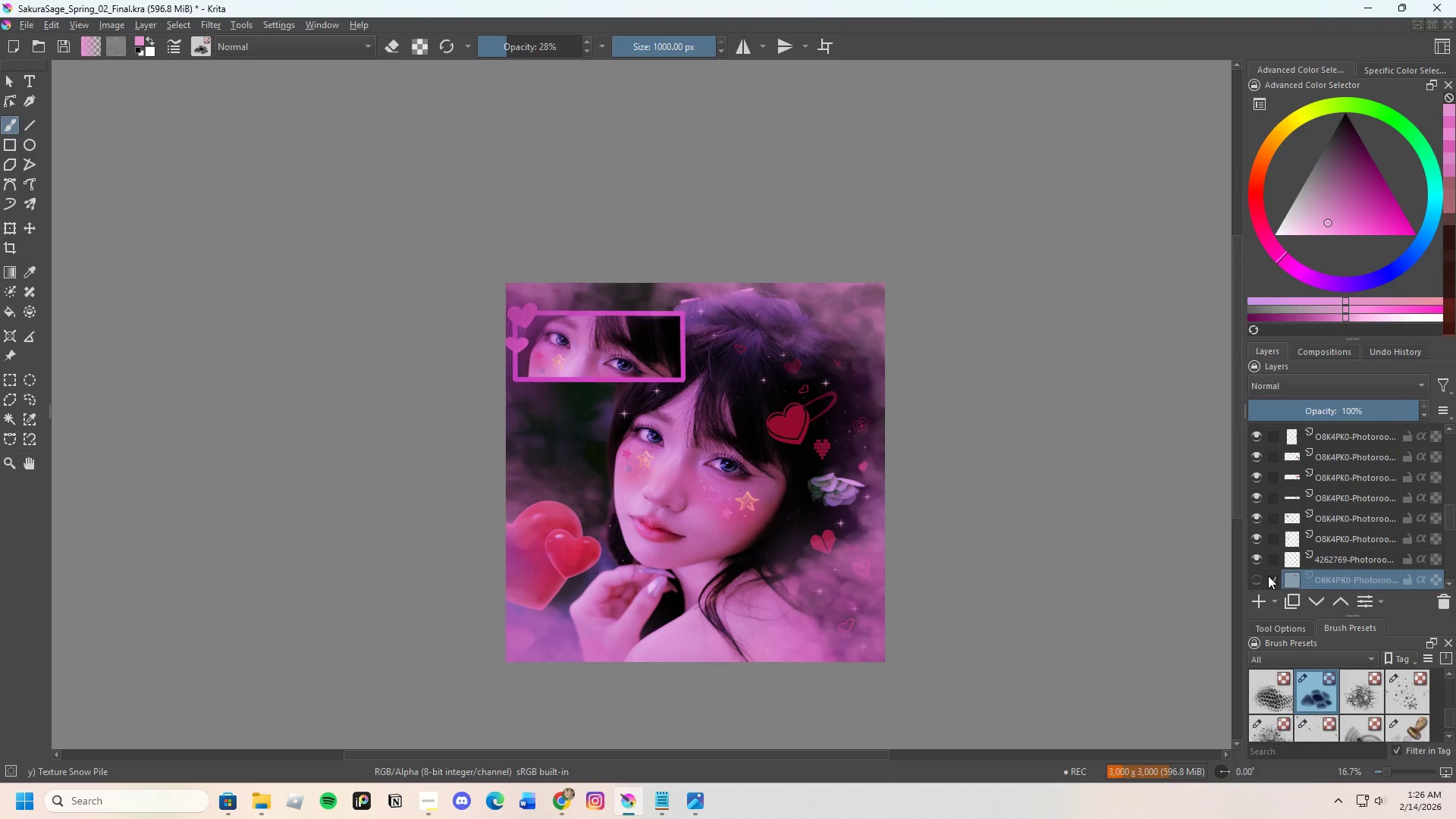 
scroll: coordinate [1302, 550], scroll_direction: down, amount: 1.0
 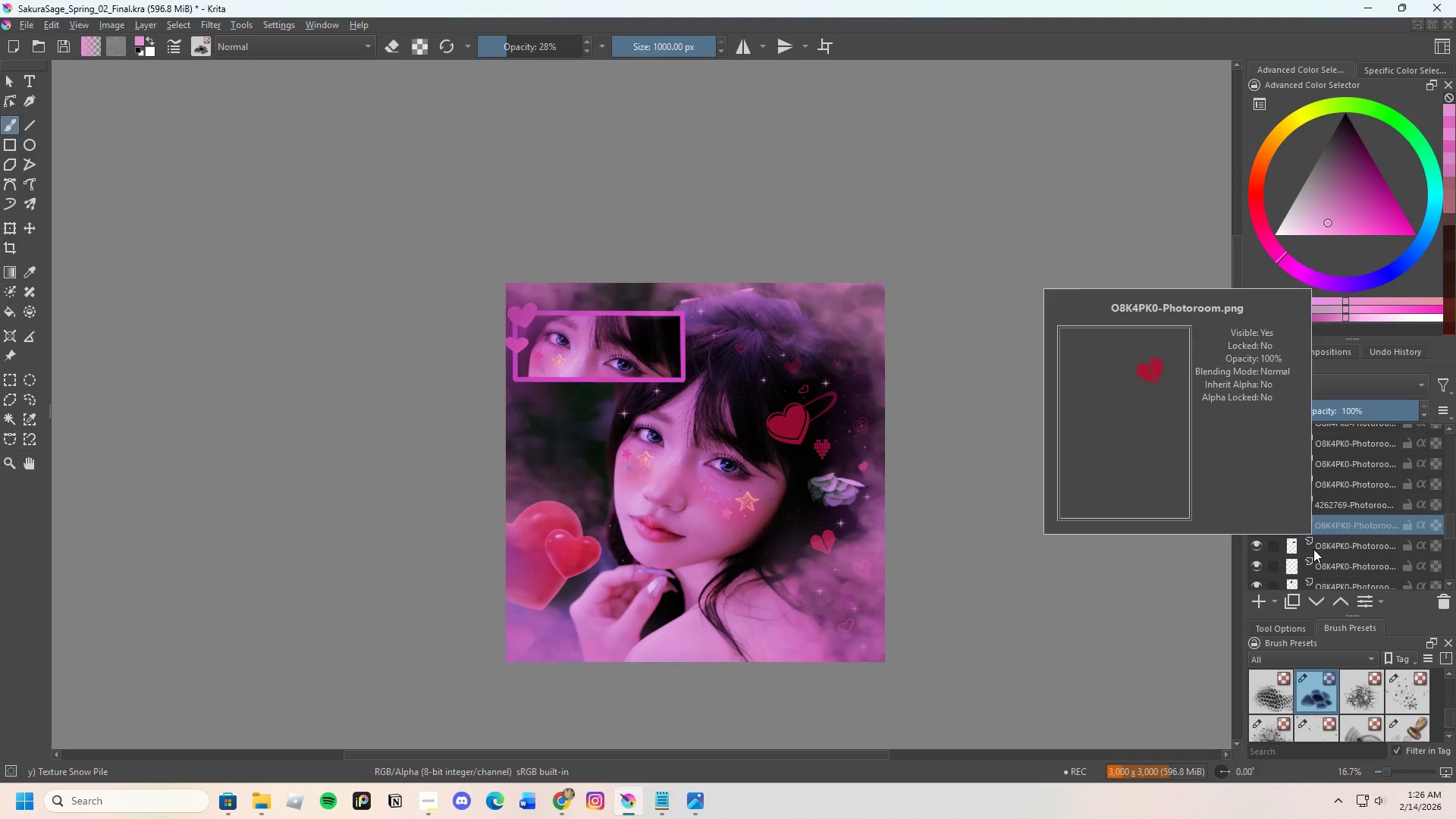 
left_click([1258, 546])
 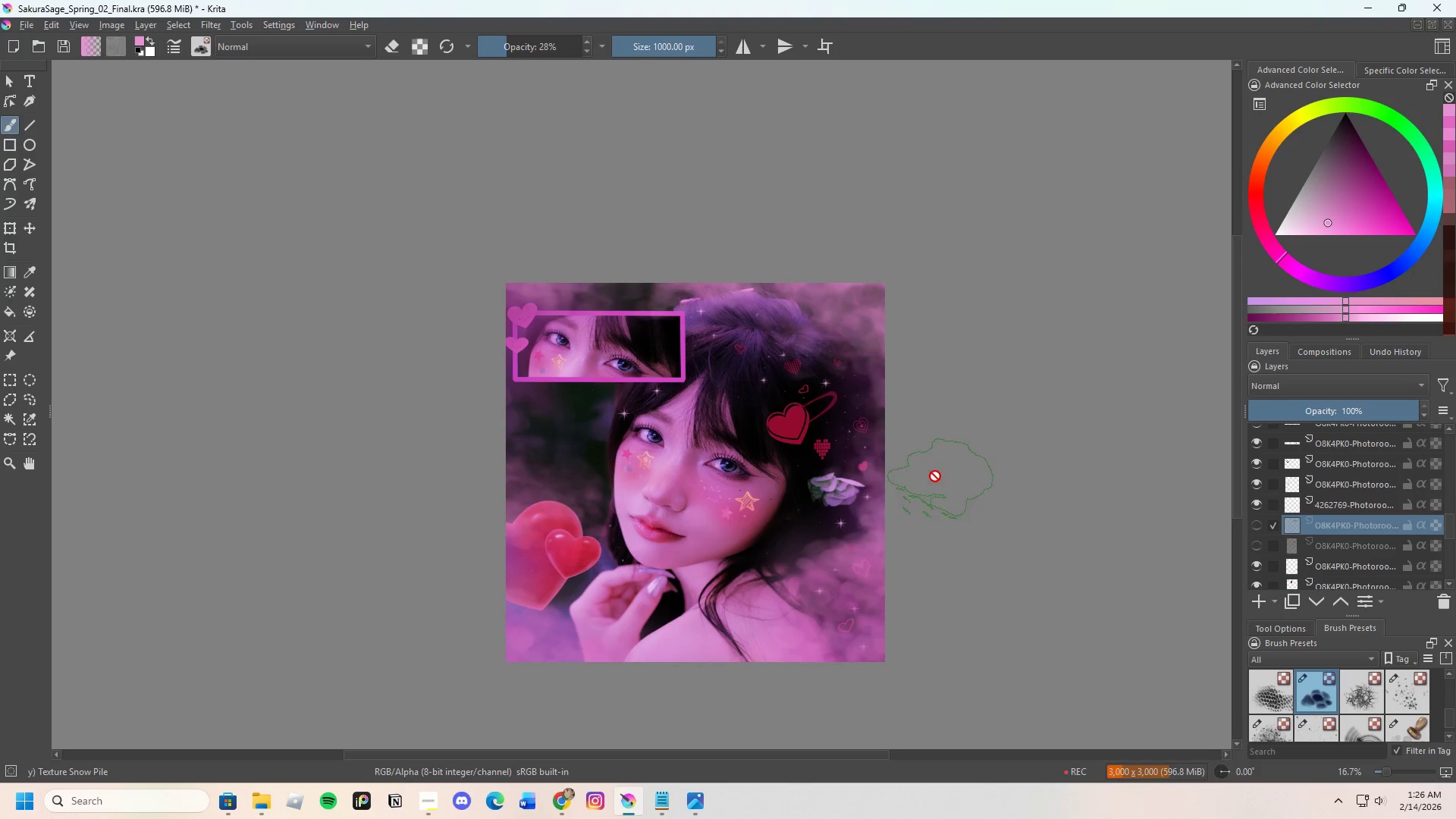 
scroll: coordinate [1207, 643], scroll_direction: none, amount: 0.0
 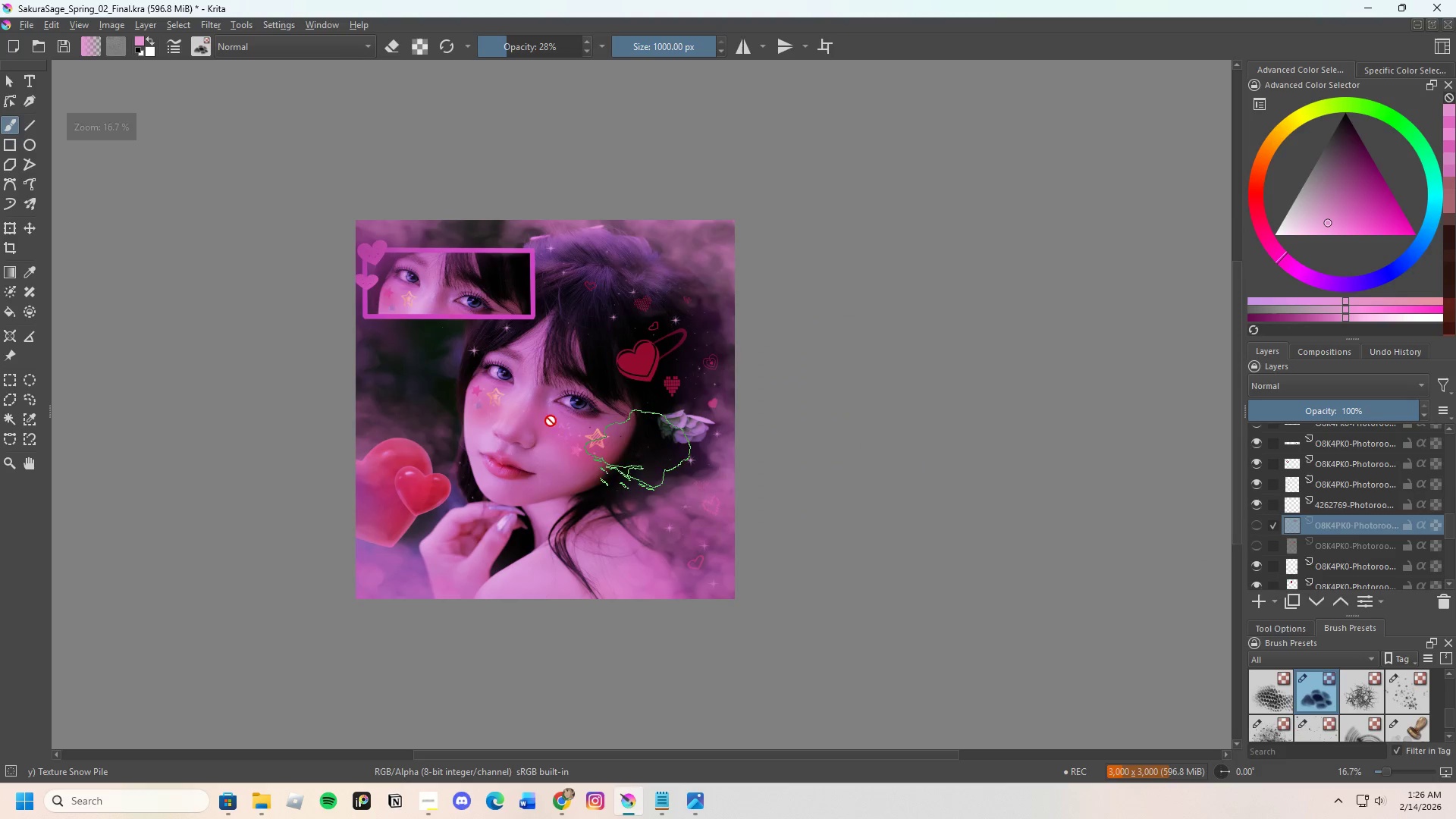 
scroll: coordinate [452, 392], scroll_direction: up, amount: 1.0
 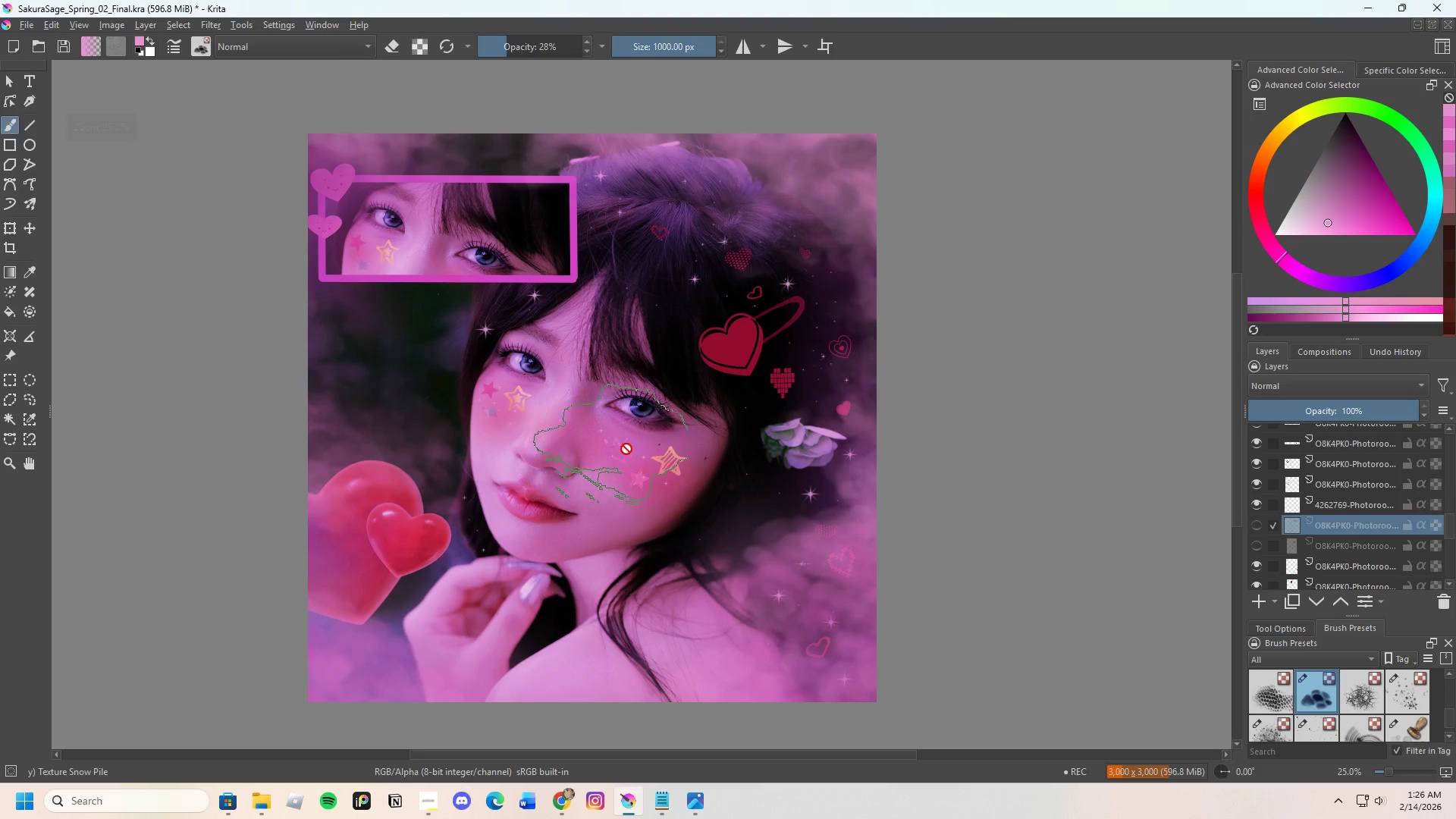 
scroll: coordinate [835, 473], scroll_direction: down, amount: 2.0
 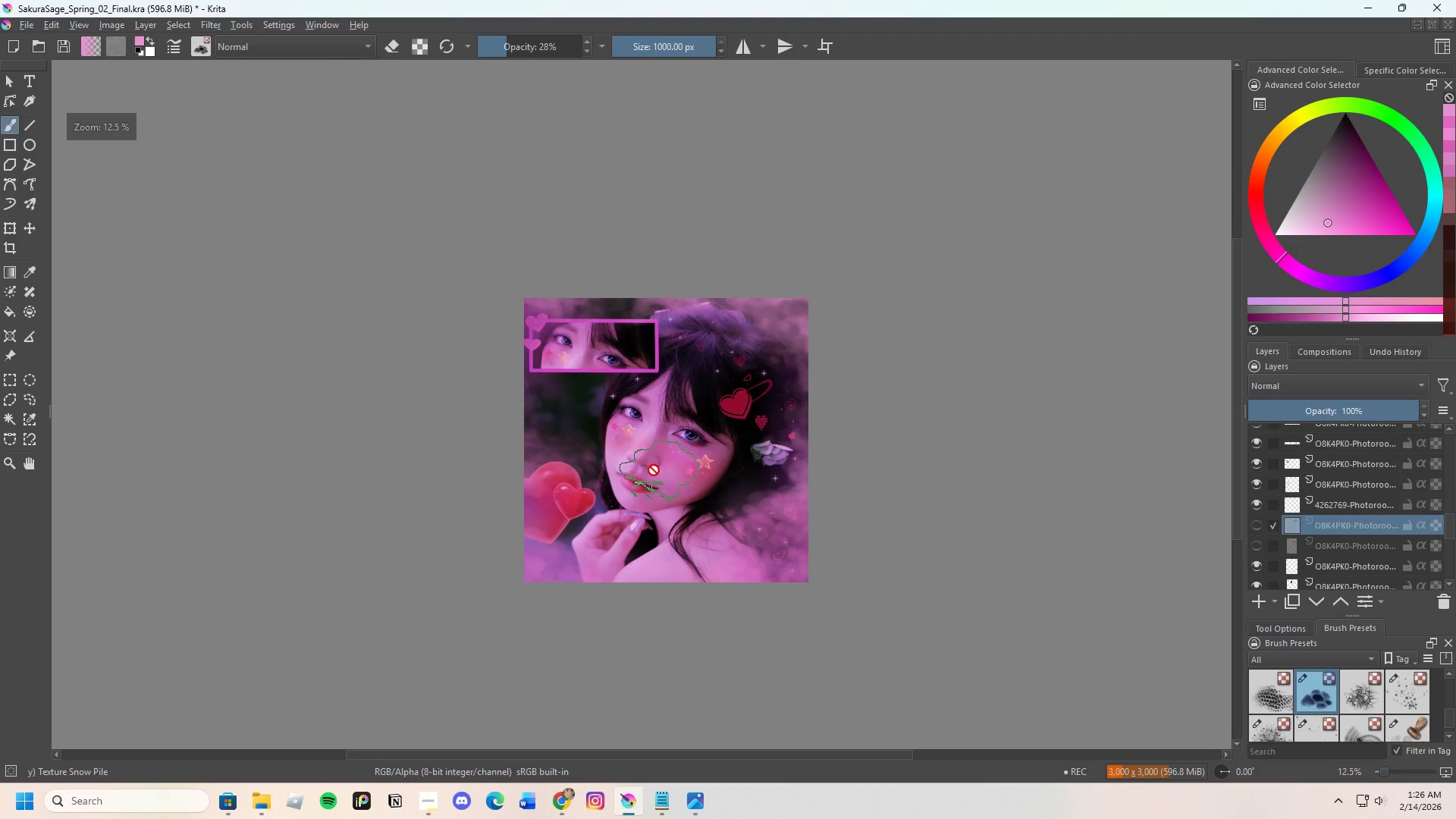 
scroll: coordinate [1316, 532], scroll_direction: up, amount: 5.0
 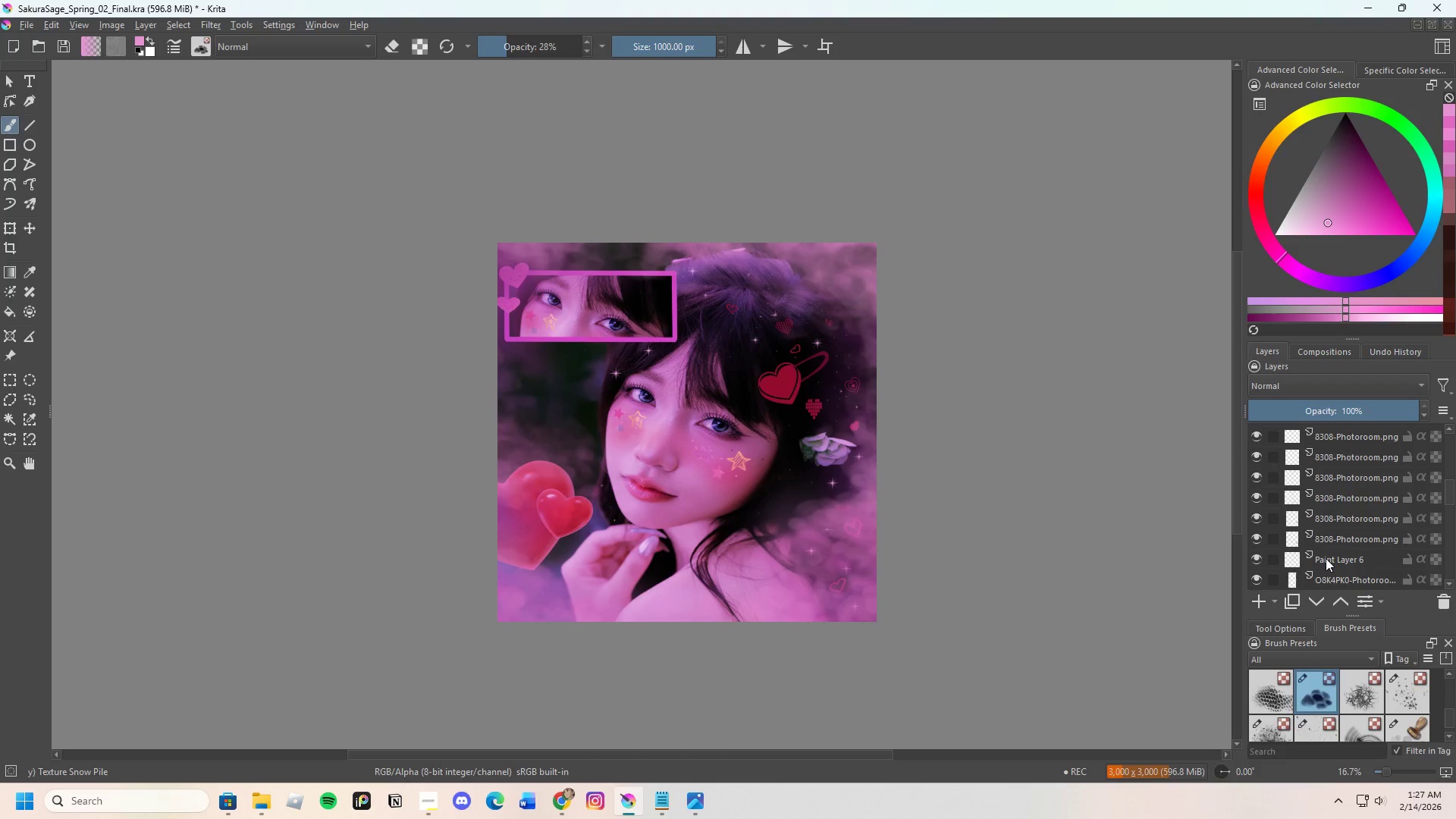 
scroll: coordinate [1326, 558], scroll_direction: down, amount: 1.0
 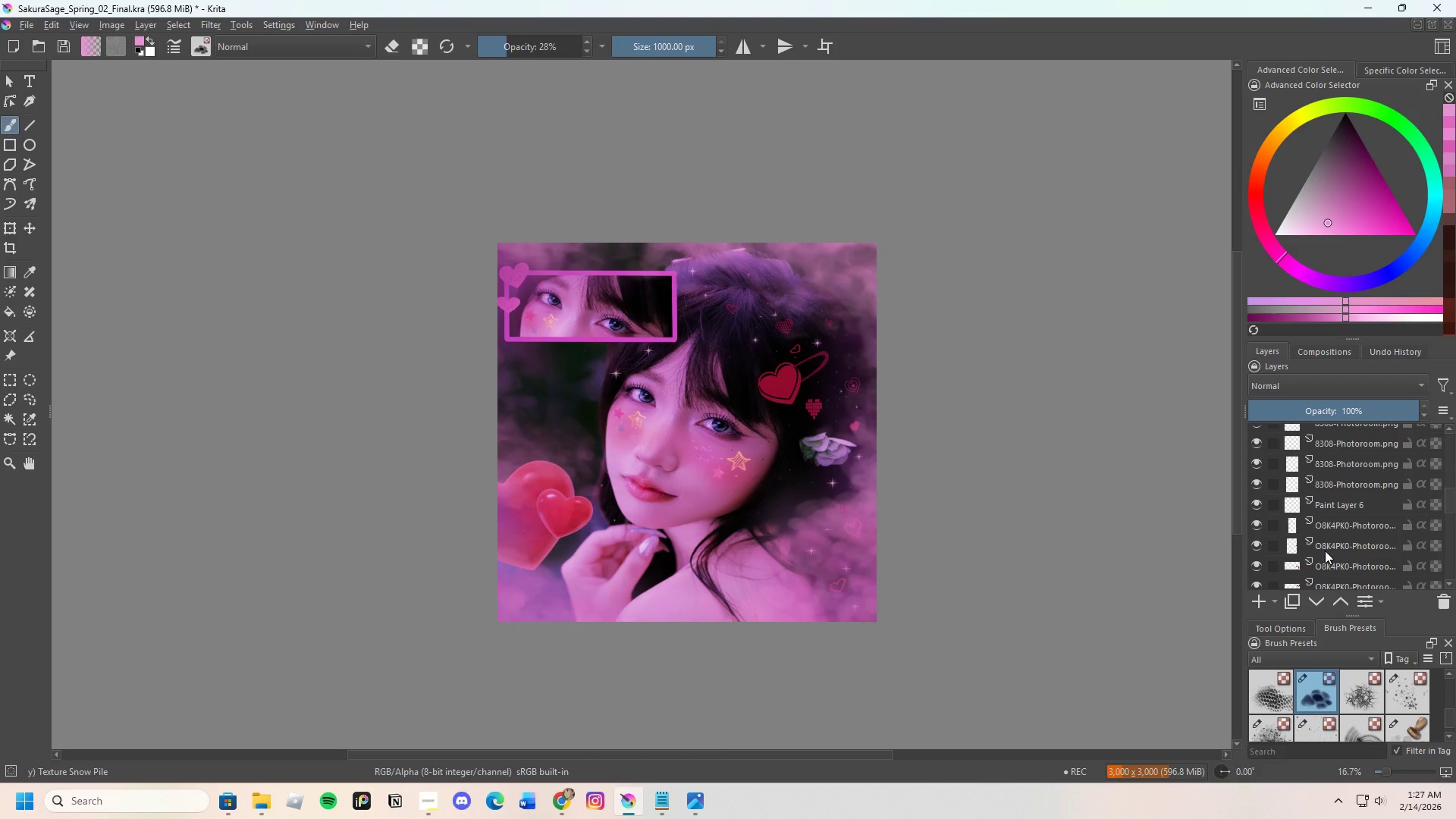 
left_click([1325, 551])
 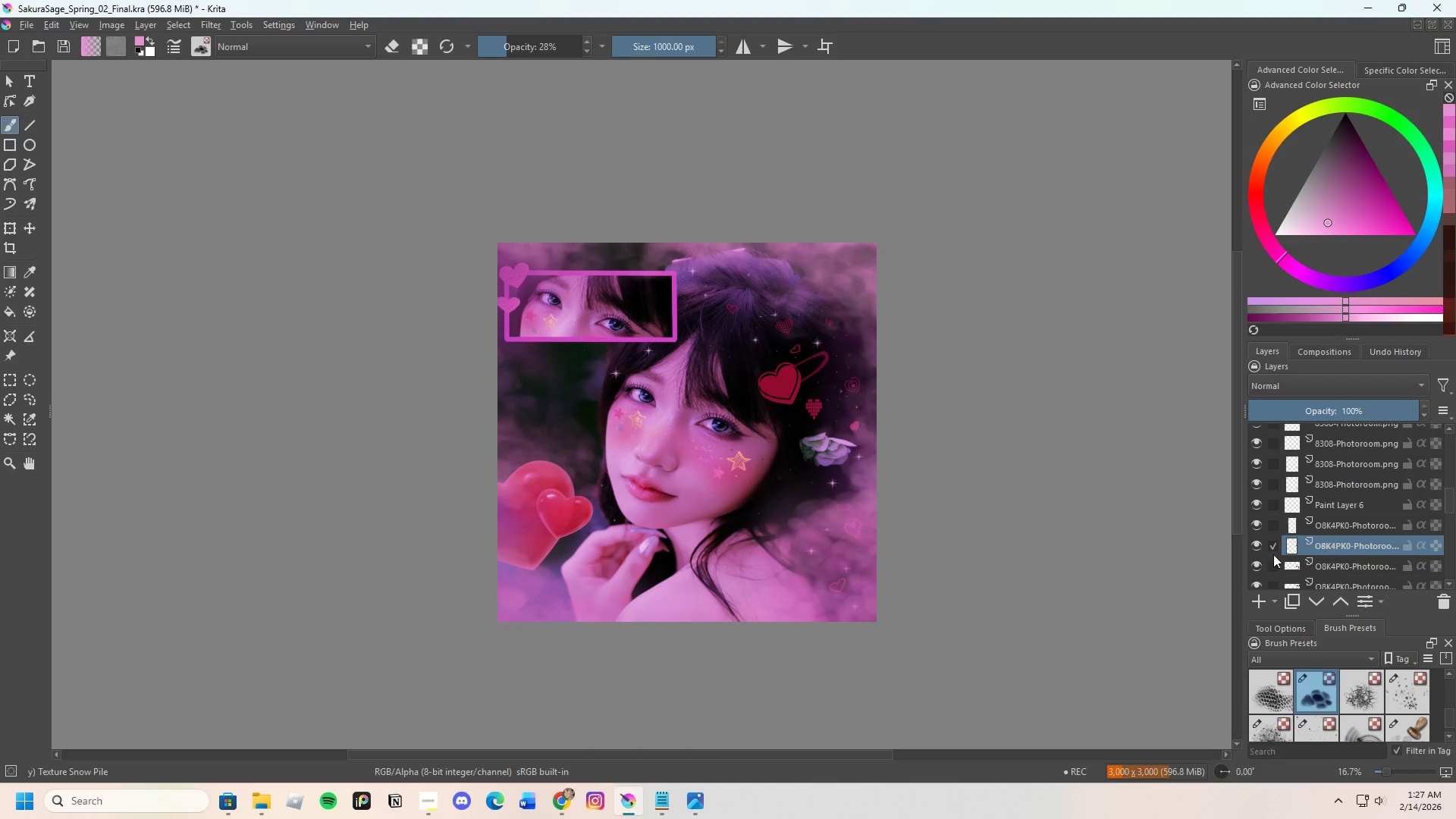 
mouse_move([1281, 551])
 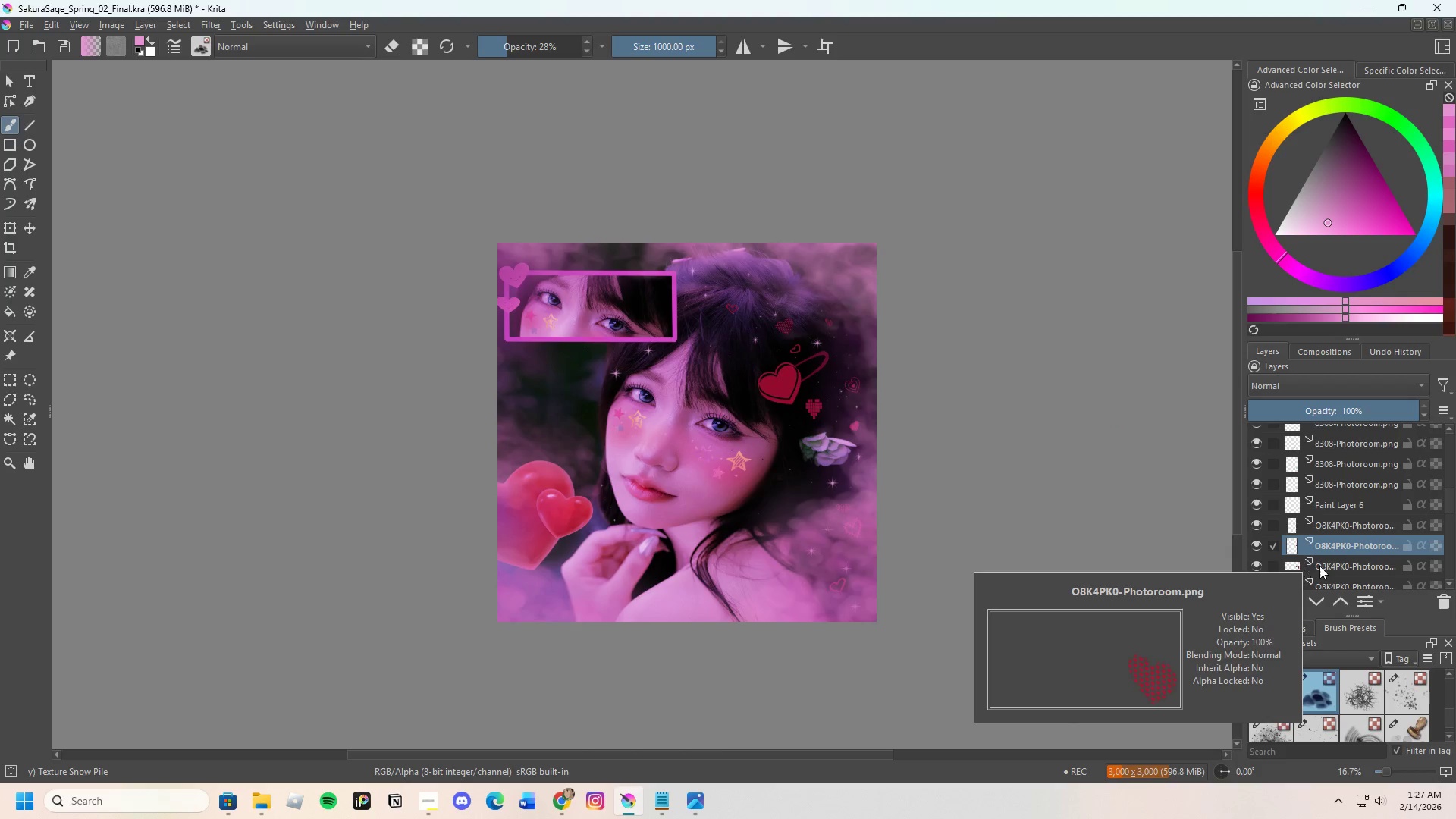 
scroll: coordinate [1347, 530], scroll_direction: down, amount: 1.0
 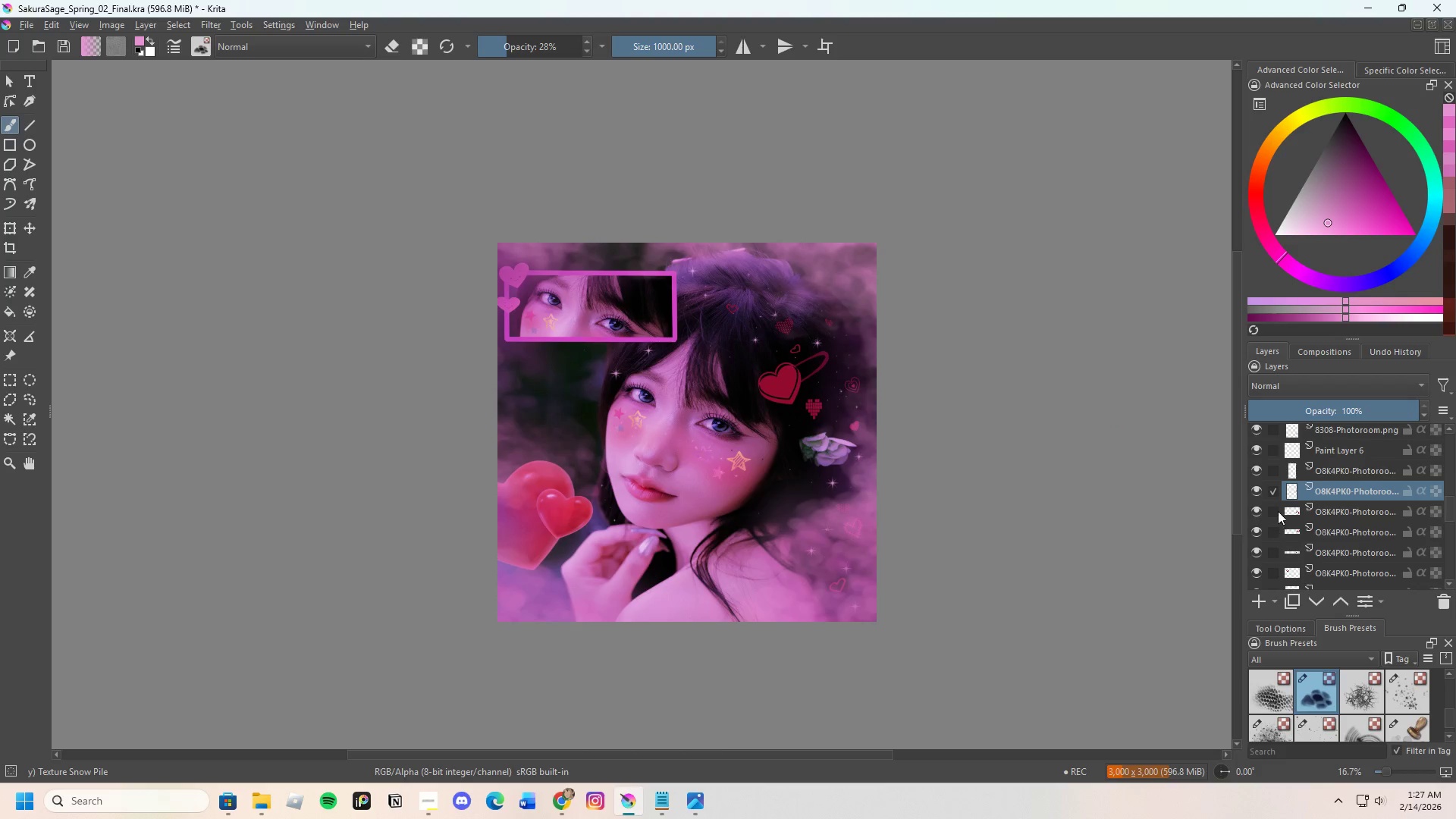 
mouse_move([1278, 510])
 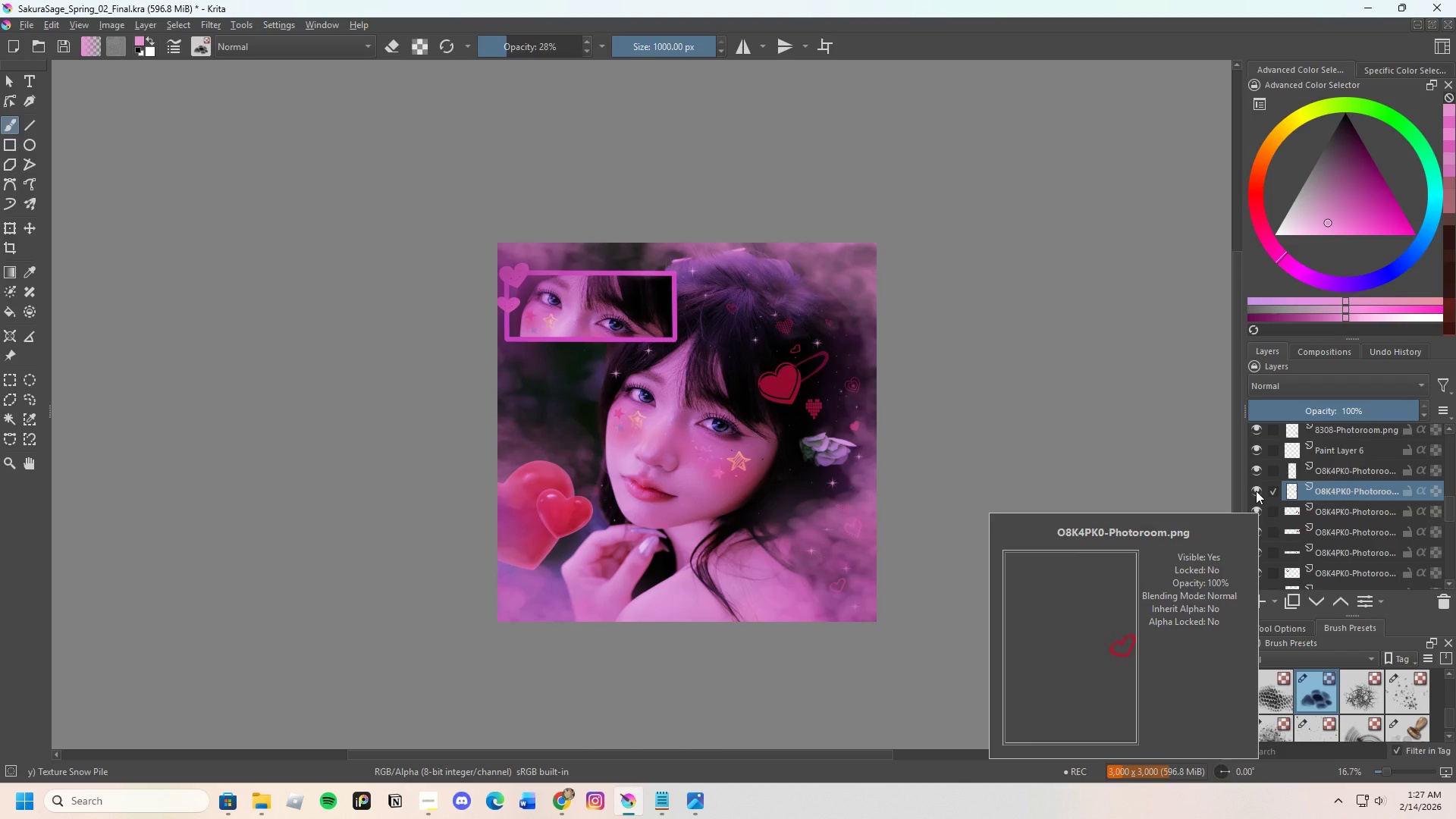 
left_click([1256, 491])
 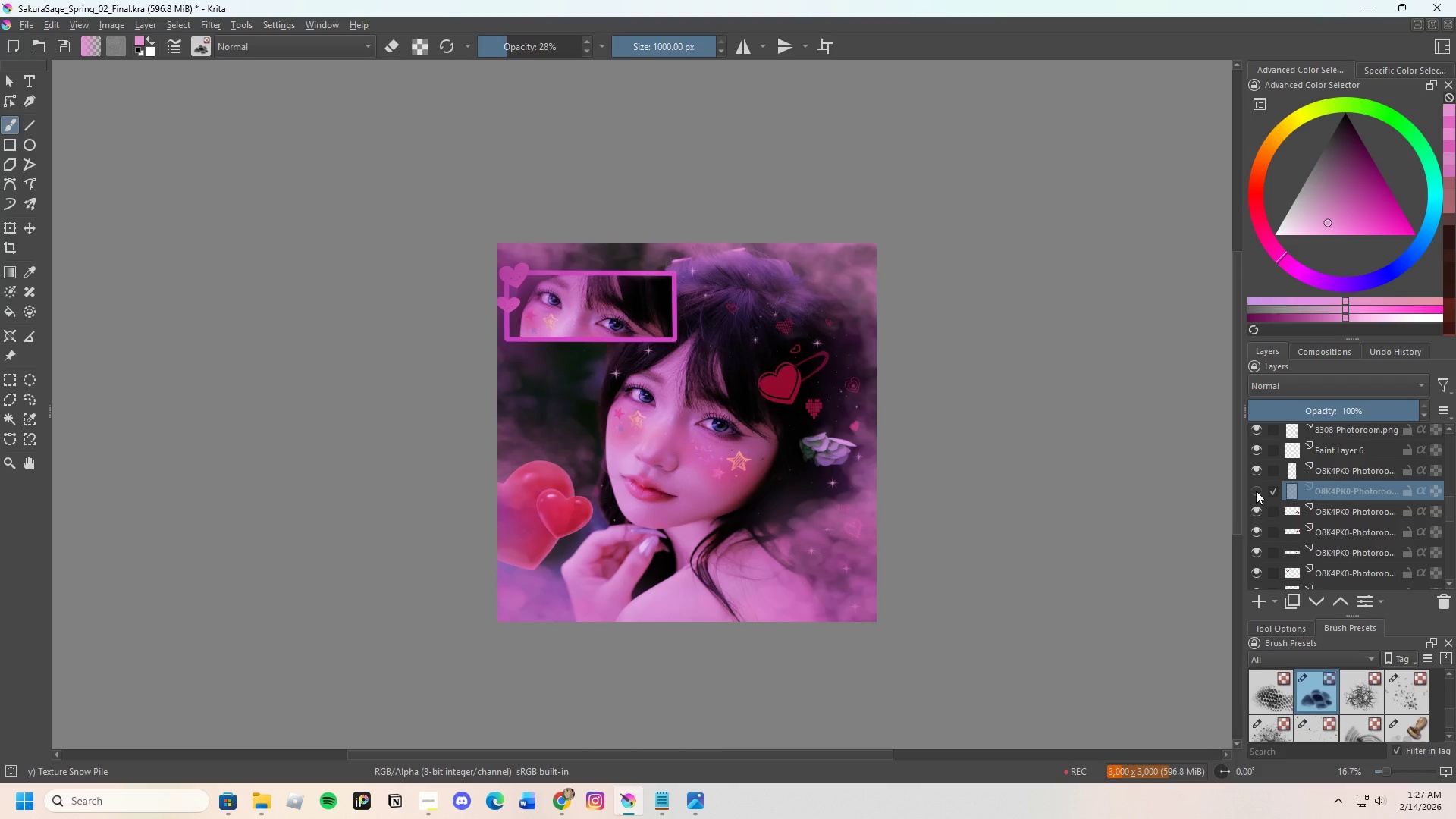 
left_click([1256, 491])
 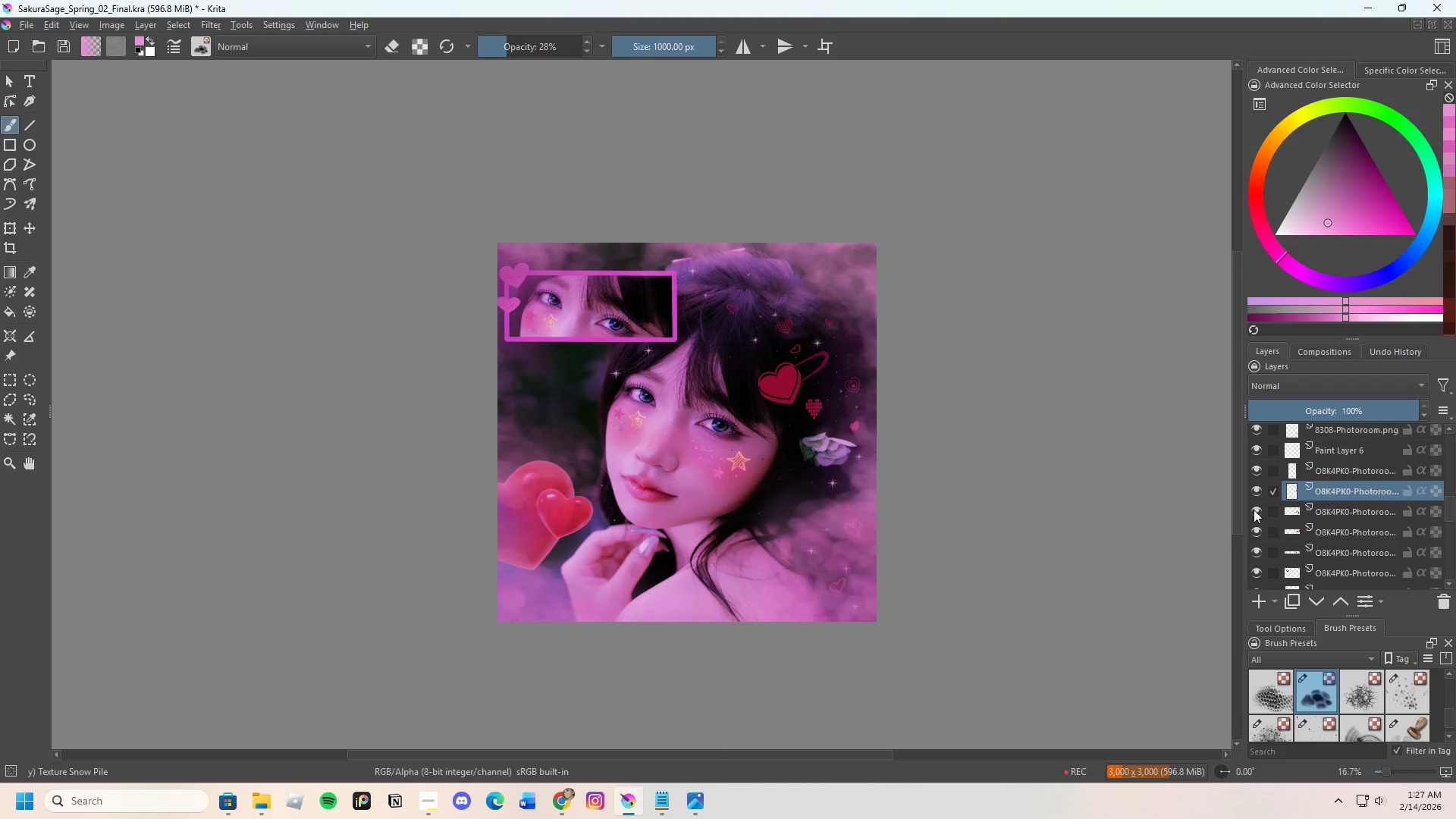 
left_click([1254, 510])
 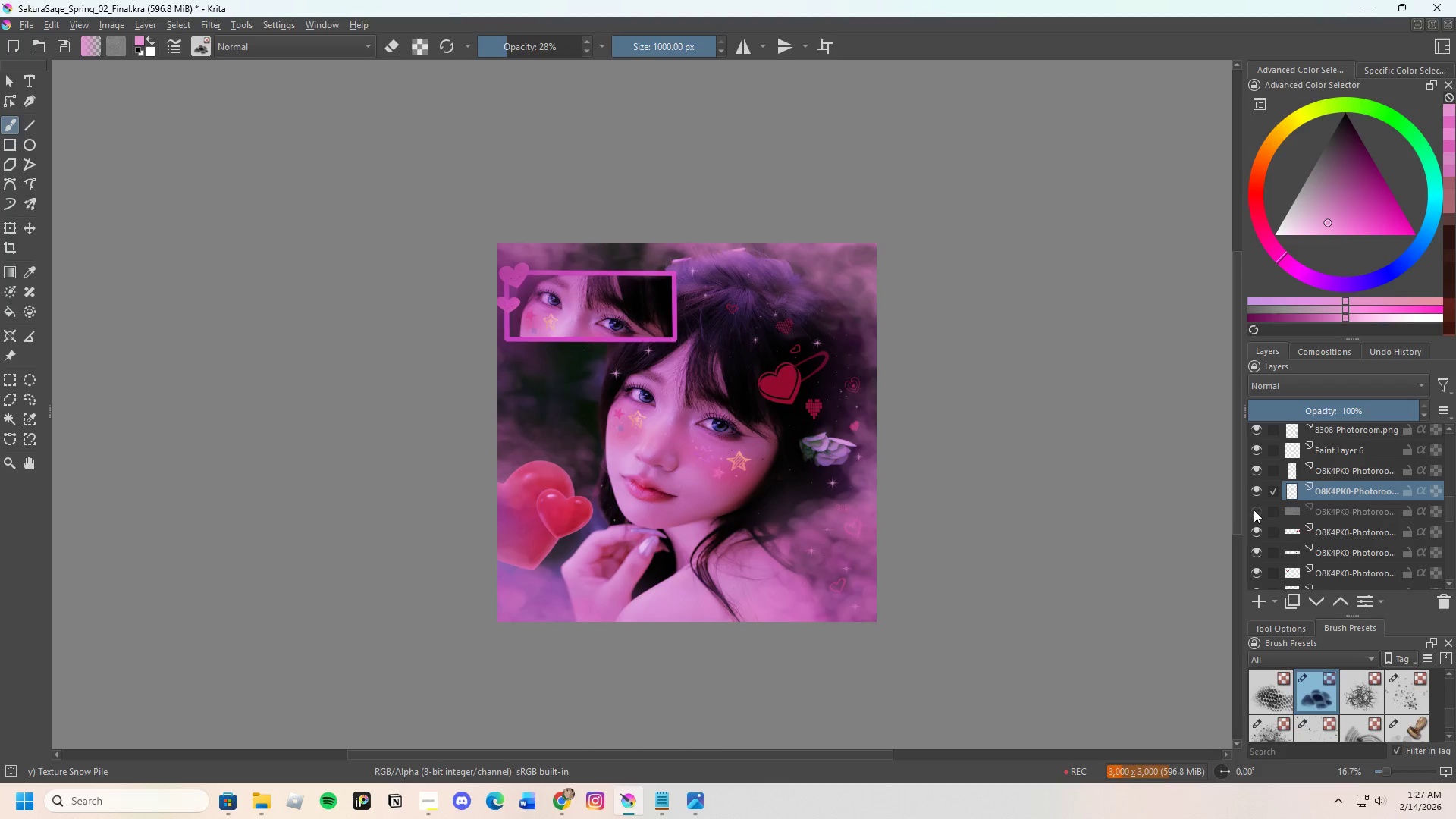 
left_click([1254, 510])
 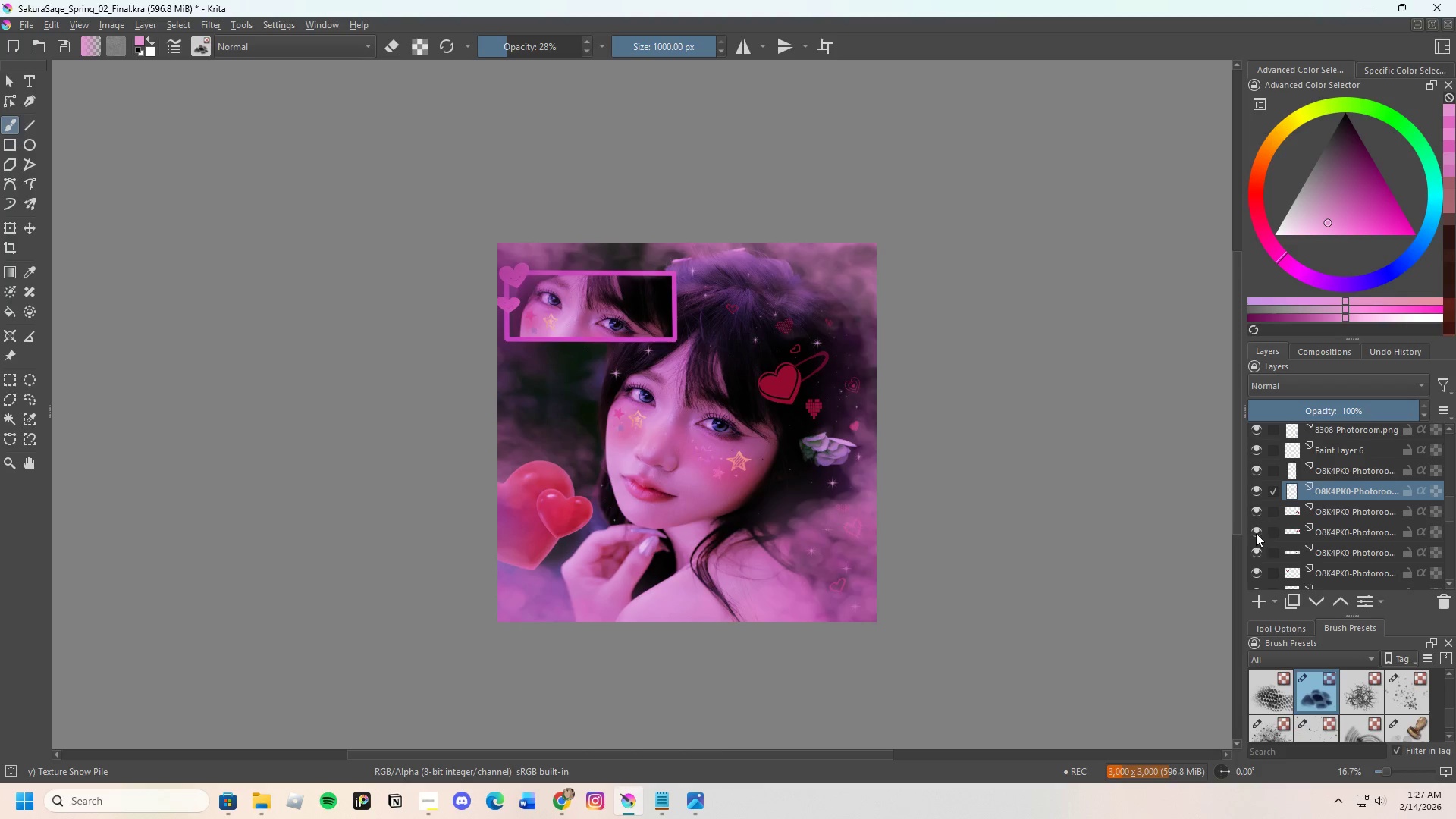 
double_click([1256, 533])
 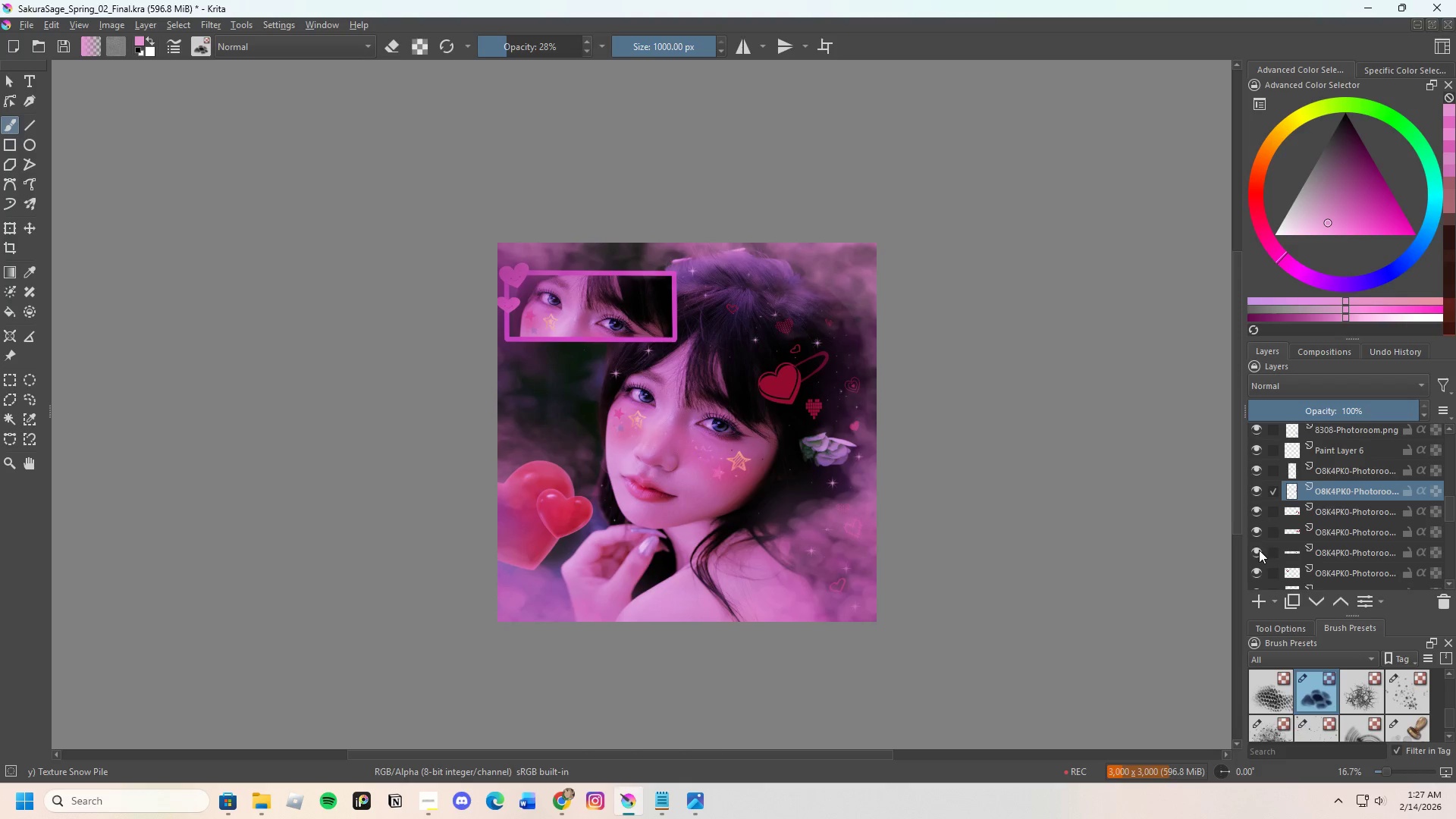 
left_click([1254, 551])
 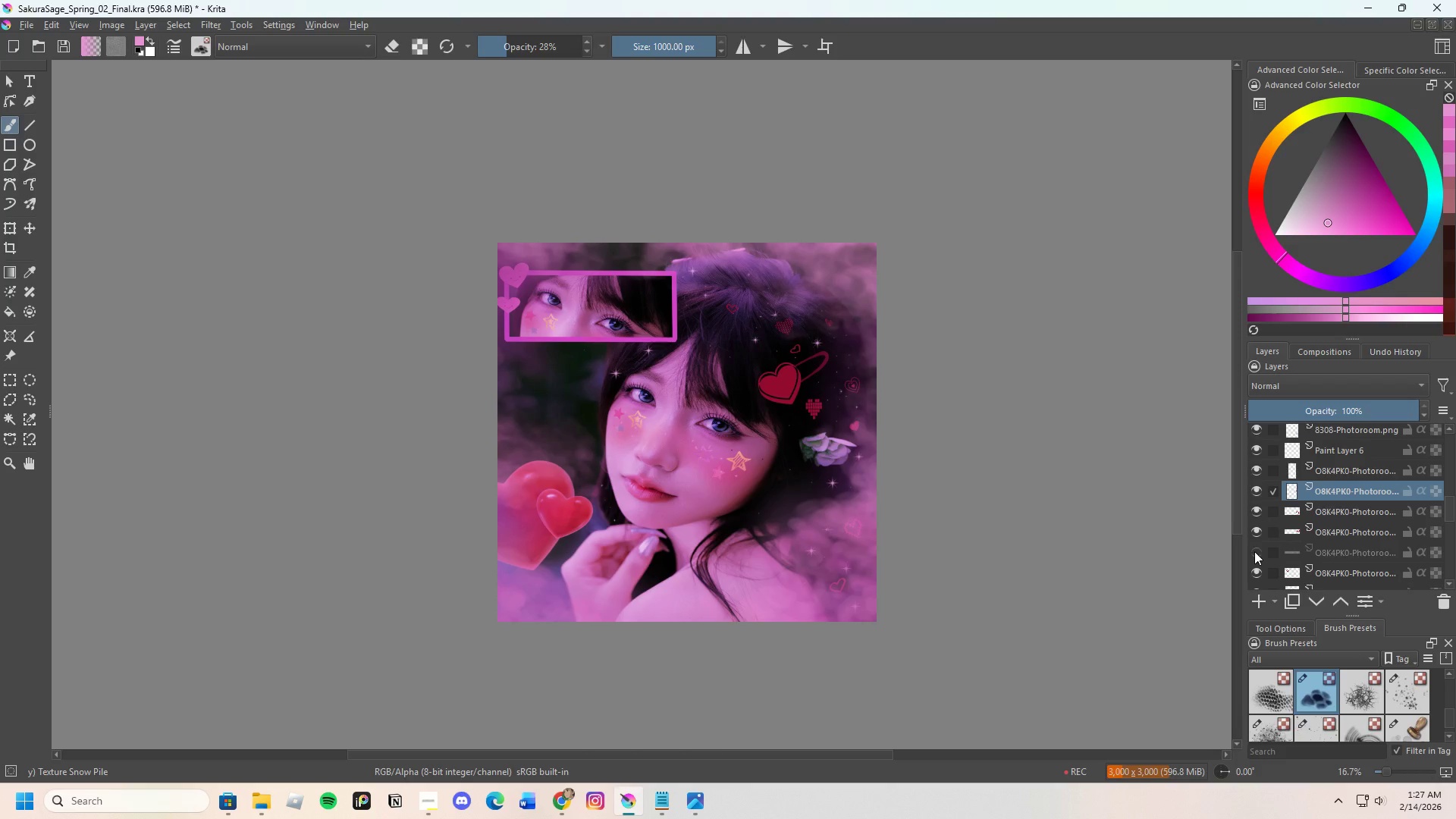 
left_click([1254, 551])
 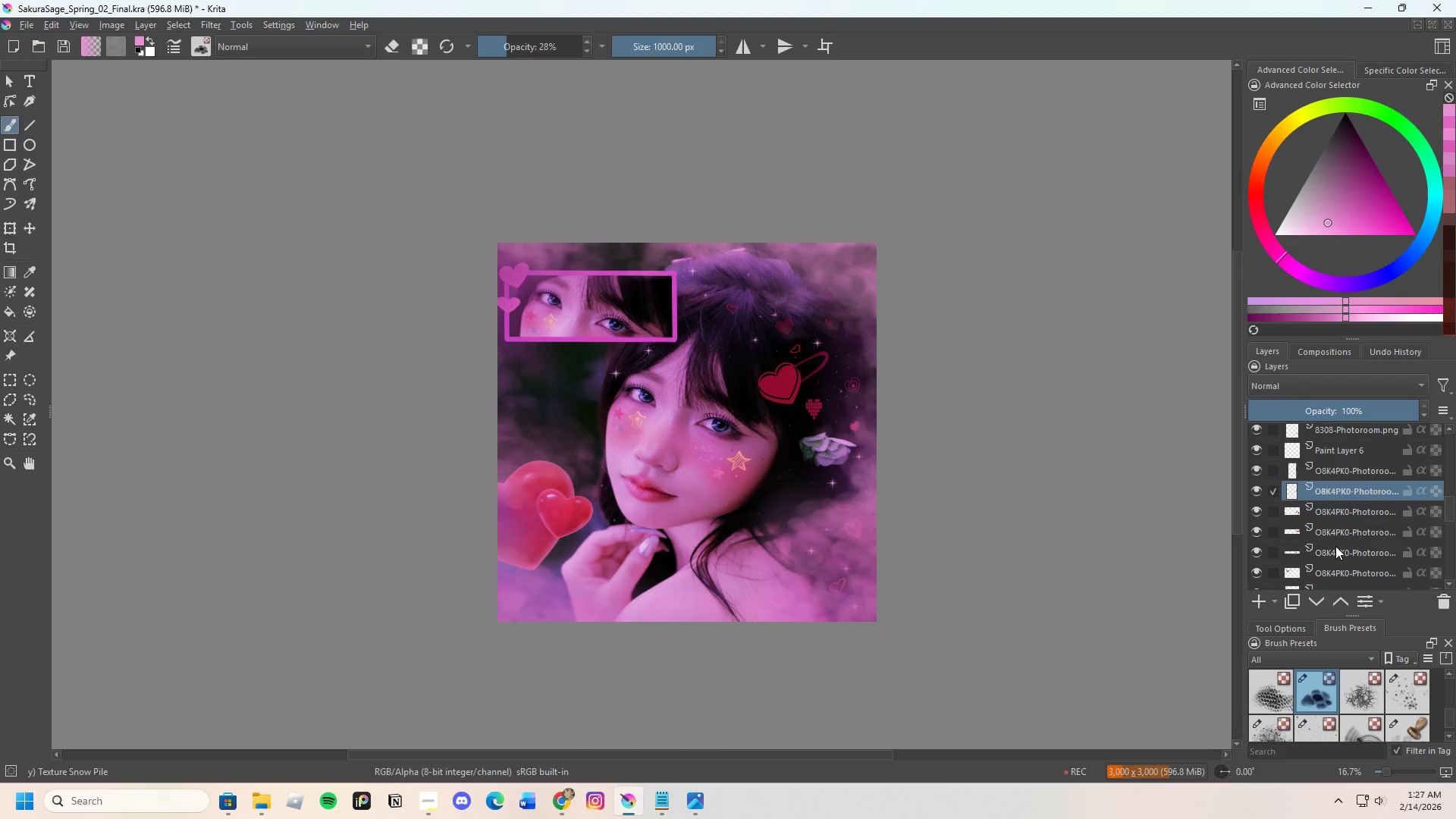 
scroll: coordinate [1335, 538], scroll_direction: down, amount: 1.0
 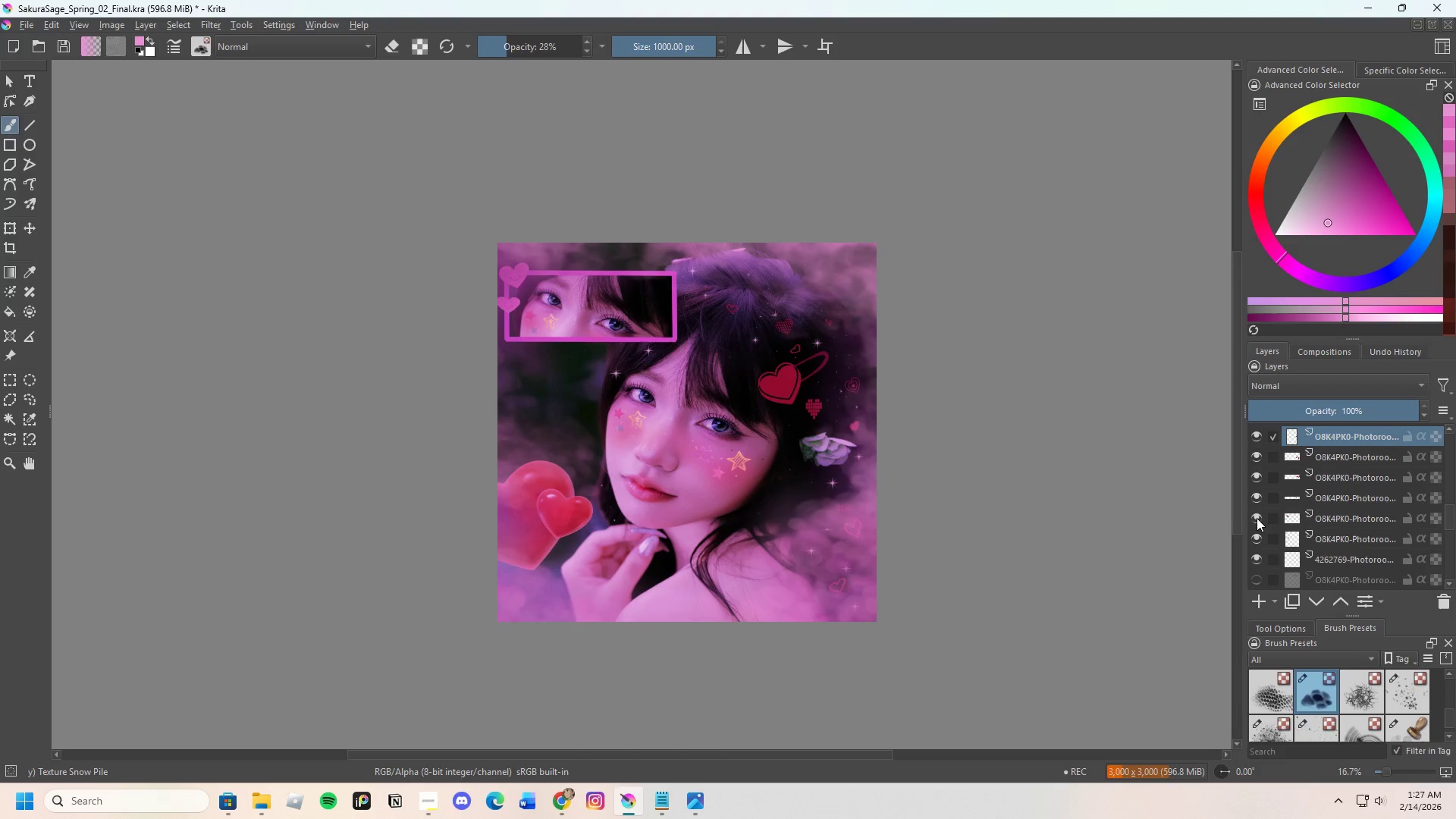 
left_click([1257, 518])
 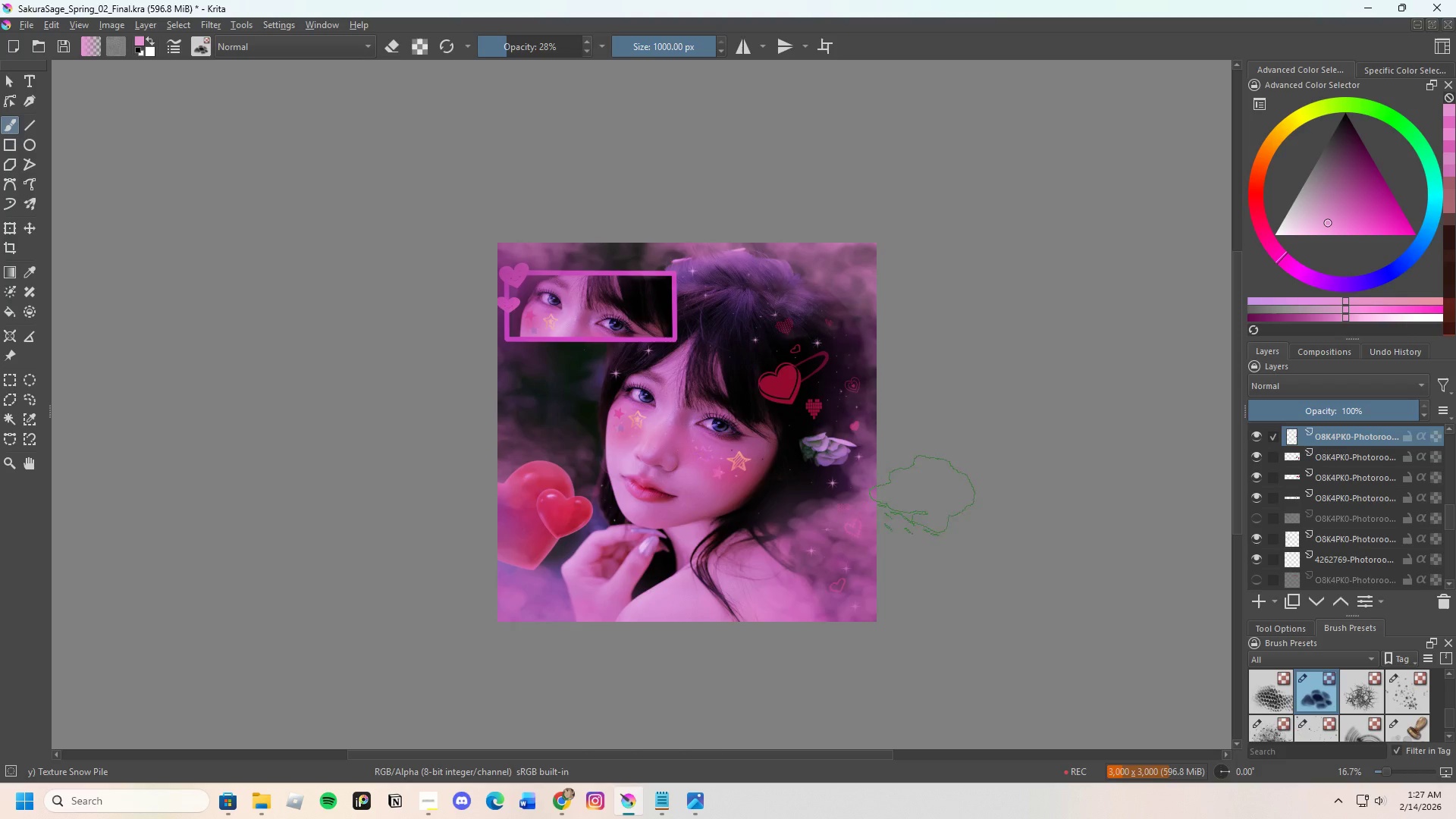 
scroll: coordinate [747, 479], scroll_direction: none, amount: 0.0
 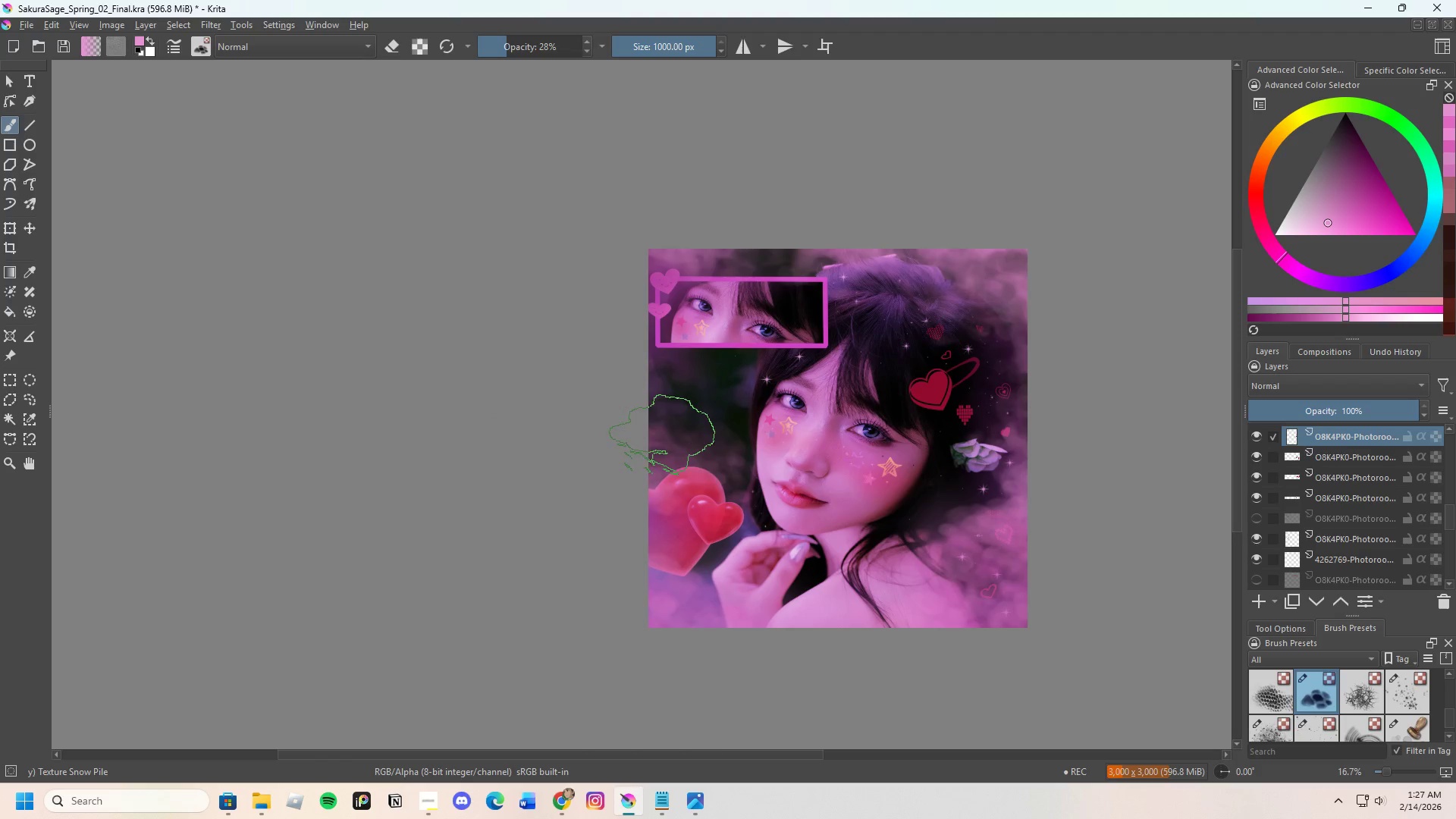 
scroll: coordinate [1095, 479], scroll_direction: up, amount: 1.0
 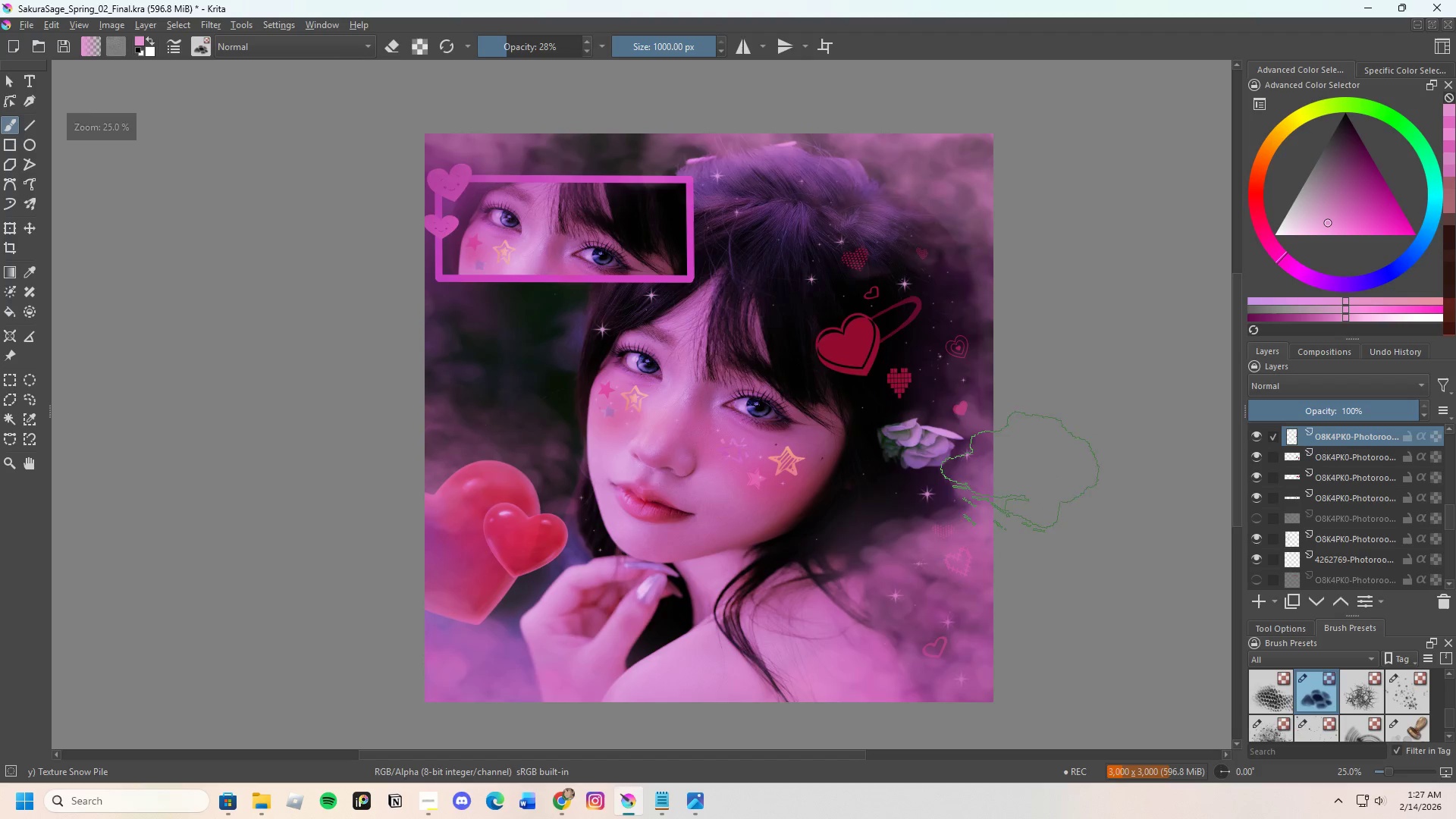 
scroll: coordinate [930, 450], scroll_direction: down, amount: 1.0
 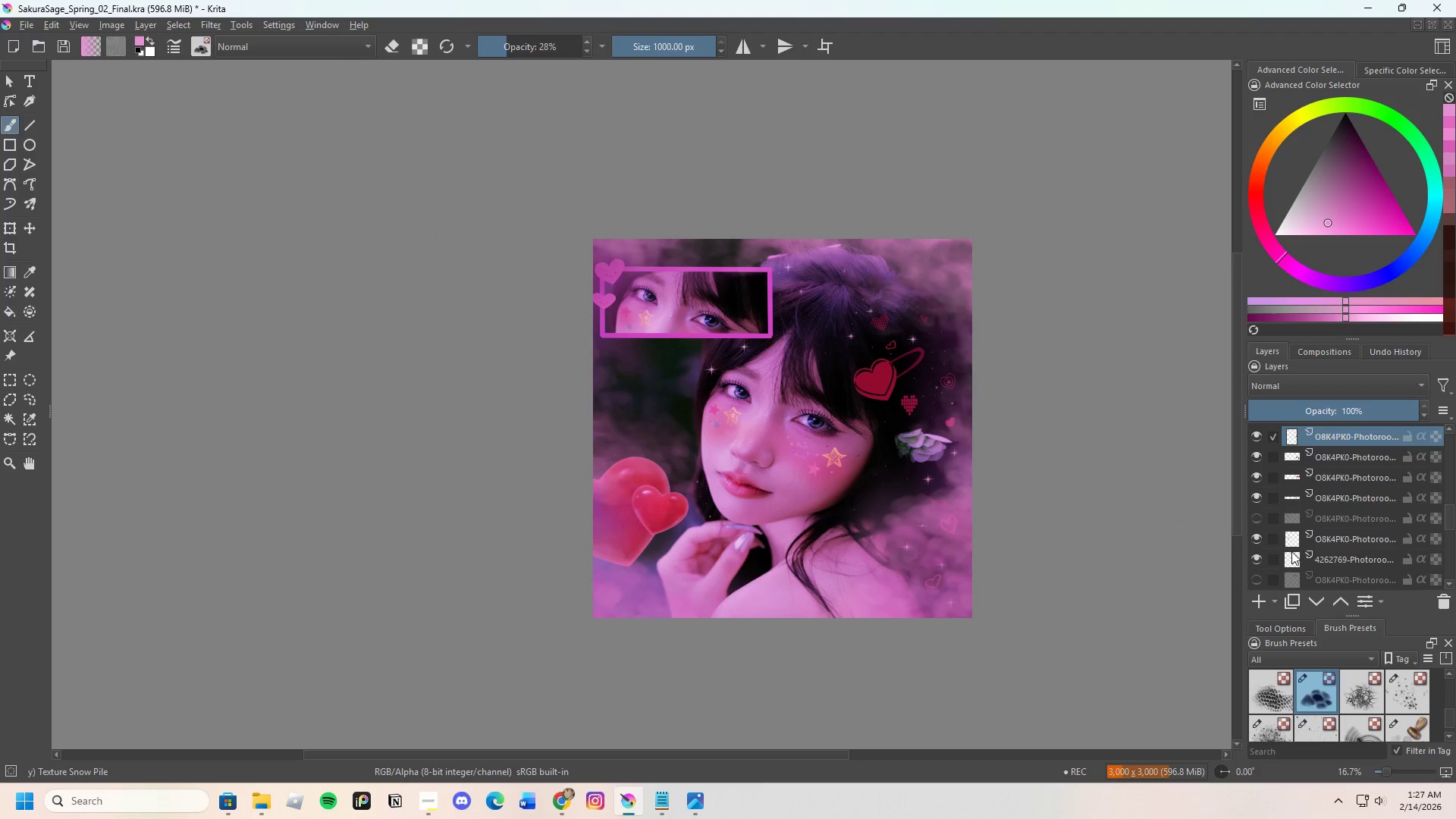 
scroll: coordinate [807, 487], scroll_direction: up, amount: 1.0
 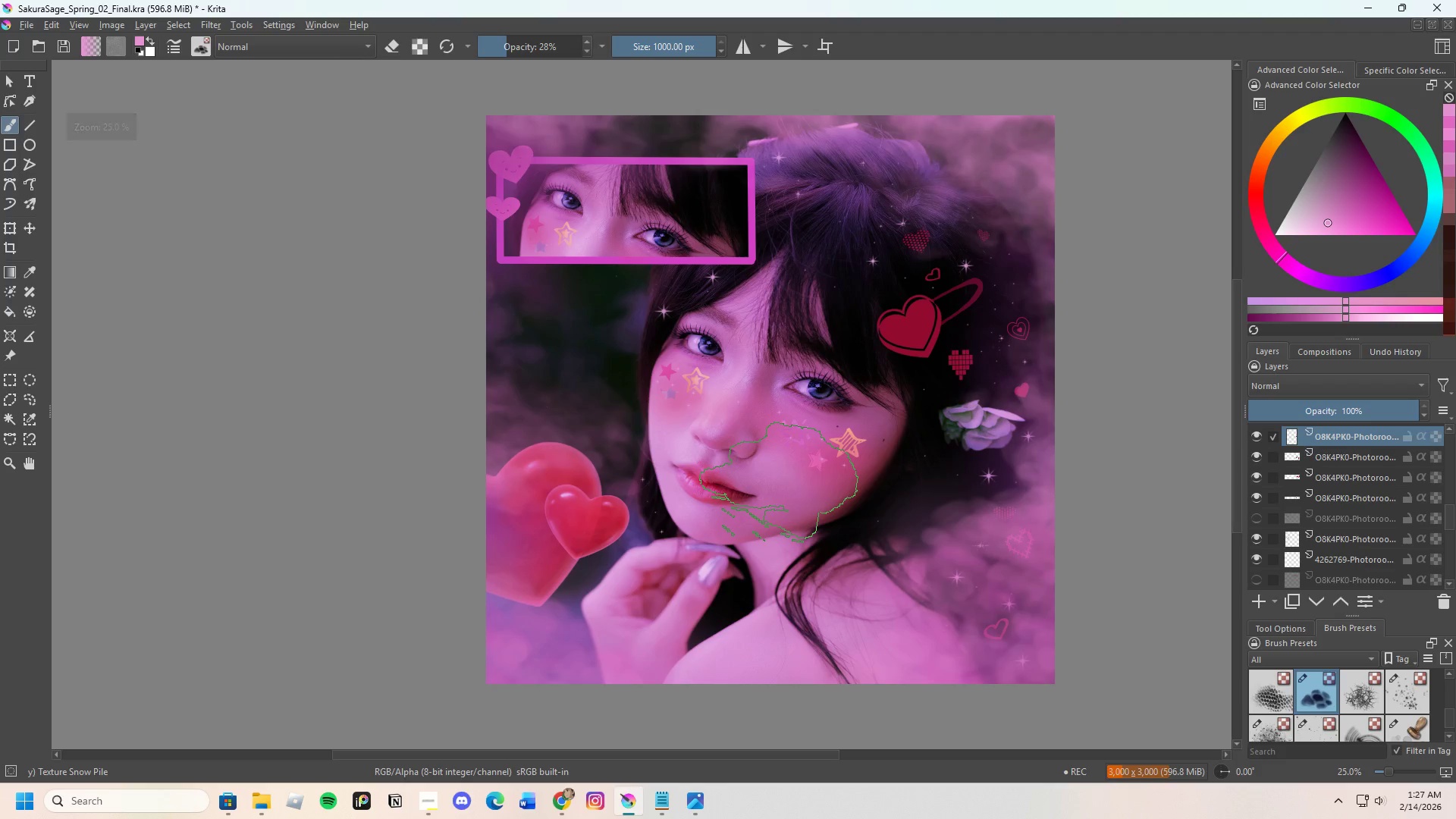 
scroll: coordinate [758, 478], scroll_direction: down, amount: 2.0
 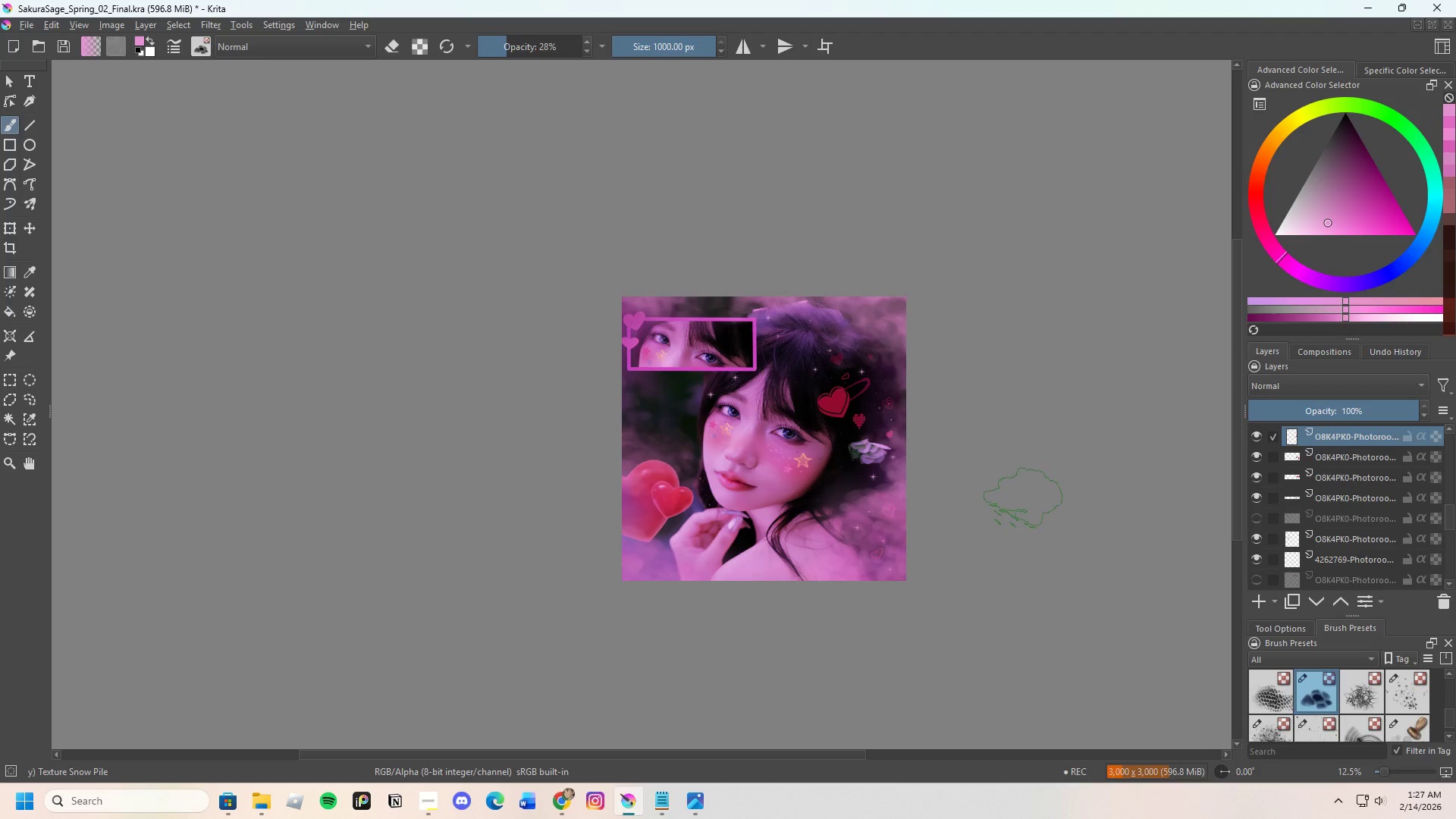 
scroll: coordinate [754, 432], scroll_direction: up, amount: 1.0
 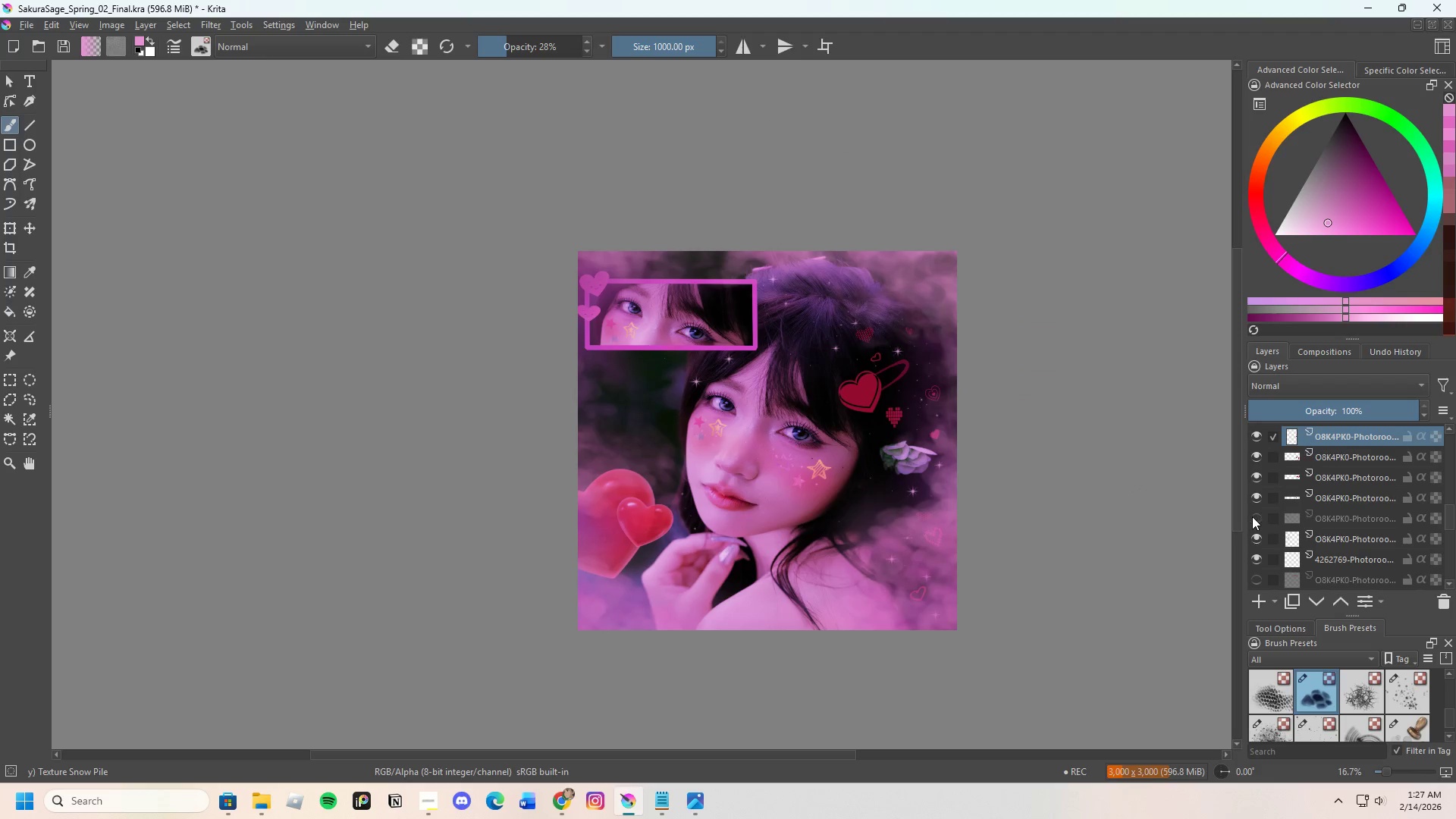 
left_click([1254, 519])
 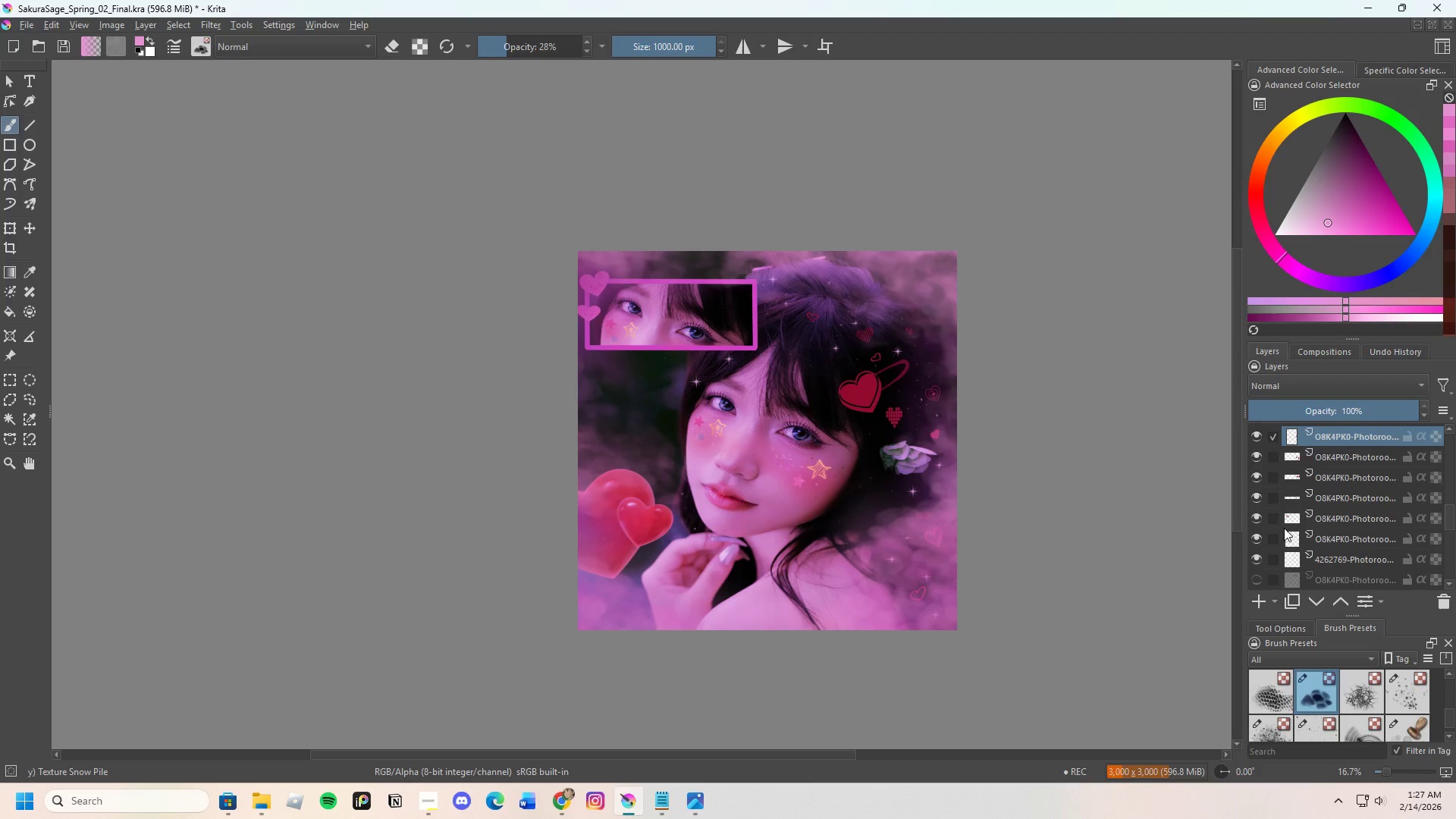 
left_click([1255, 579])
 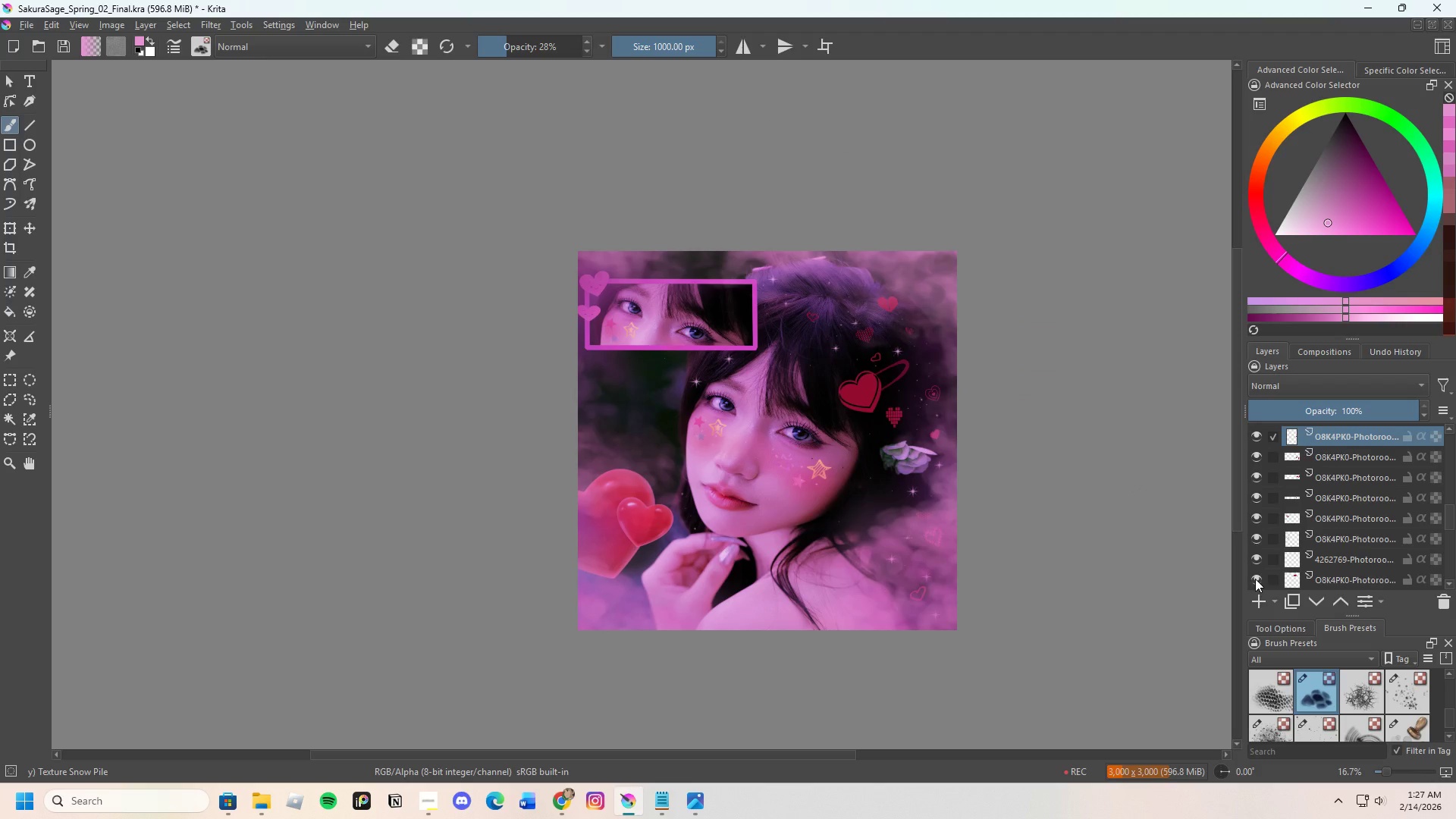 
left_click([1257, 577])
 